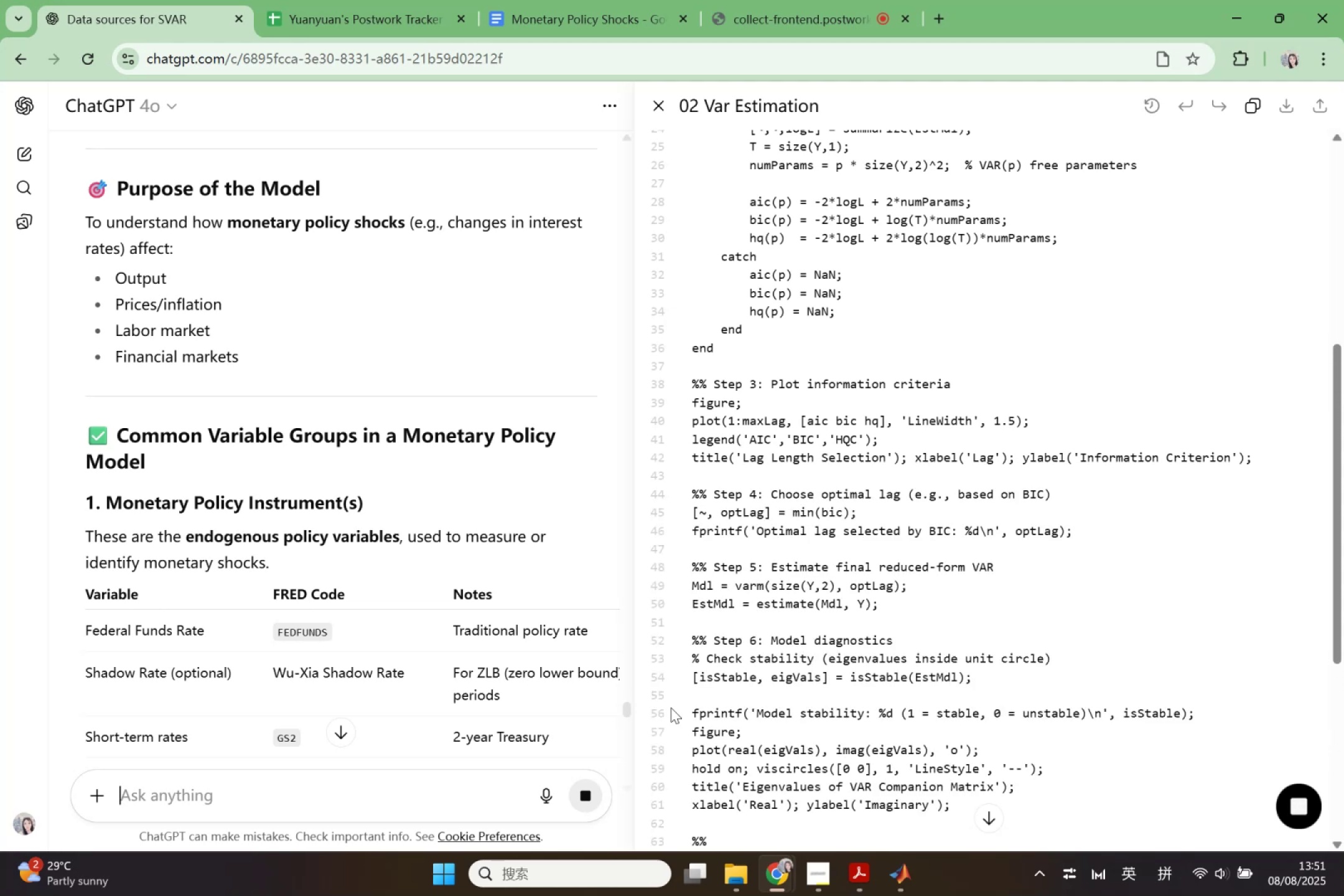 
scroll: coordinate [618, 676], scroll_direction: up, amount: 5.0
 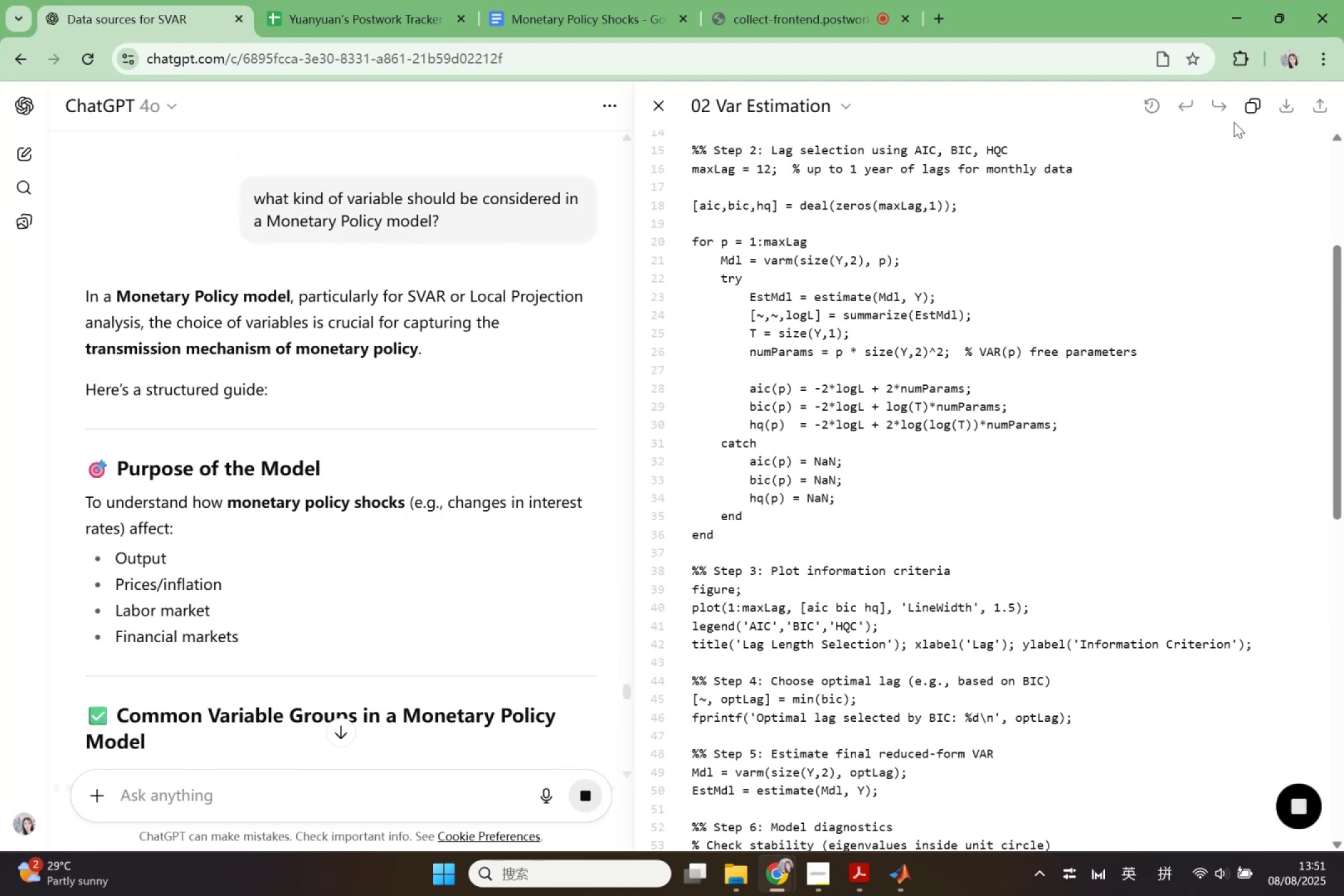 
left_click([1246, 103])
 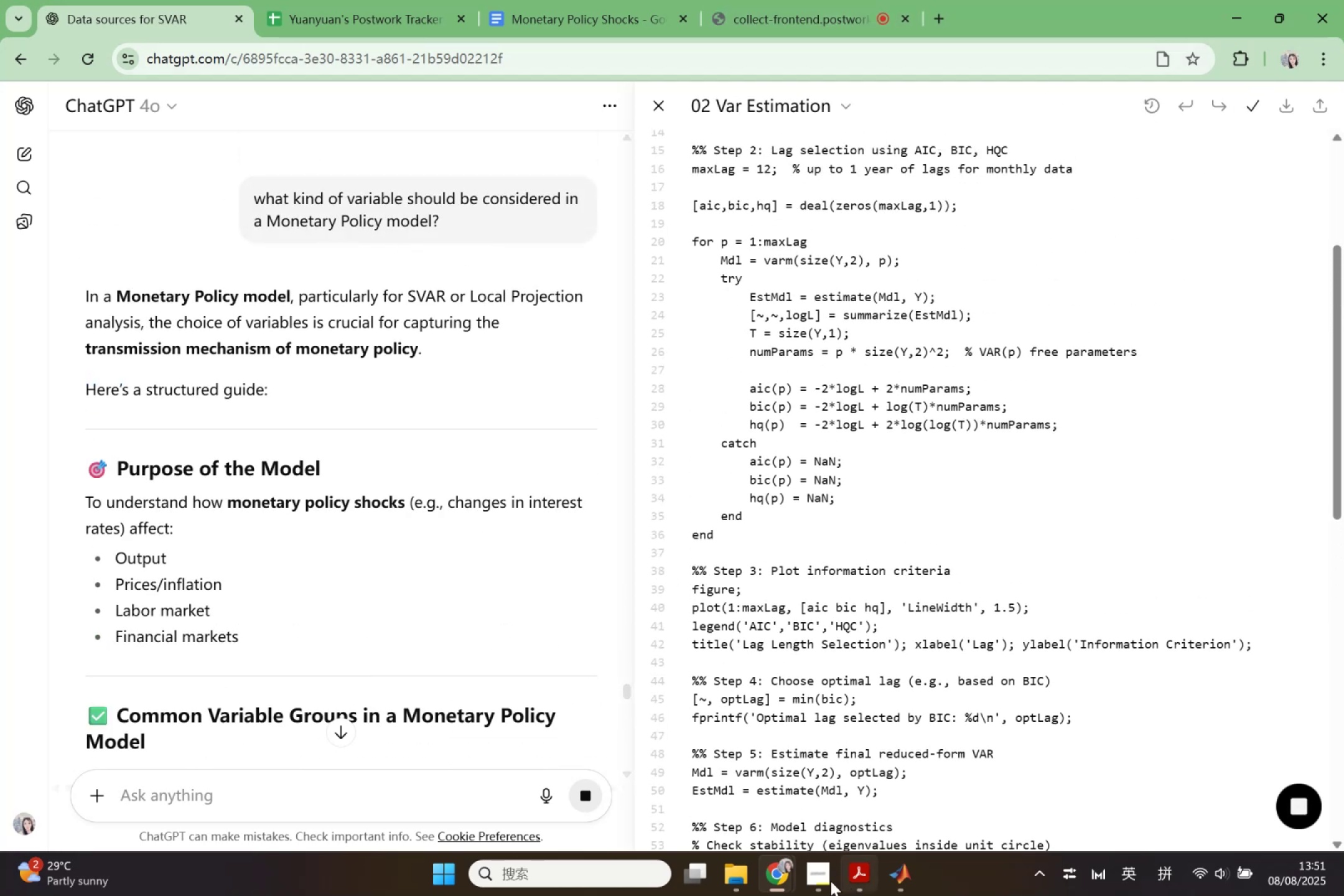 
left_click([917, 881])
 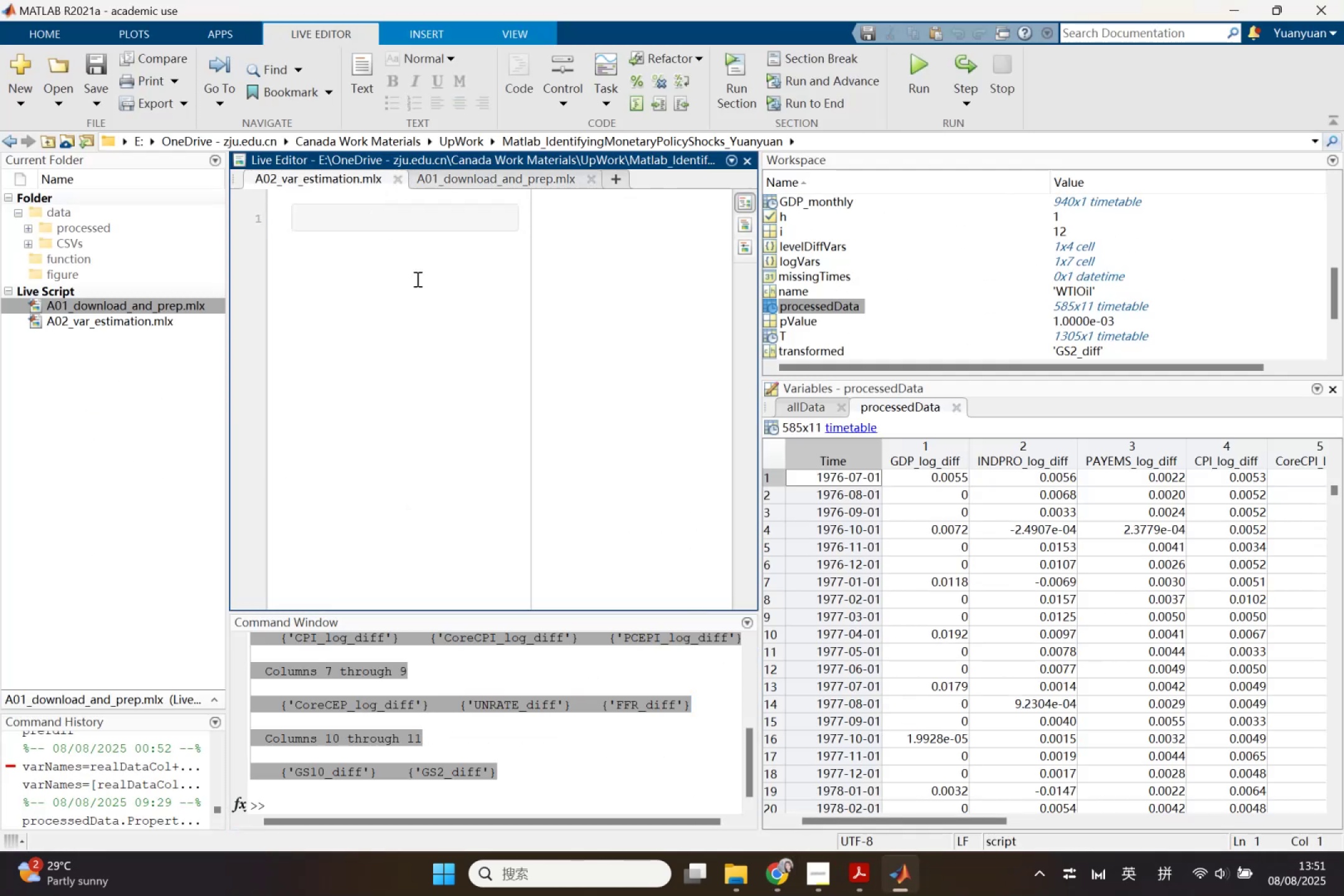 
key(Control+V)
 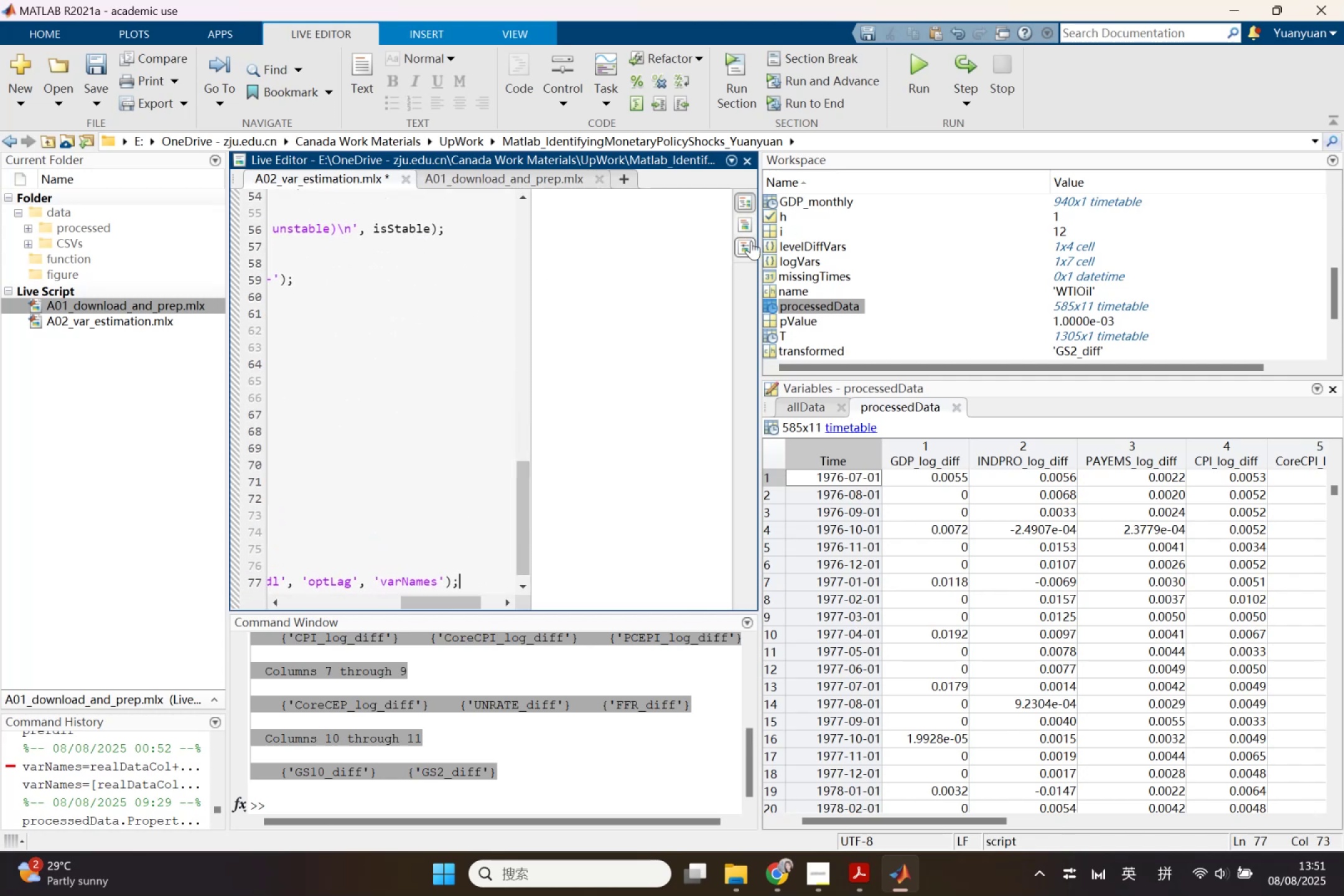 
left_click_drag(start_coordinate=[758, 245], to_coordinate=[1244, 283])
 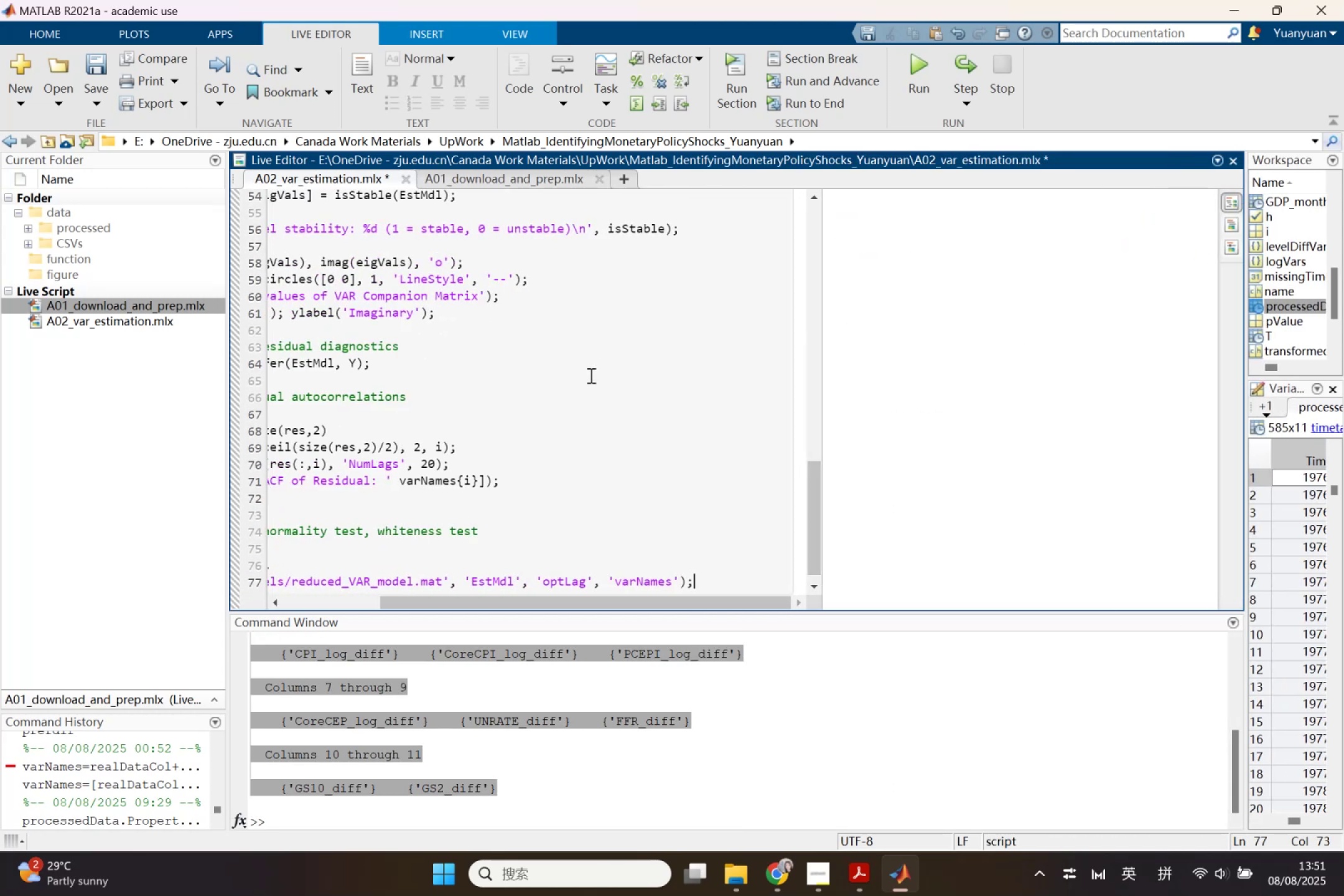 
scroll: coordinate [591, 379], scroll_direction: up, amount: 10.0
 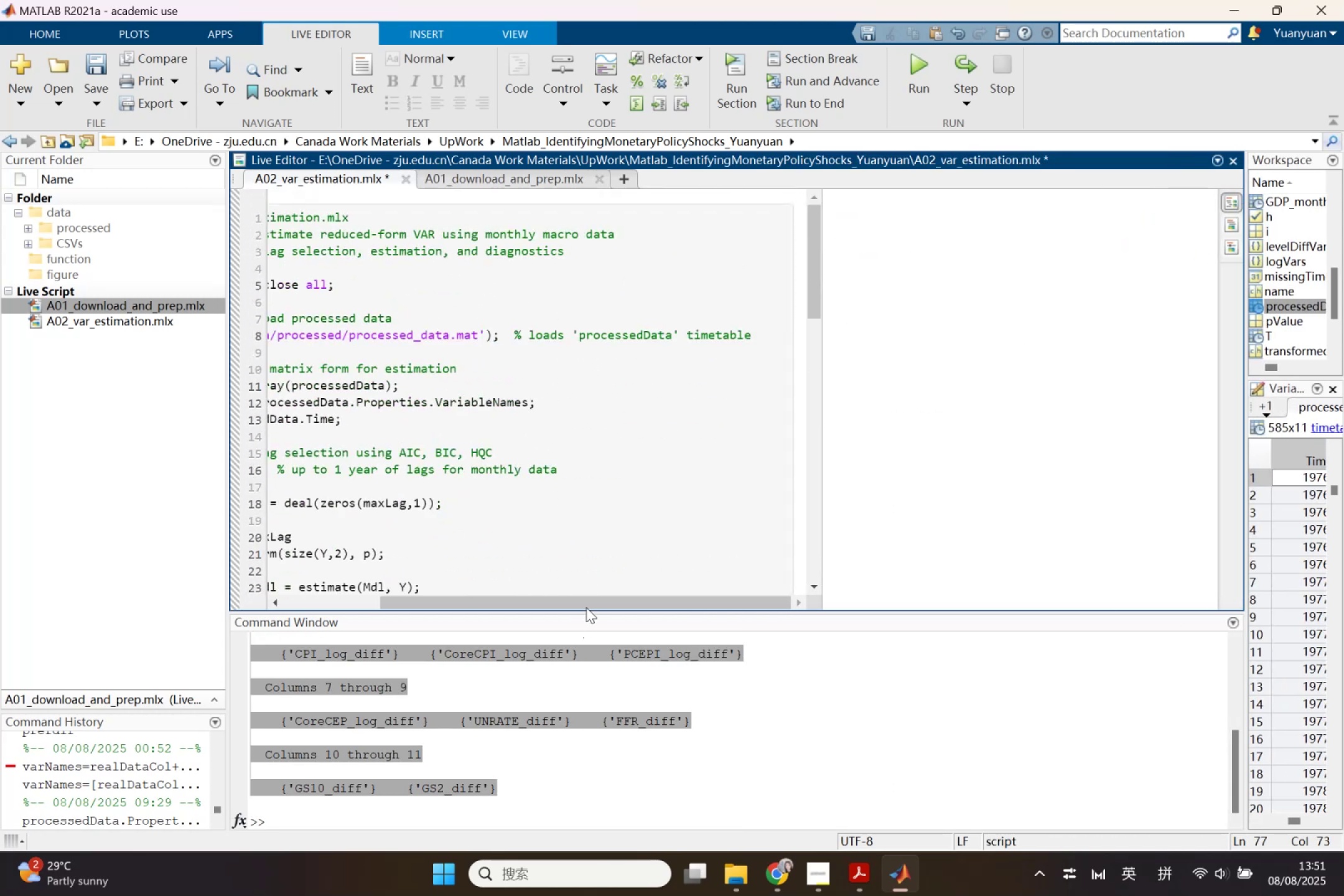 
left_click_drag(start_coordinate=[593, 601], to_coordinate=[205, 597])
 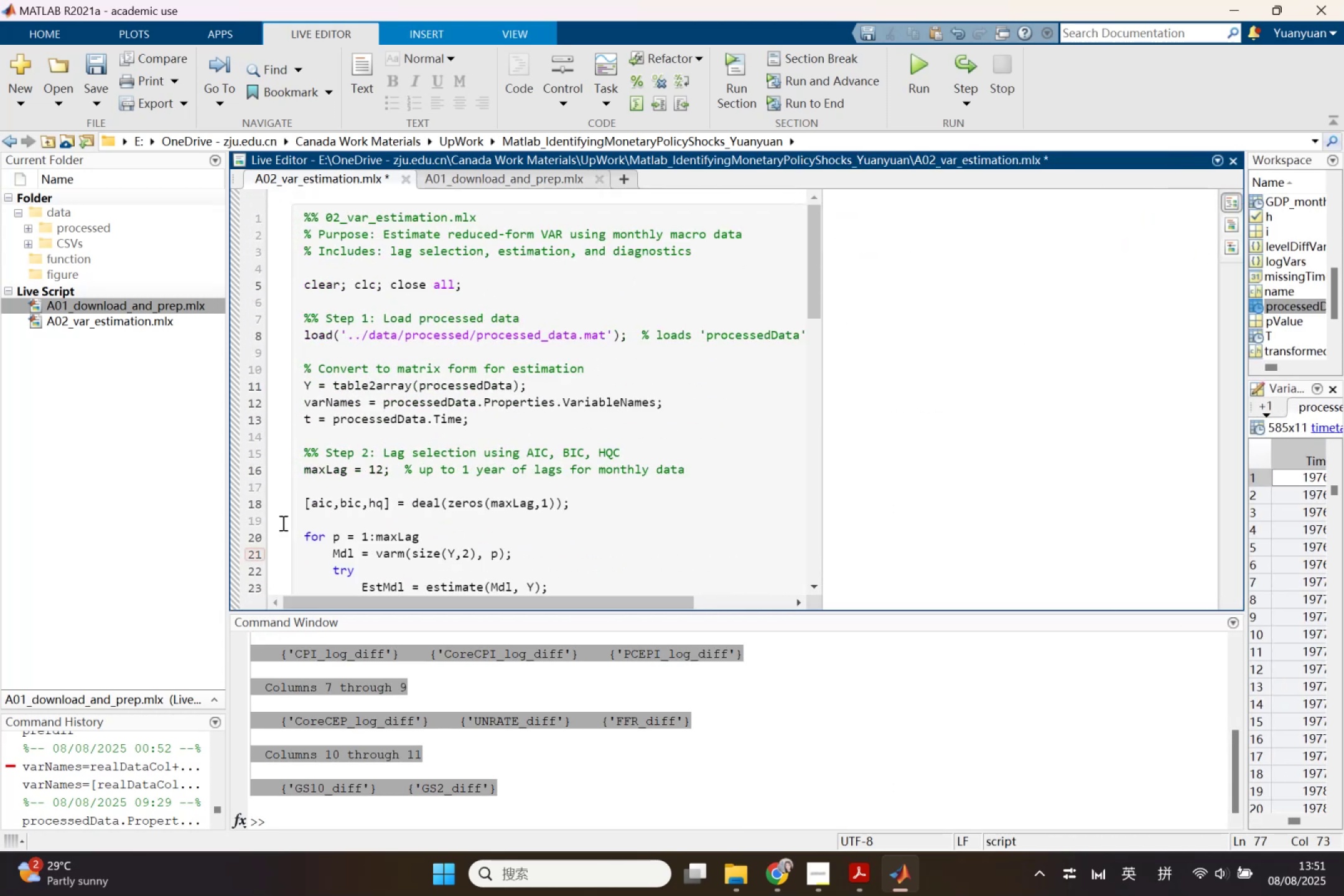 
scroll: coordinate [306, 462], scroll_direction: up, amount: 3.0
 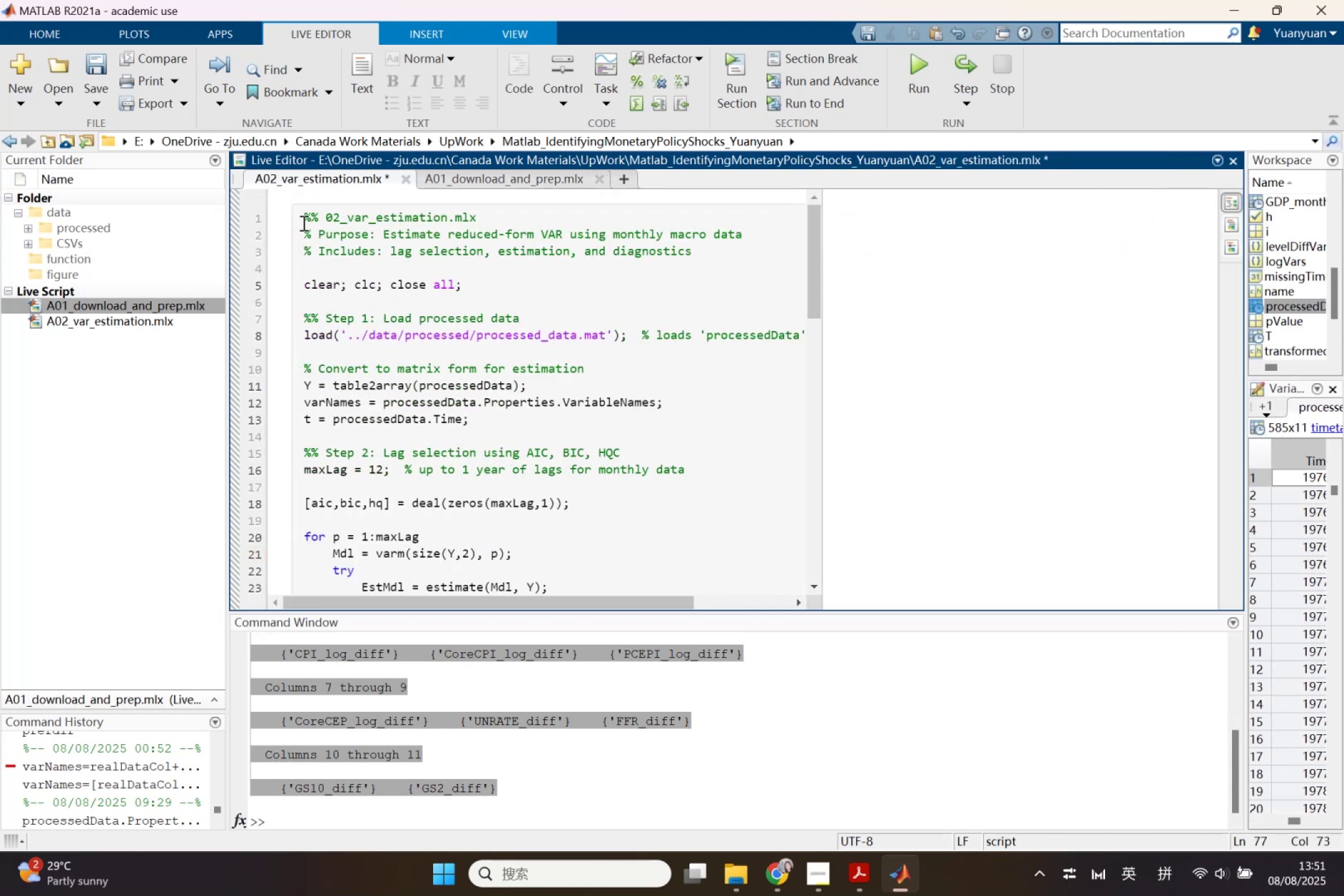 
left_click_drag(start_coordinate=[303, 217], to_coordinate=[505, 216])
 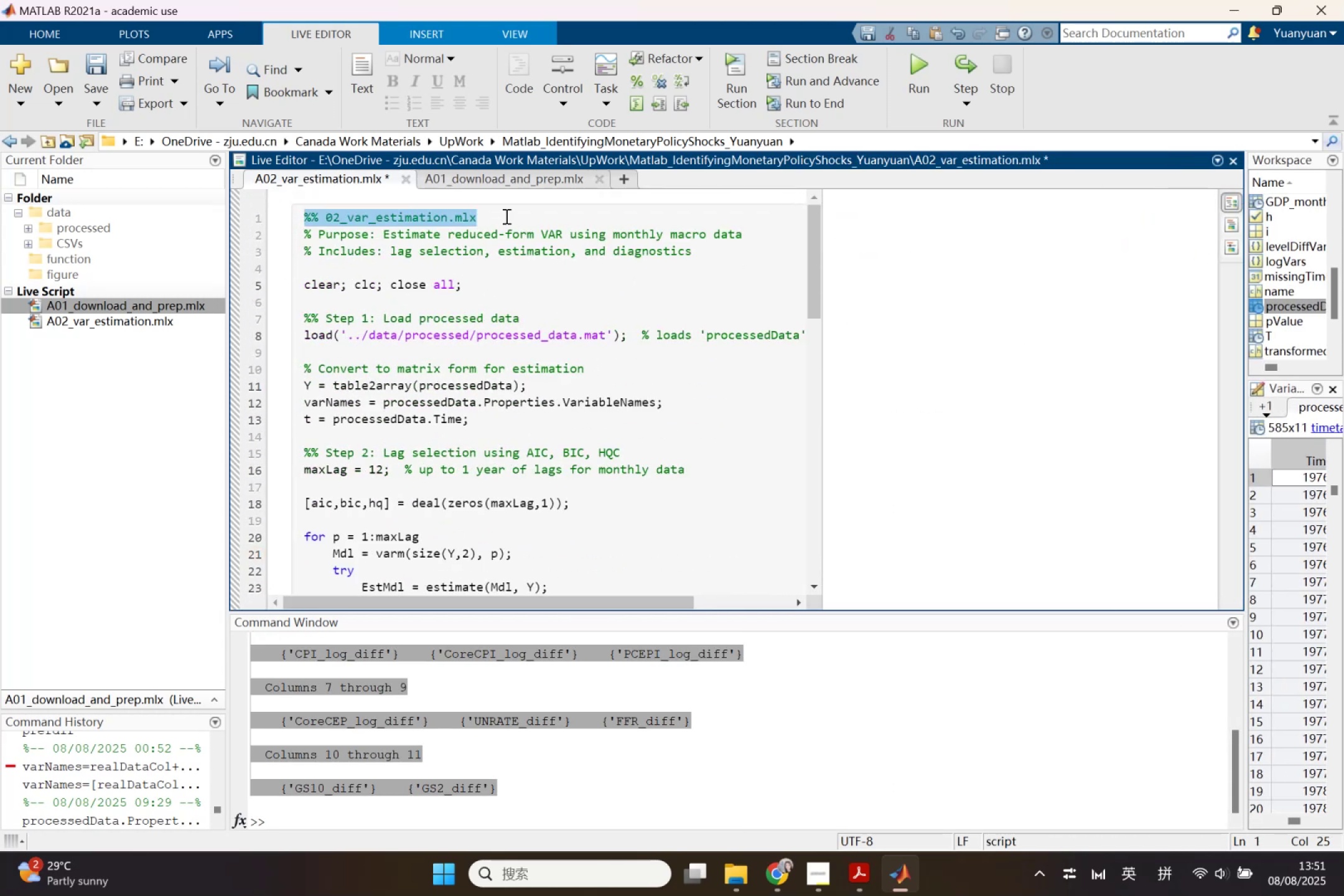 
key(Backspace)
 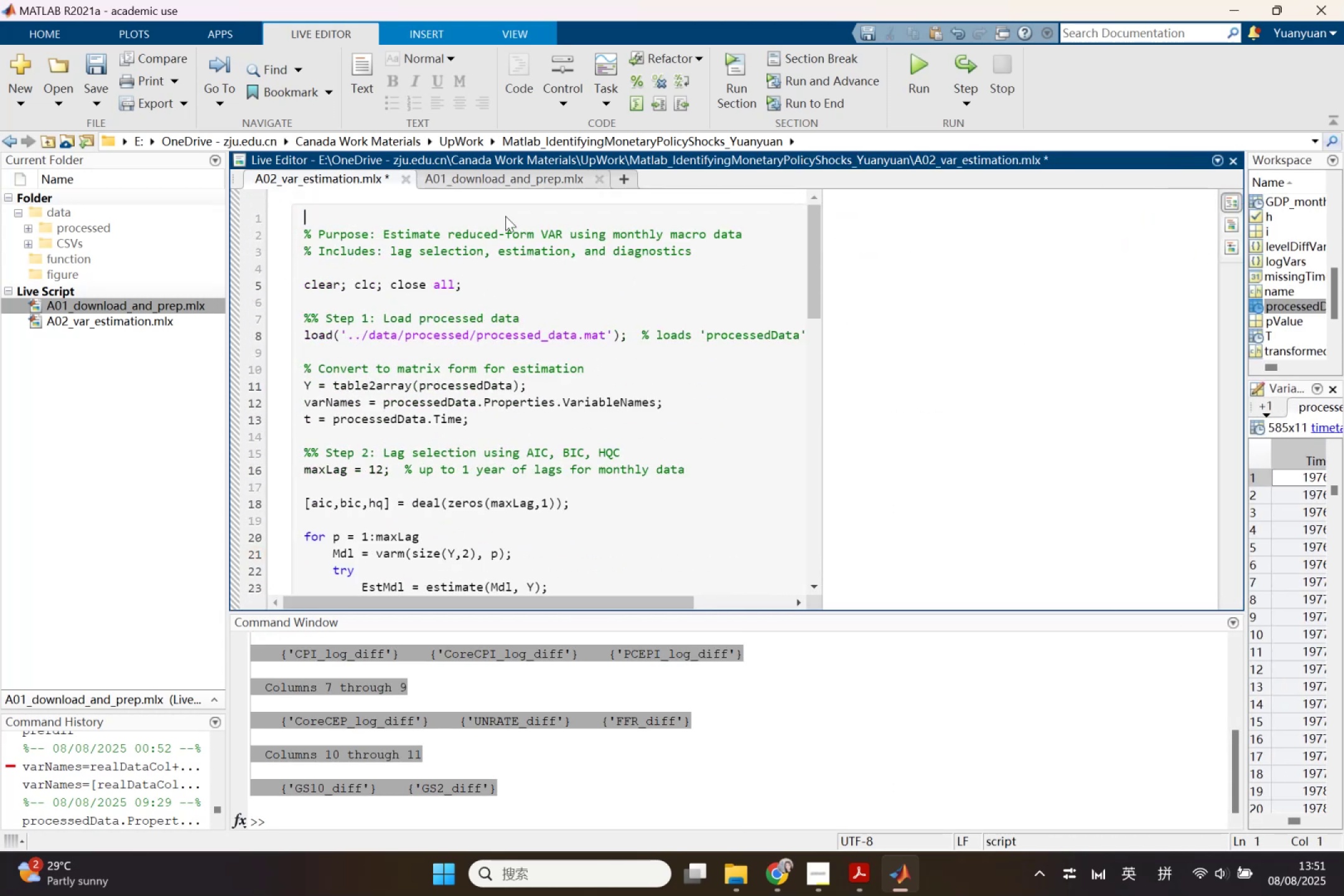 
key(Backspace)
 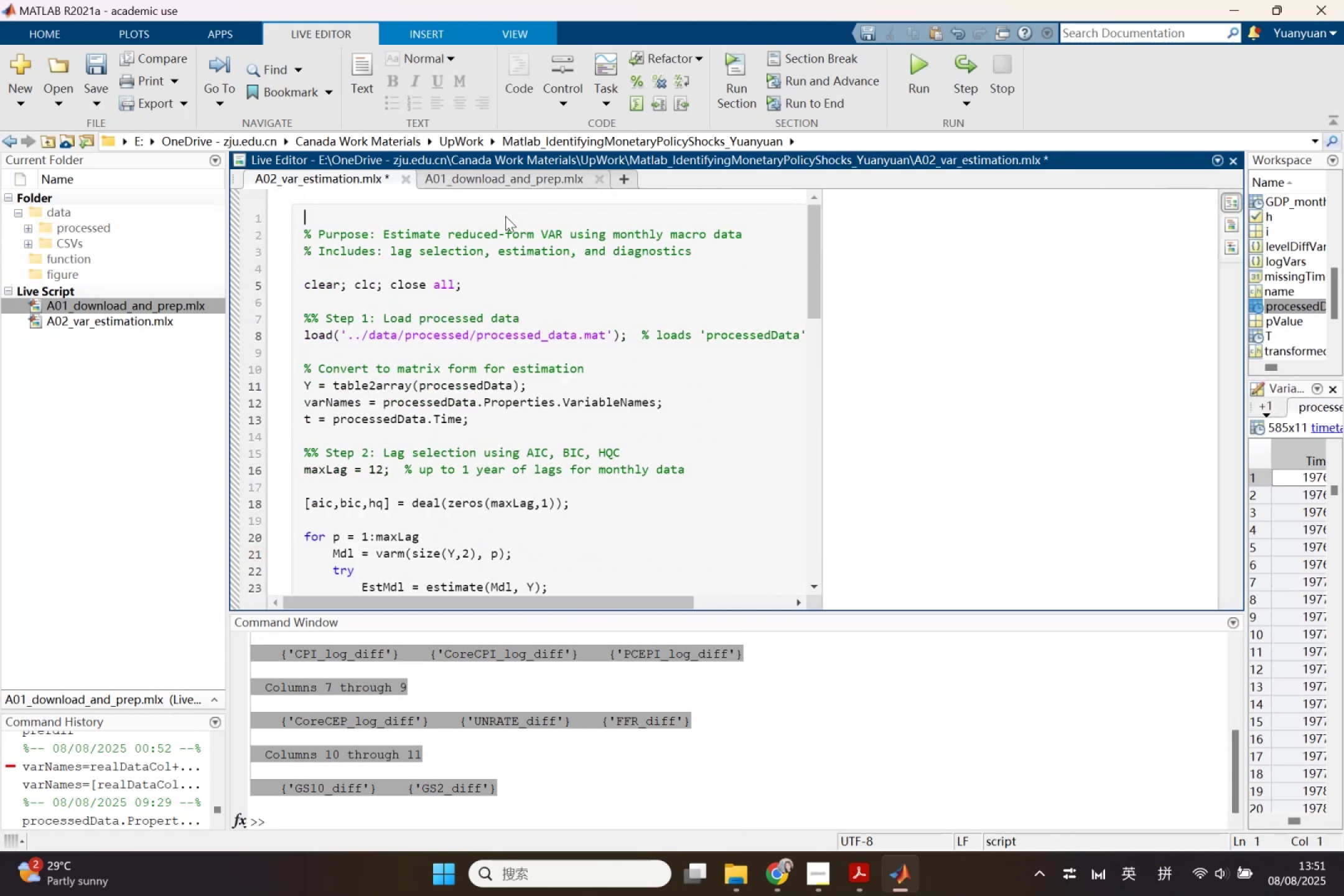 
key(ArrowDown)
 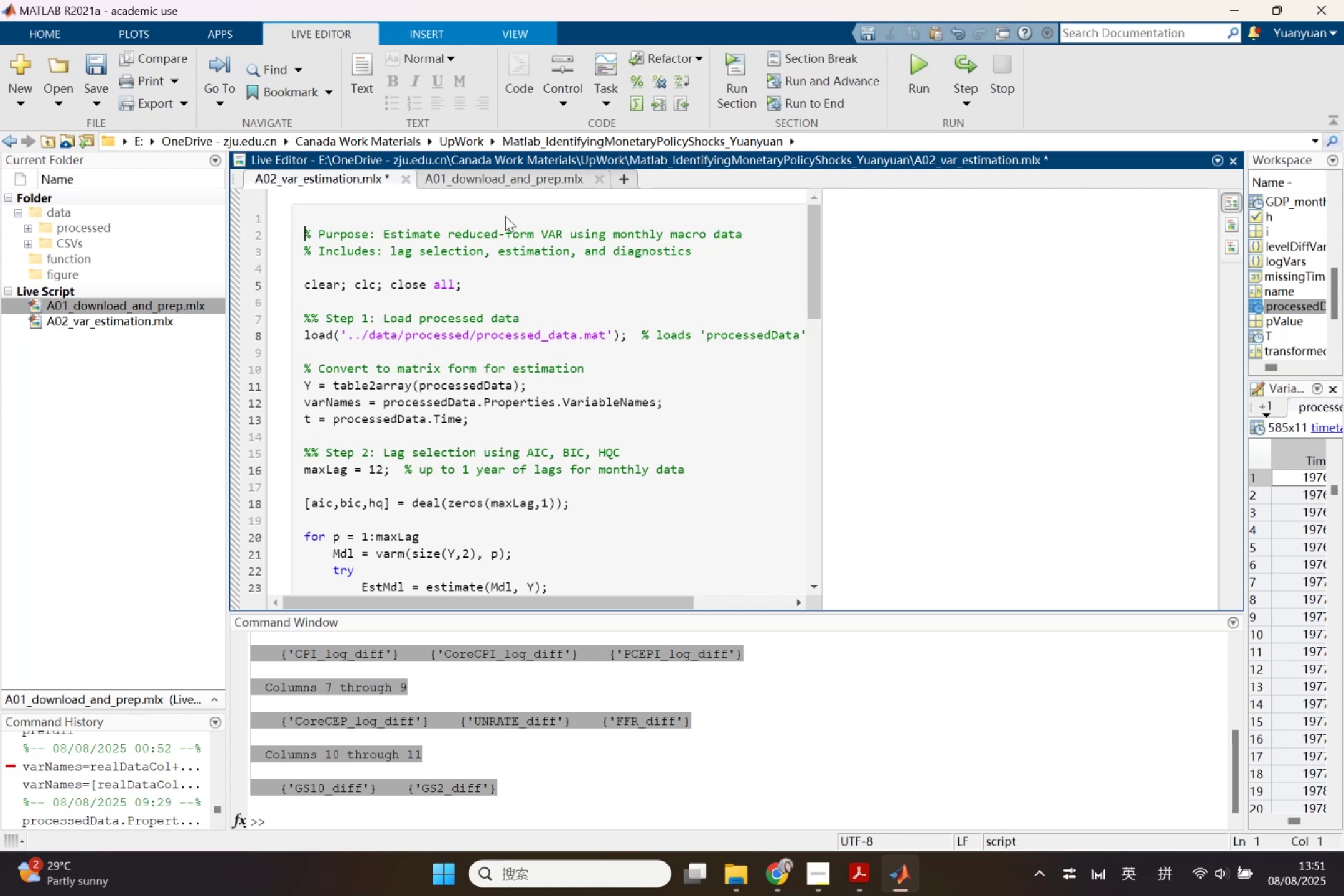 
key(ArrowDown)
 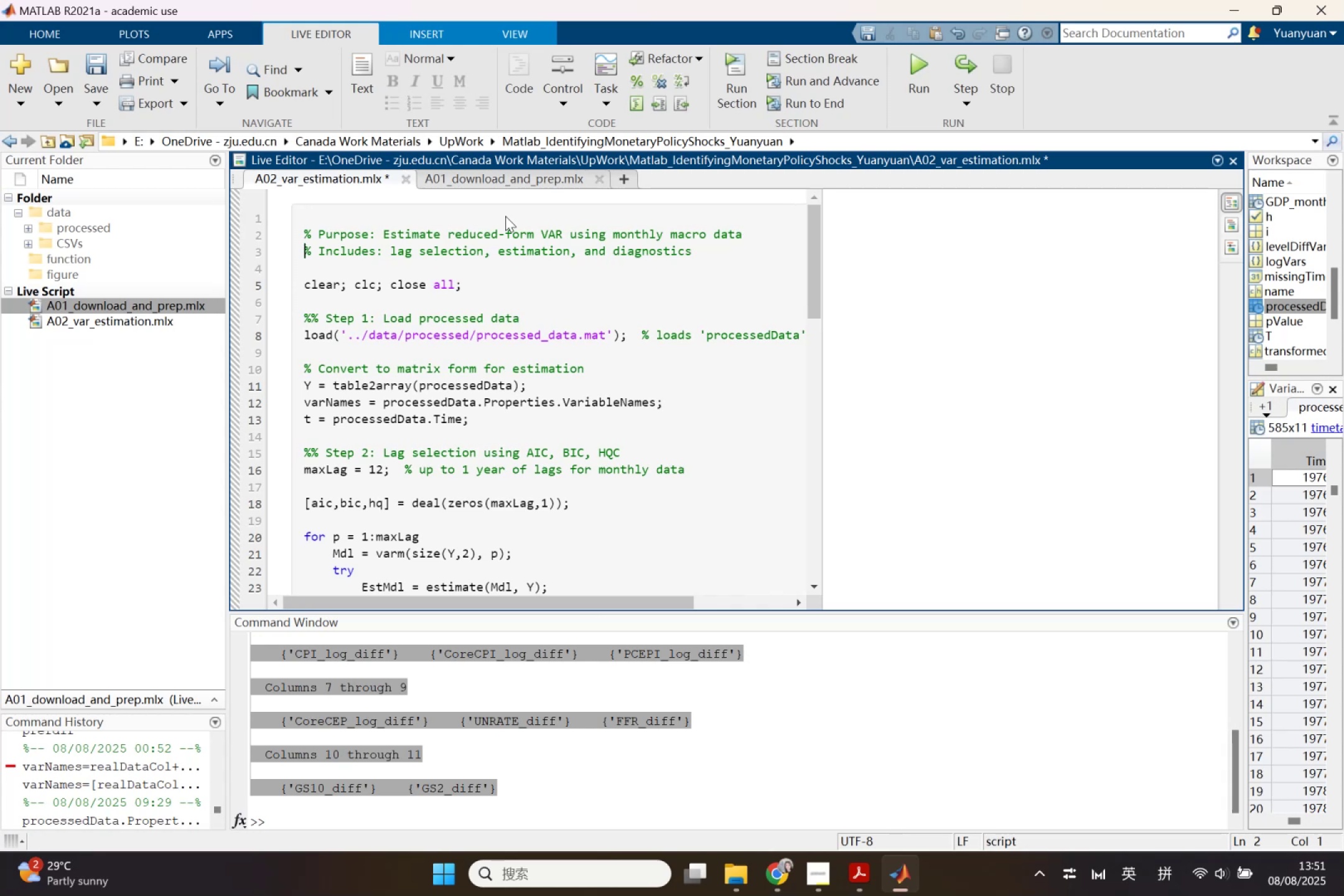 
key(ArrowDown)
 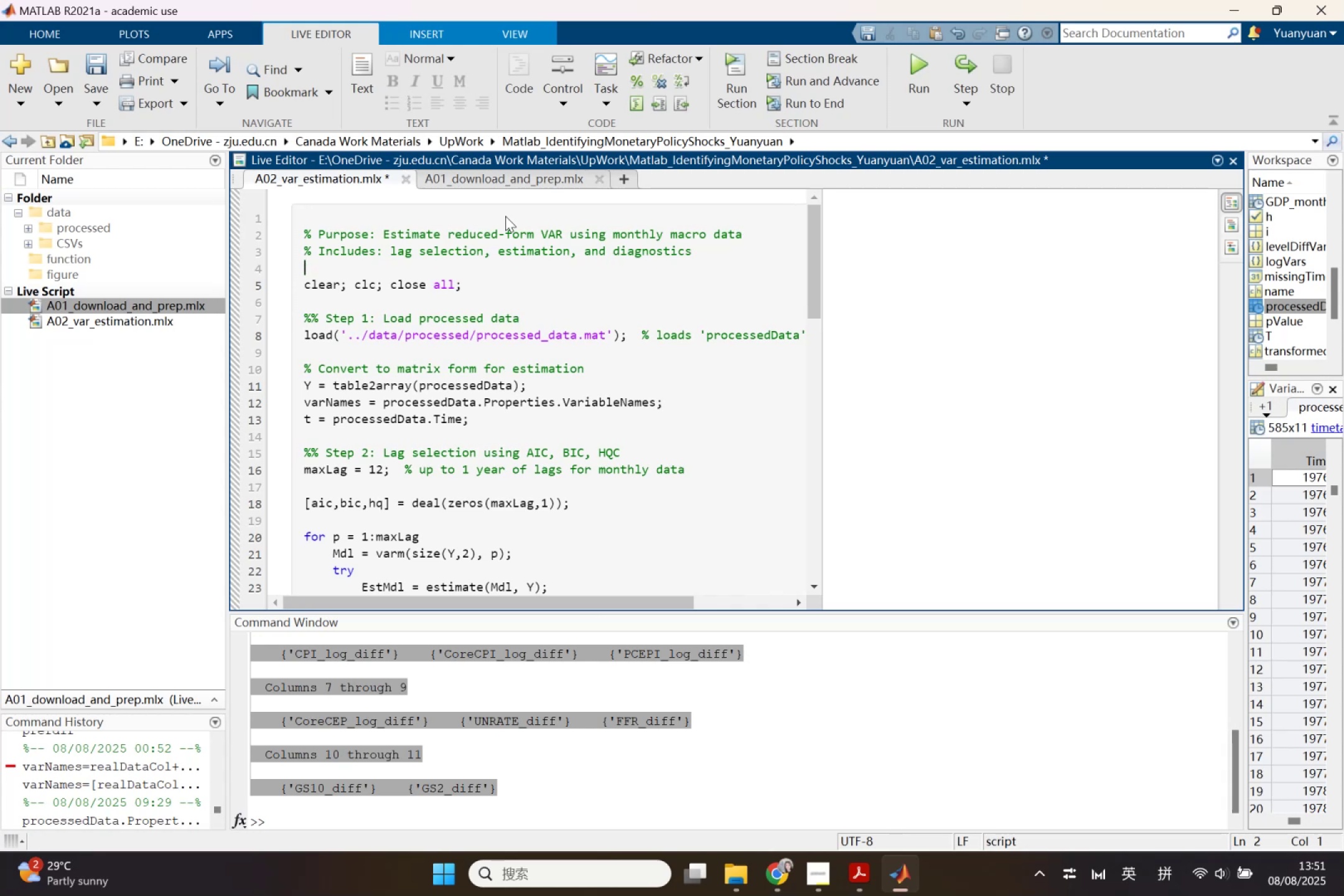 
key(ArrowDown)
 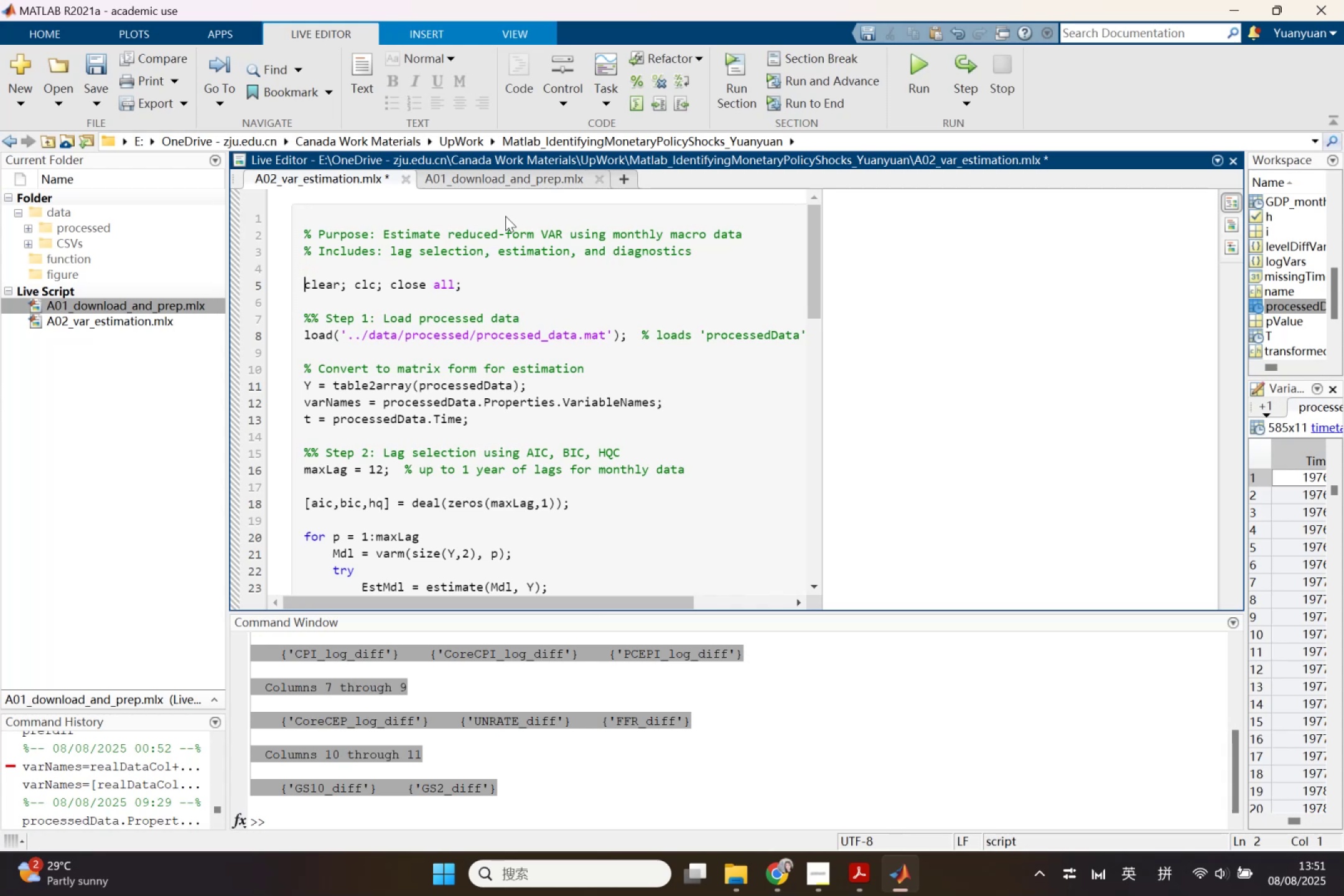 
key(ArrowDown)
 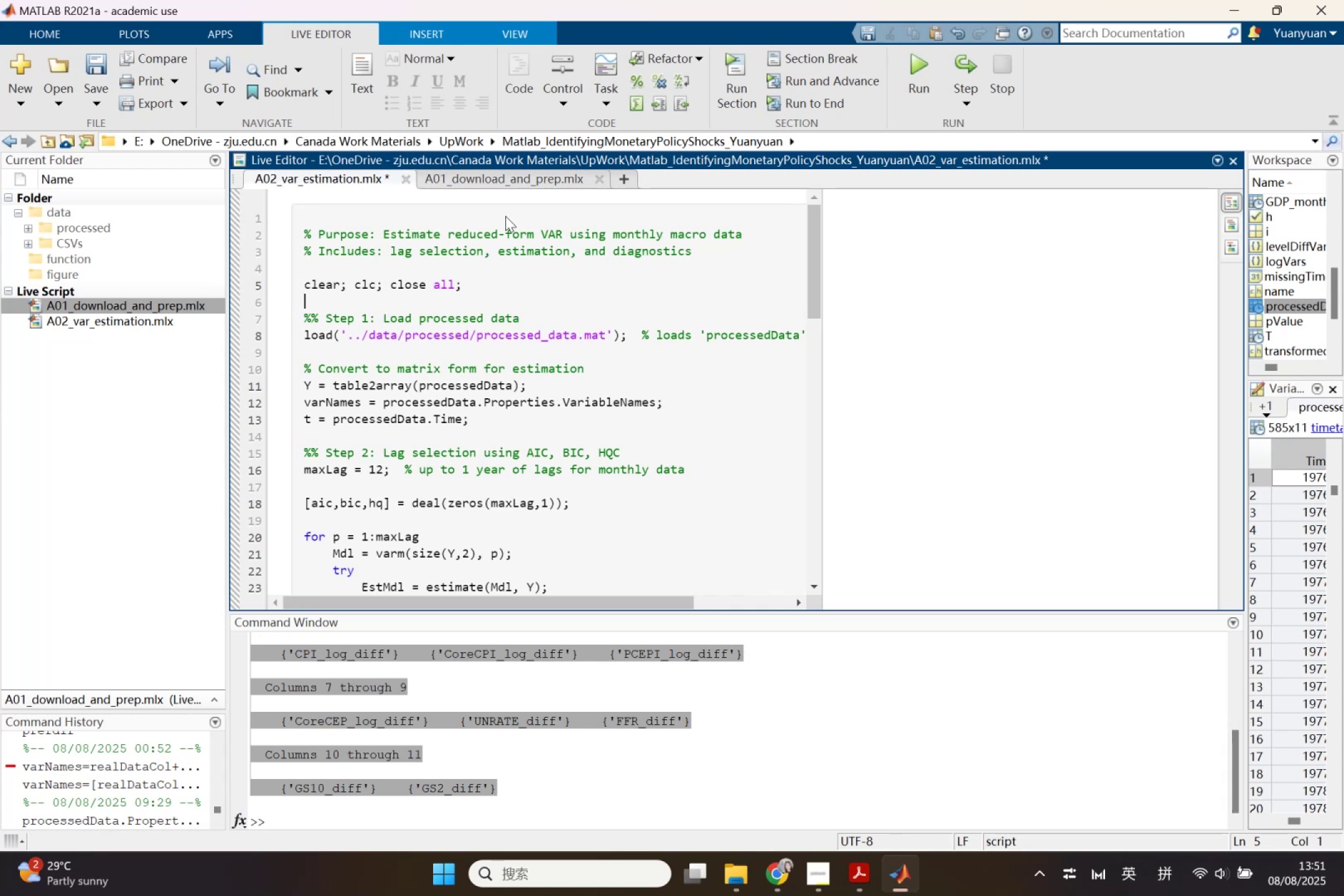 
key(ArrowDown)
 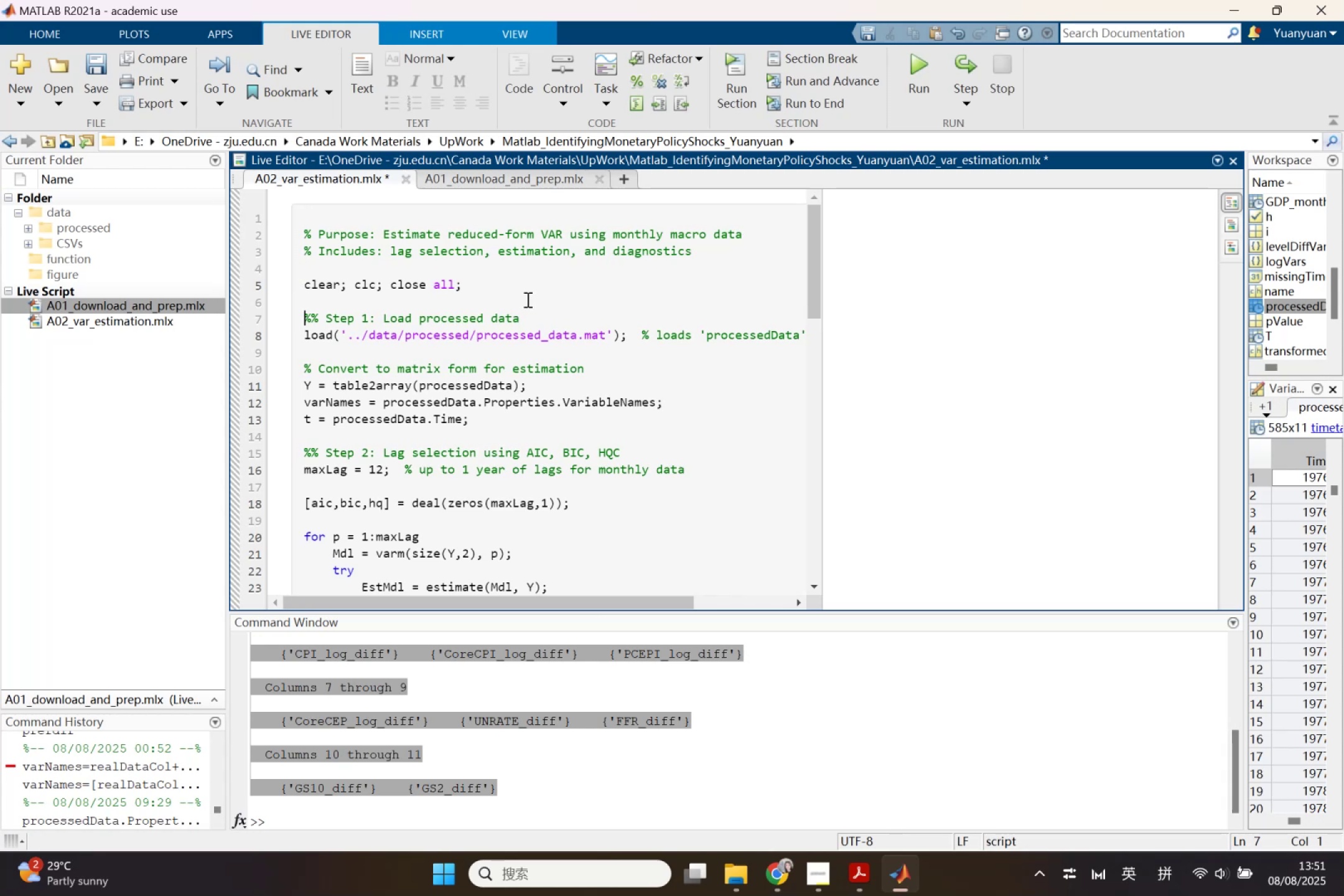 
left_click([534, 319])
 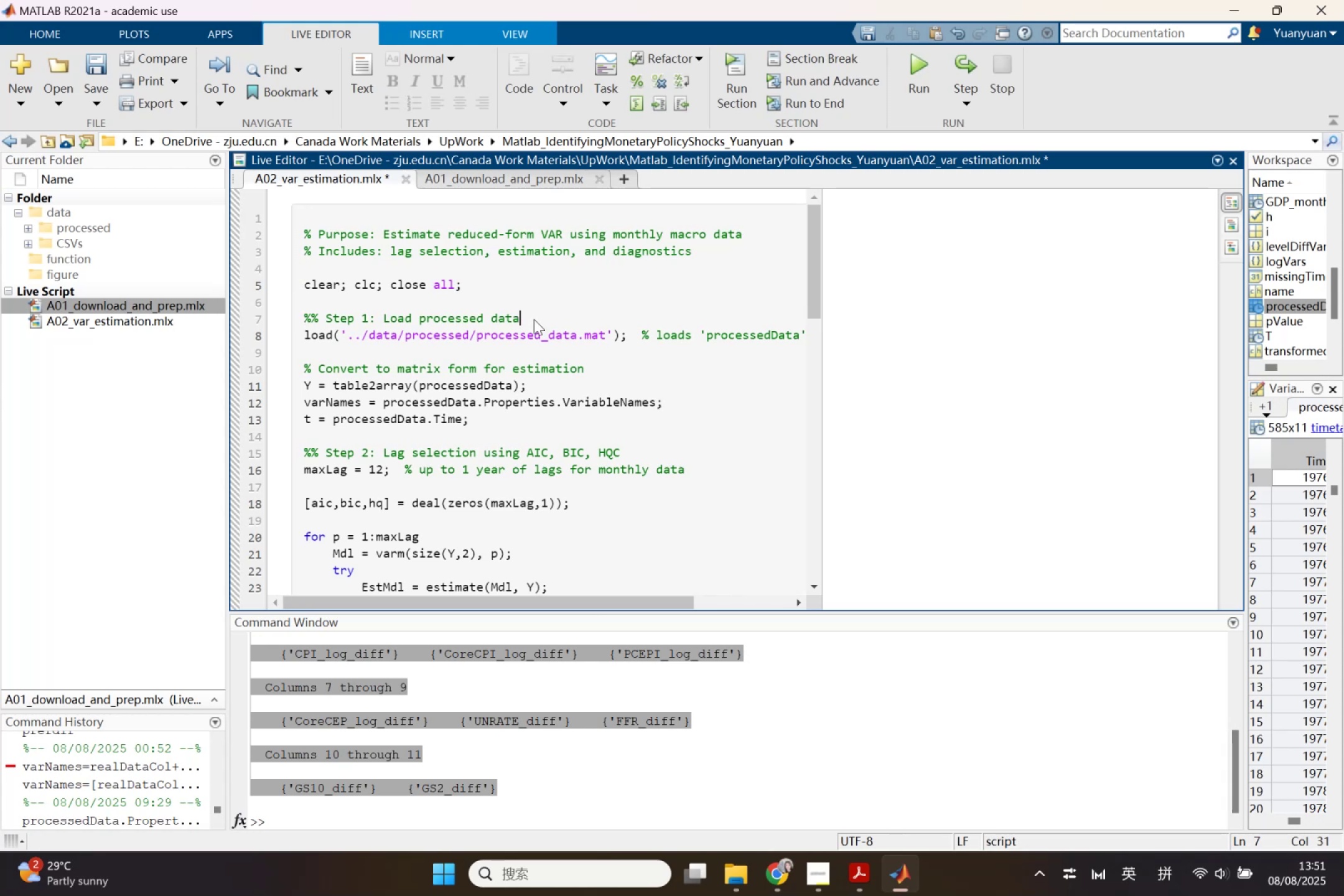 
key(Enter)
 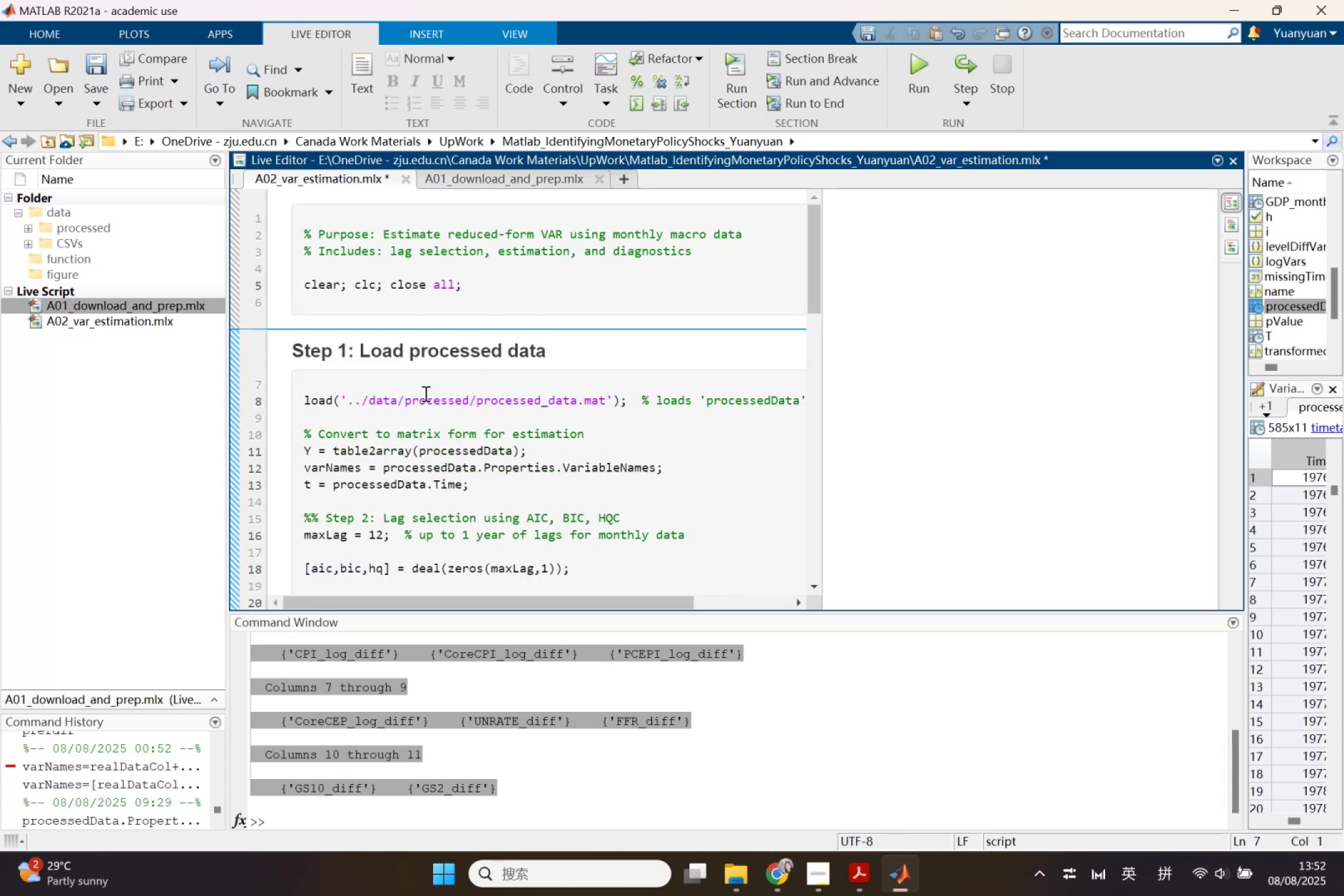 
left_click_drag(start_coordinate=[368, 402], to_coordinate=[348, 401])
 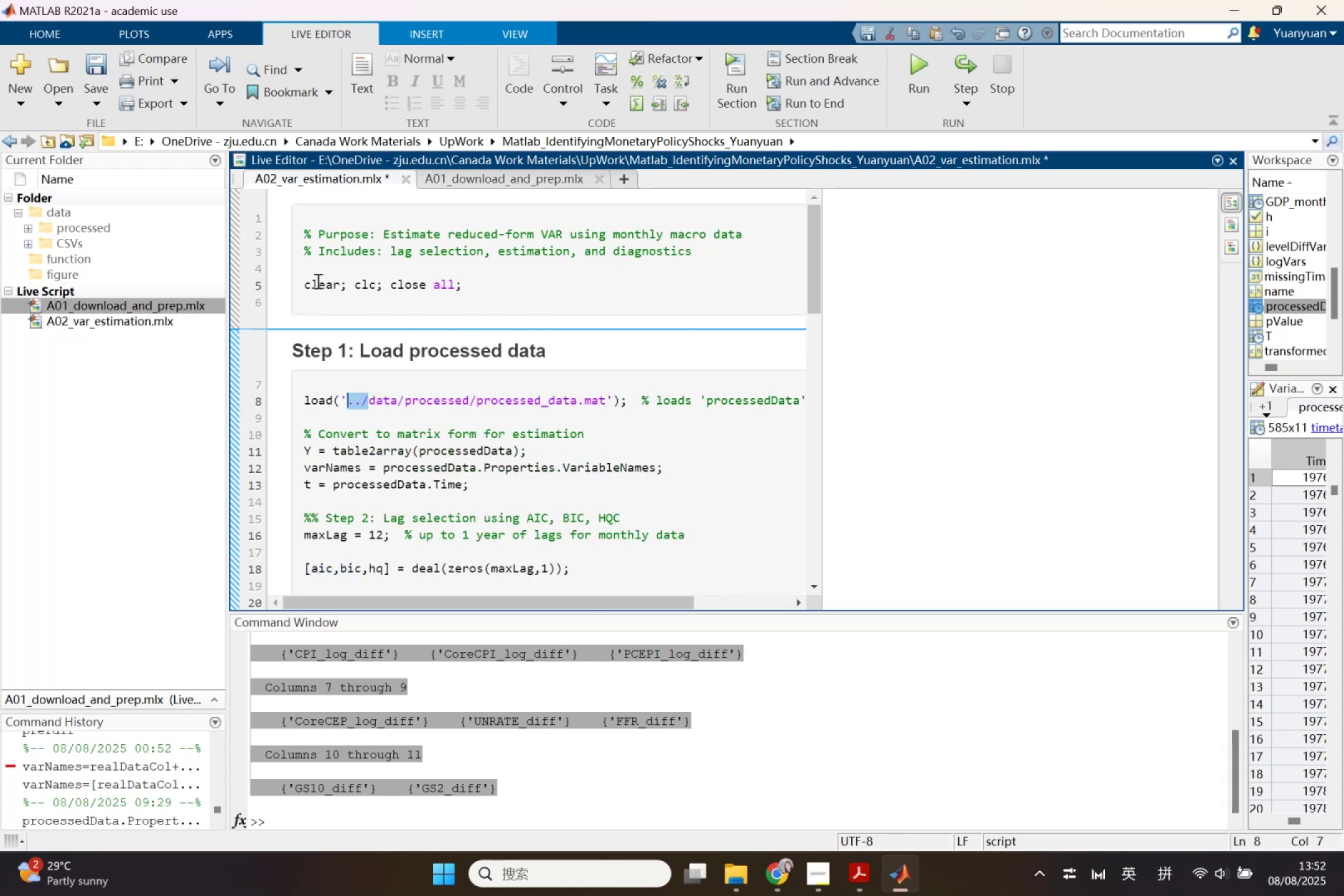 
left_click([321, 269])
 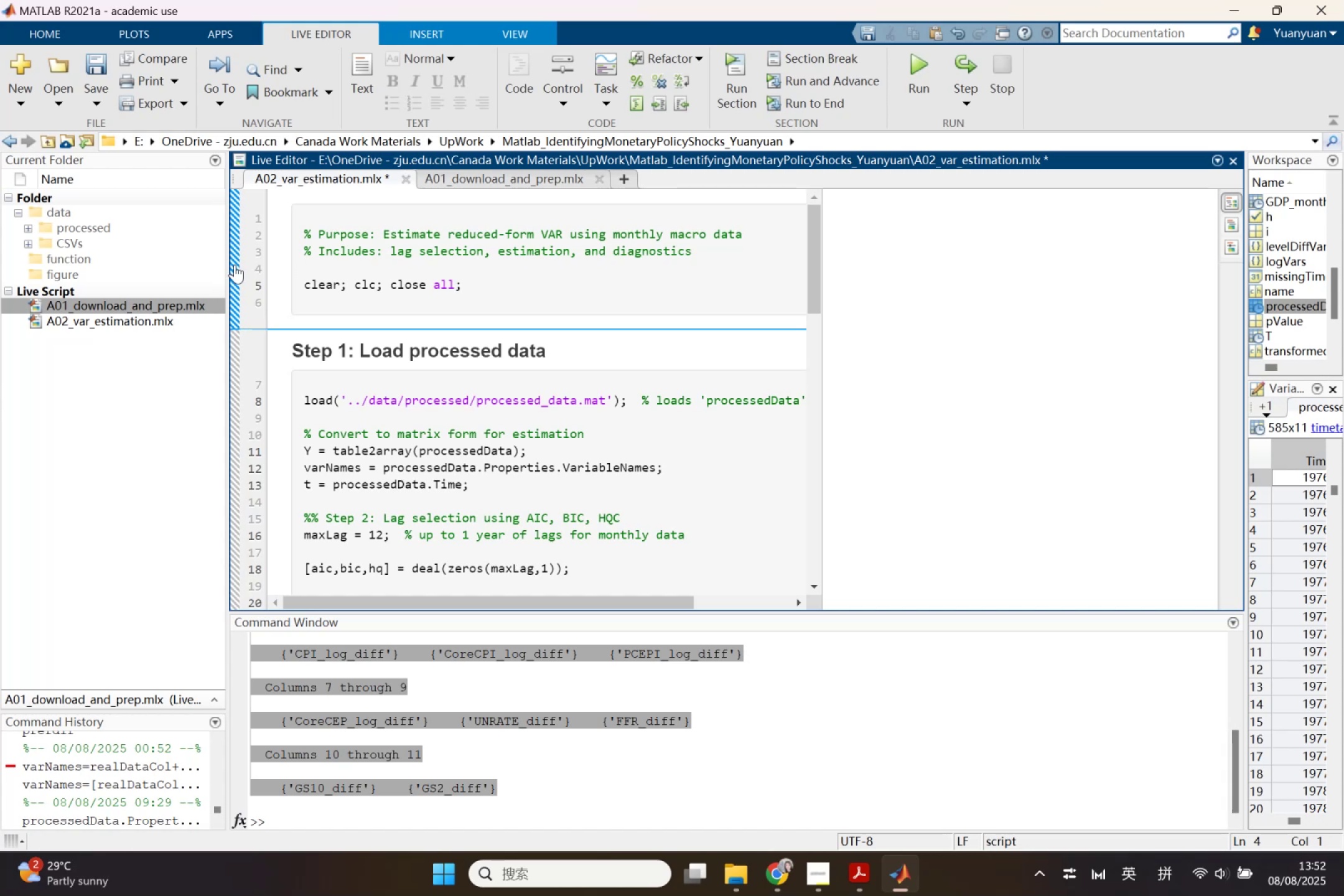 
left_click([235, 264])
 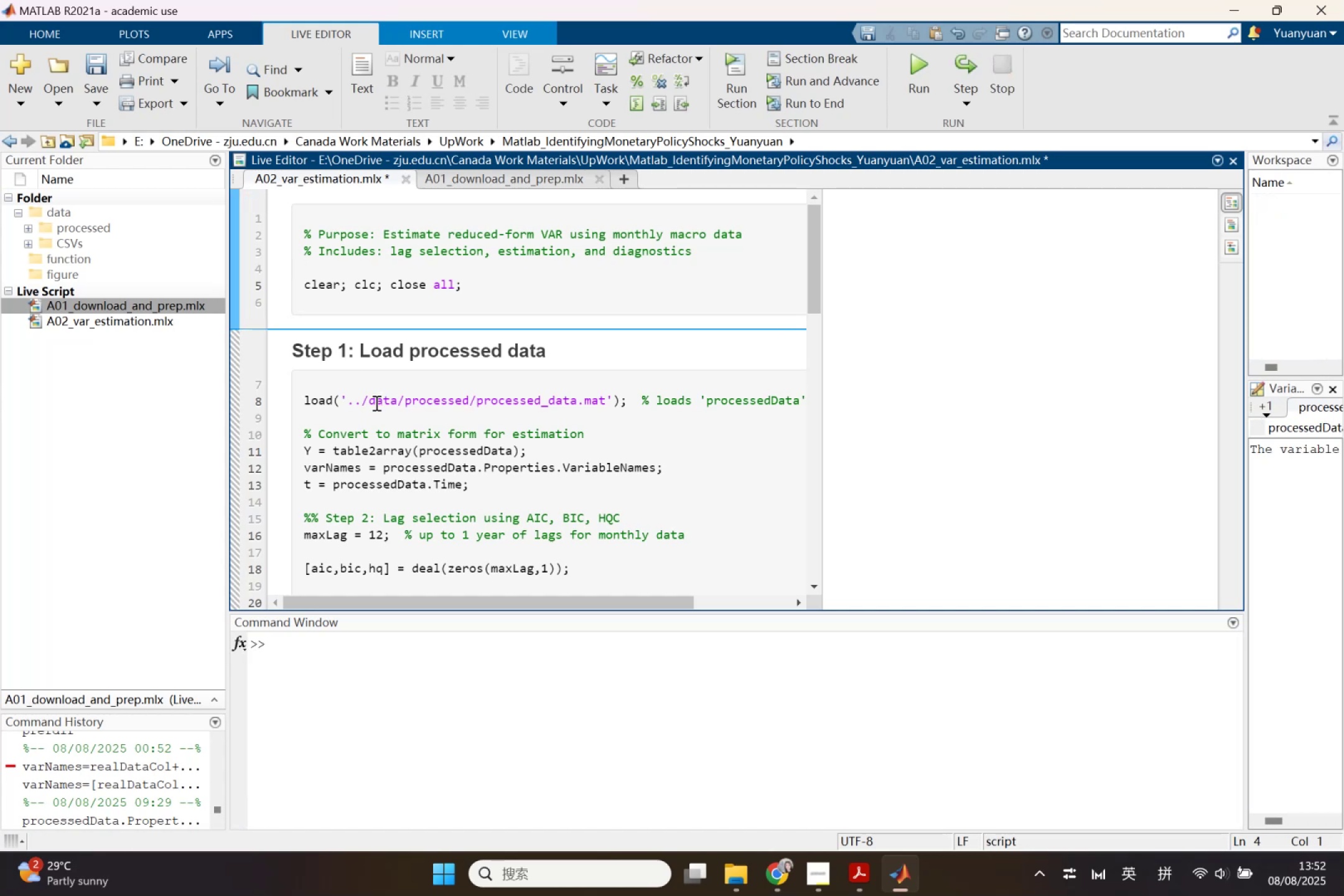 
left_click_drag(start_coordinate=[372, 400], to_coordinate=[347, 400])
 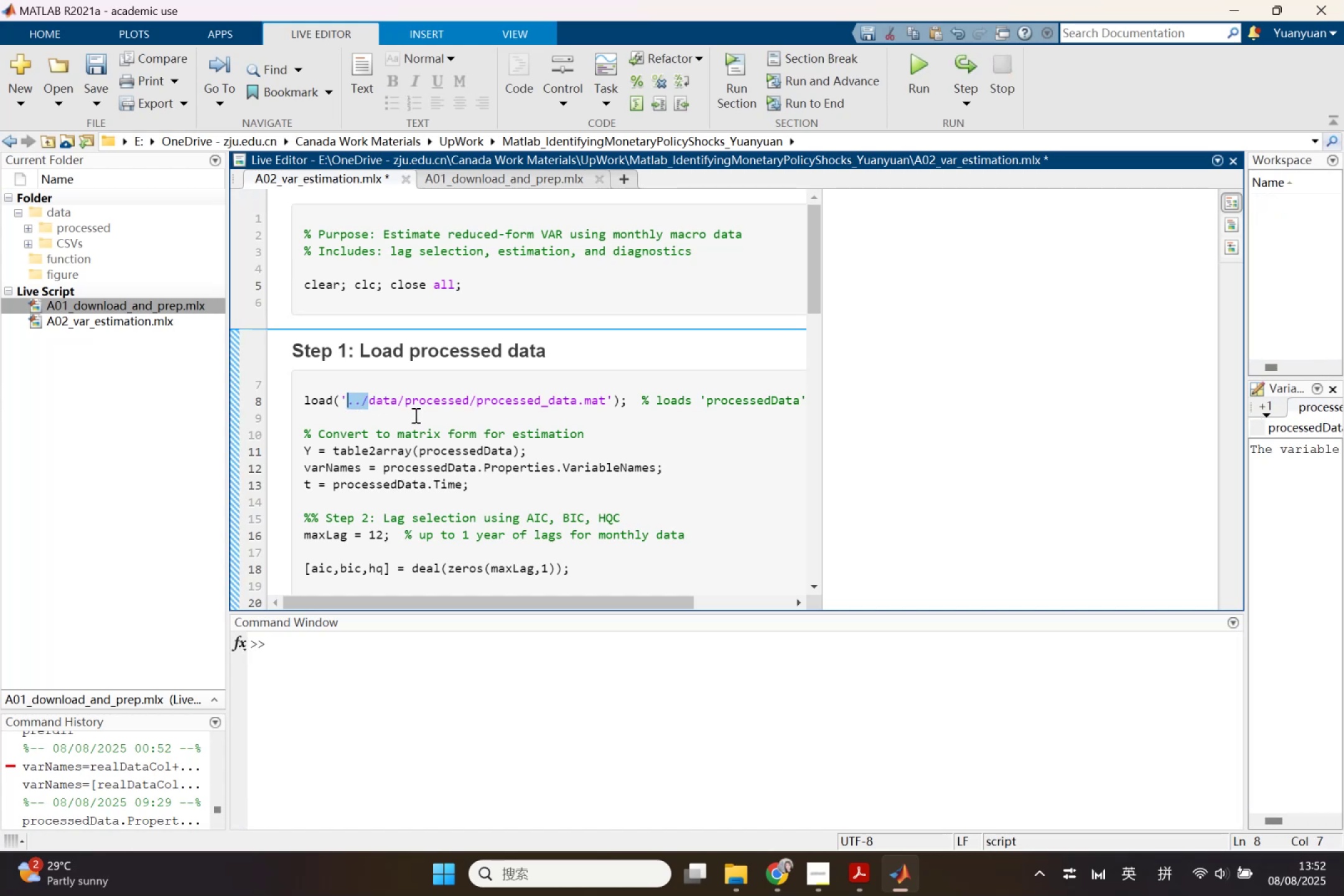 
key(Backspace)
 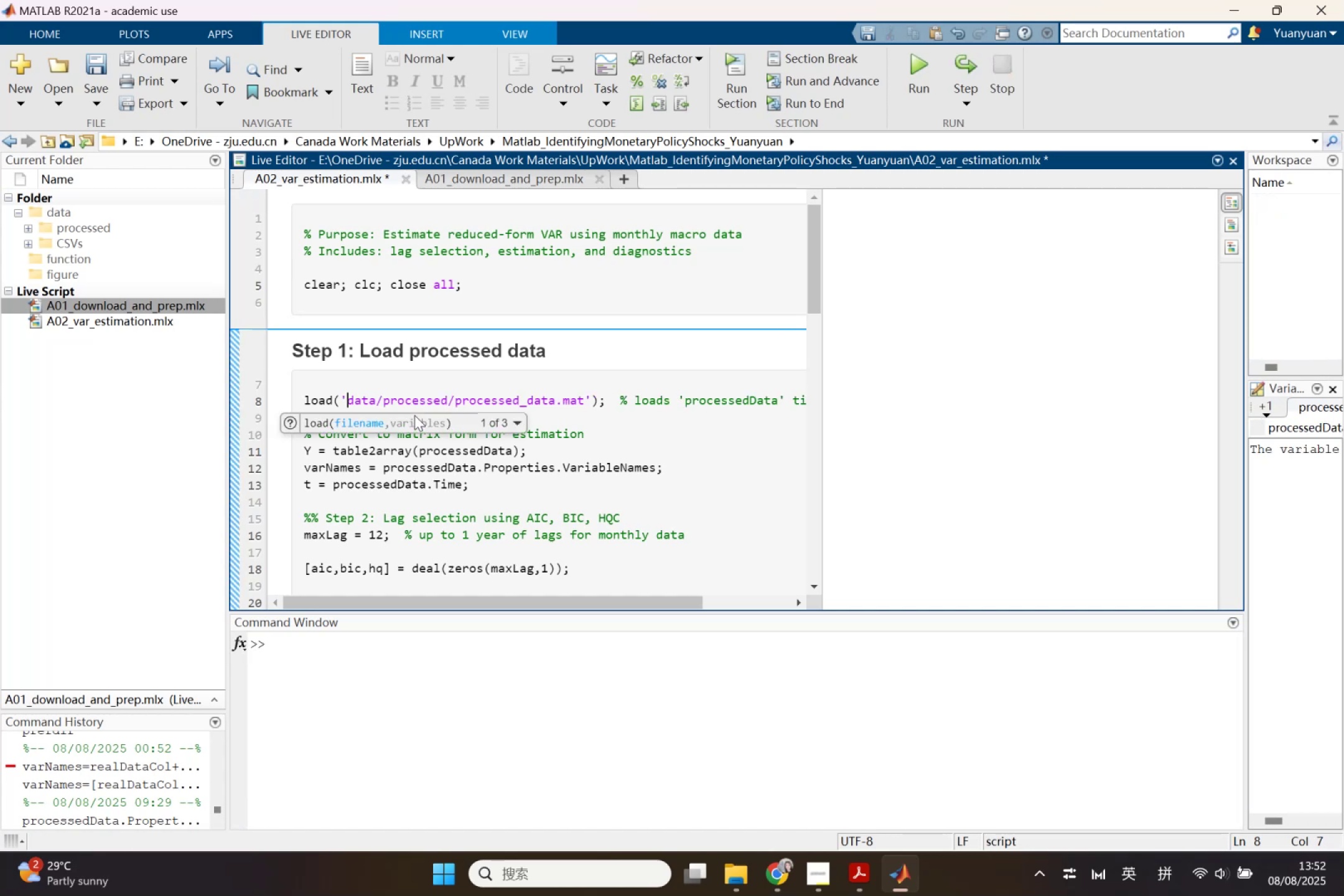 
scroll: coordinate [414, 415], scroll_direction: down, amount: 1.0
 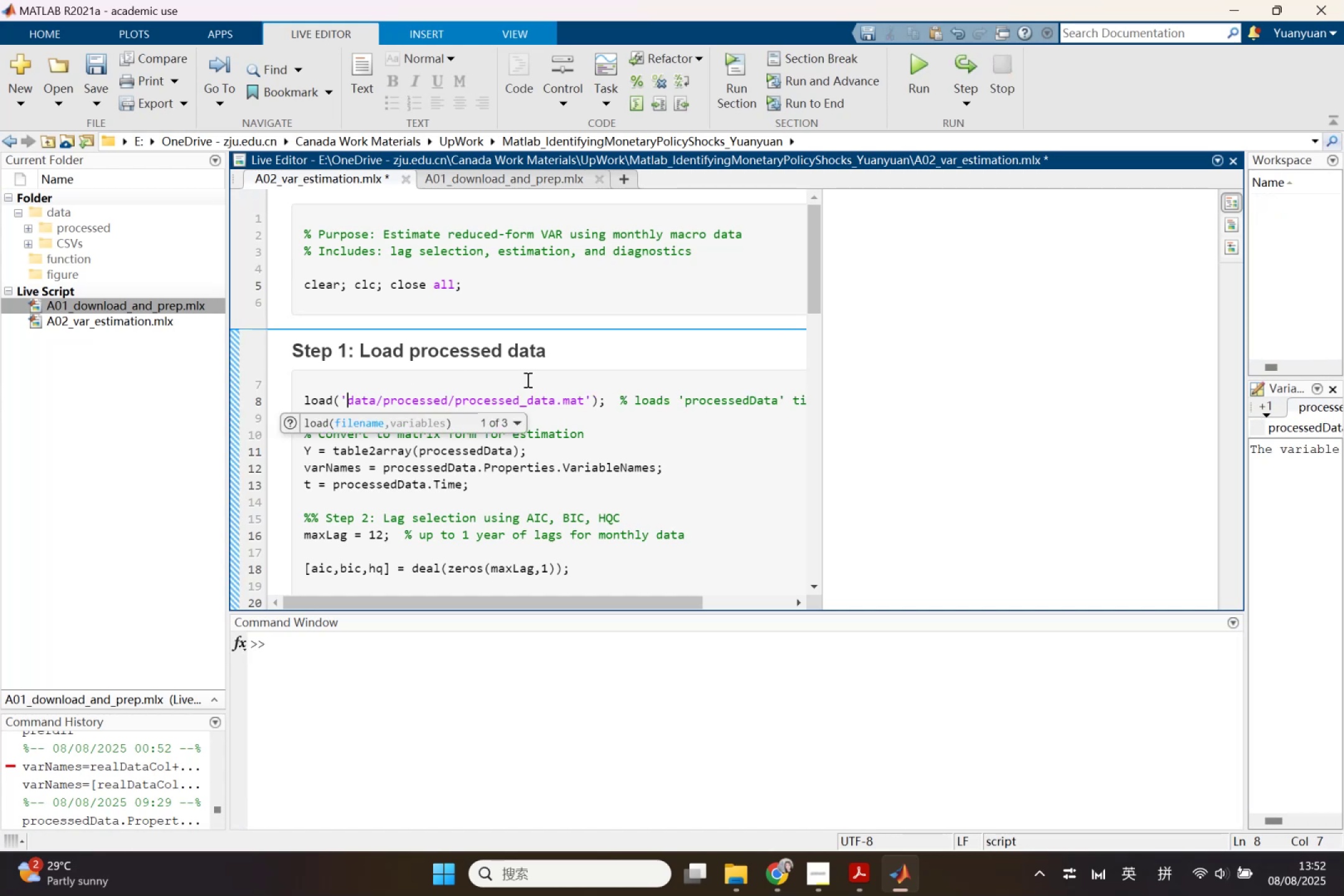 
left_click([600, 391])
 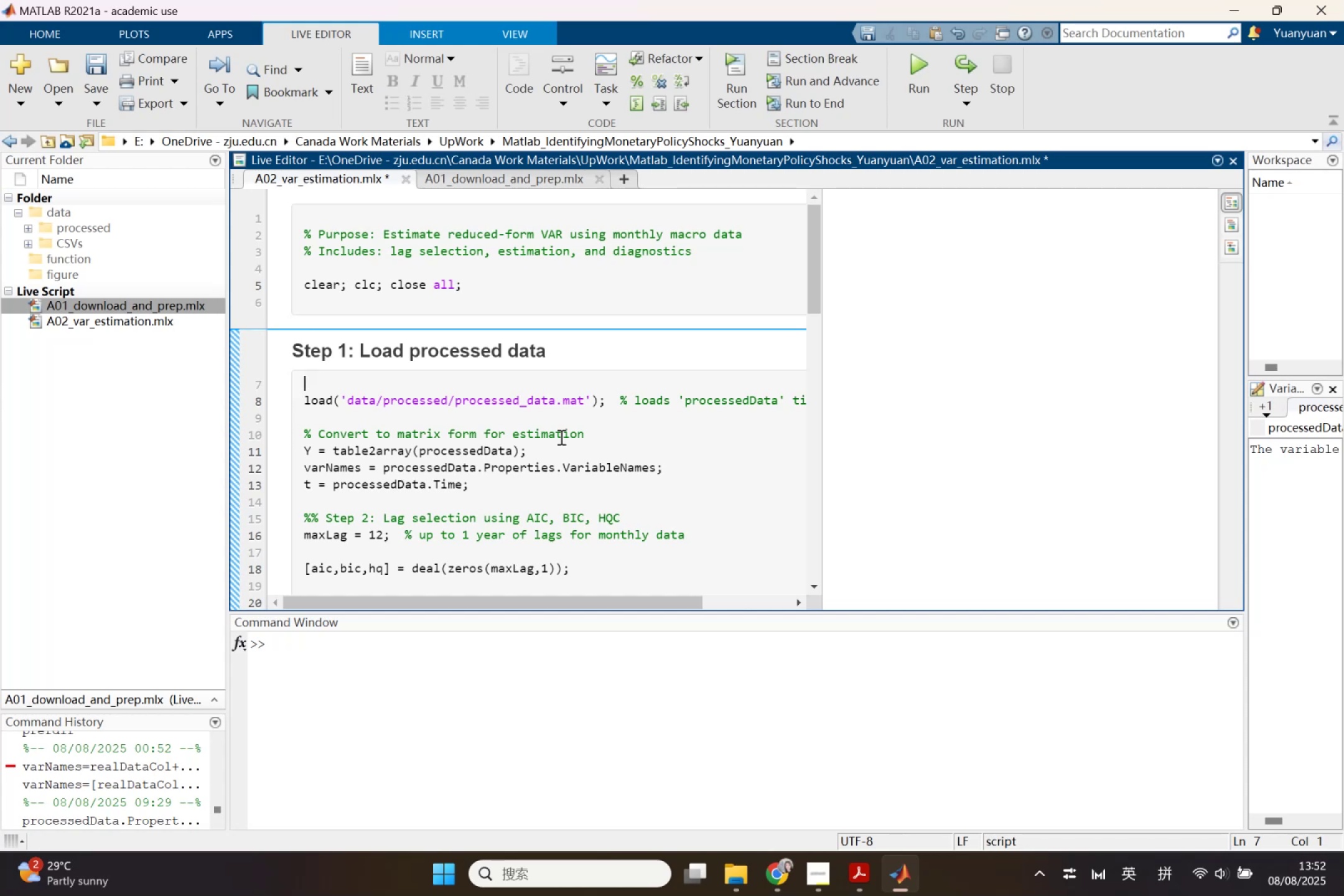 
wait(24.38)
 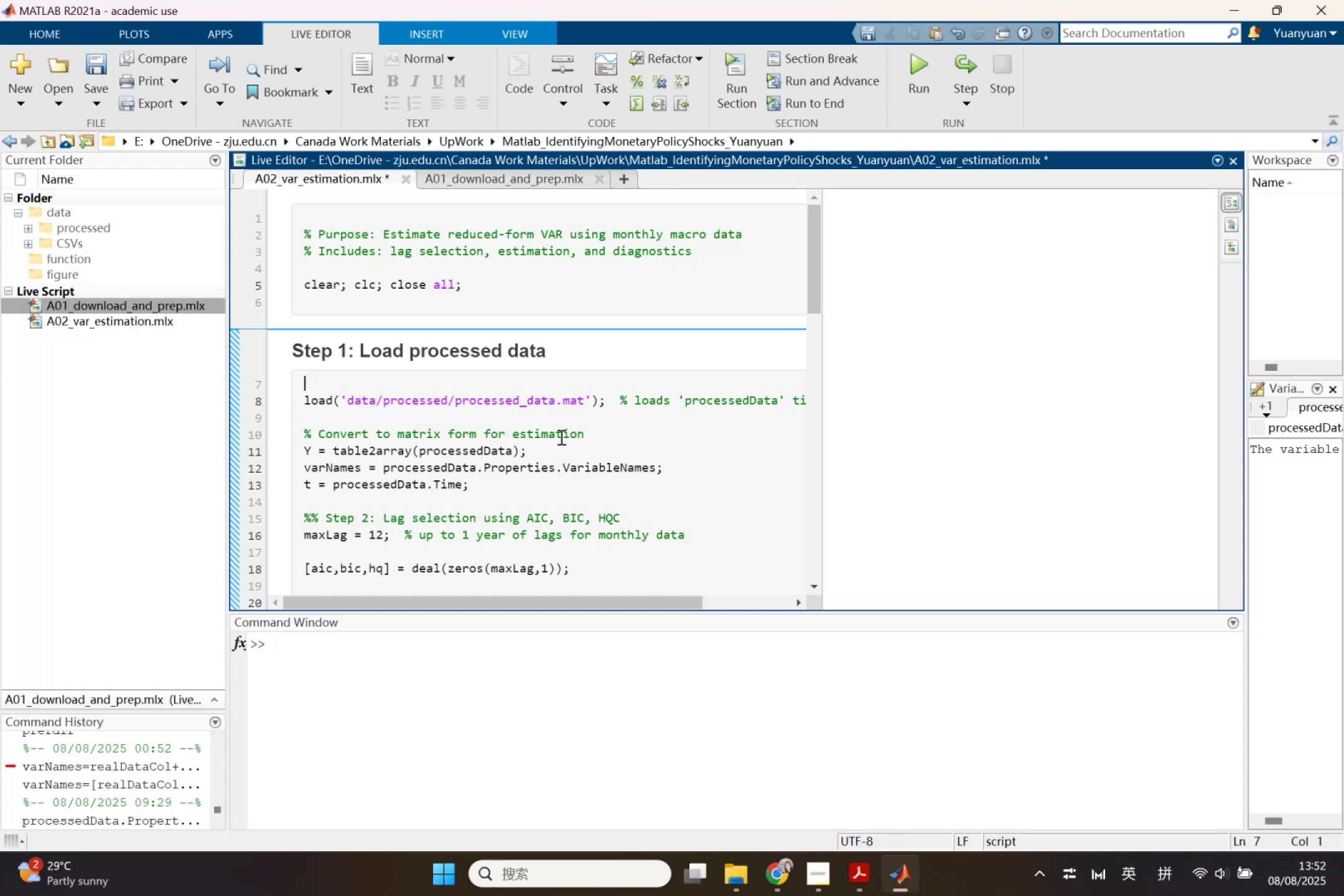 
left_click([642, 524])
 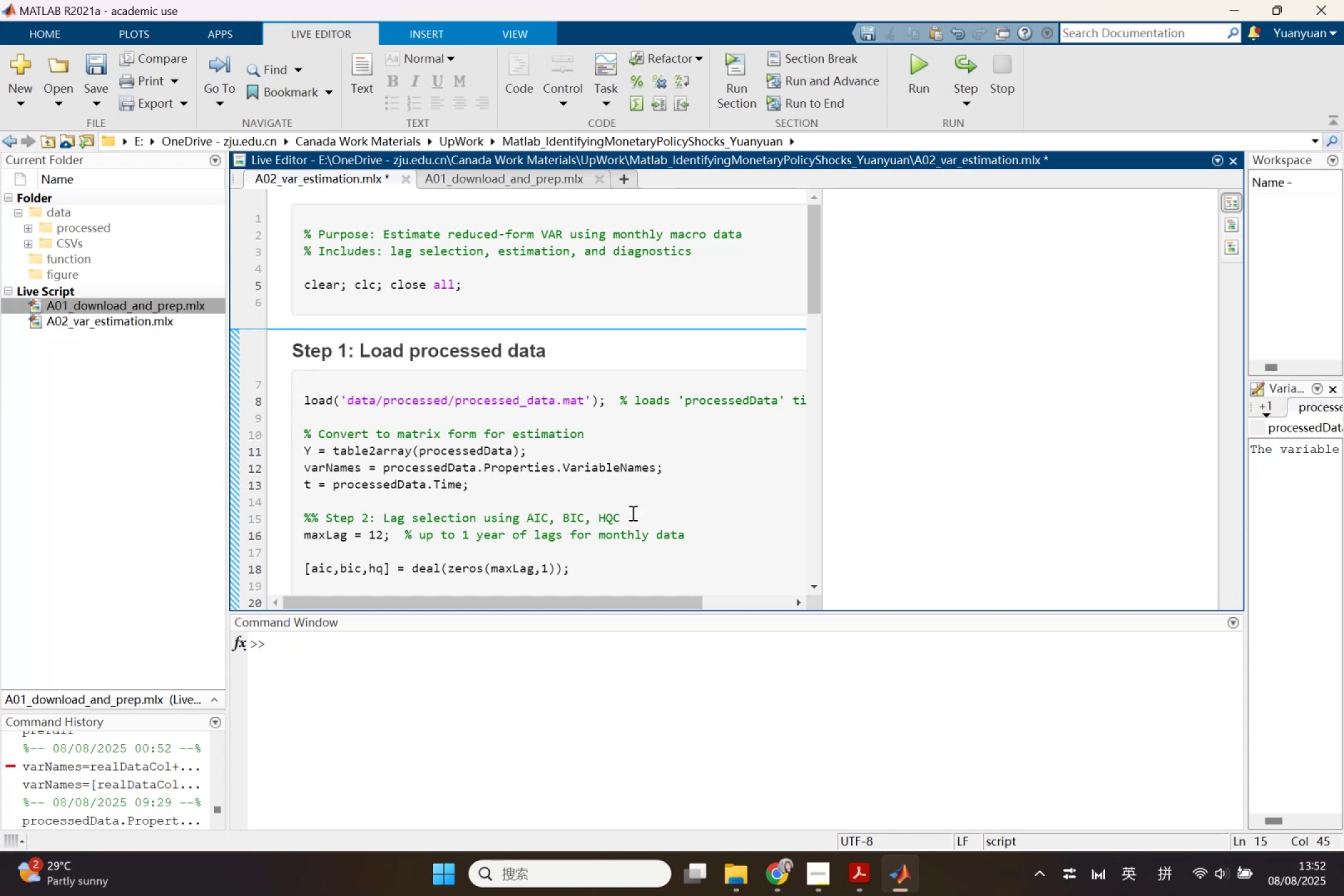 
key(Enter)
 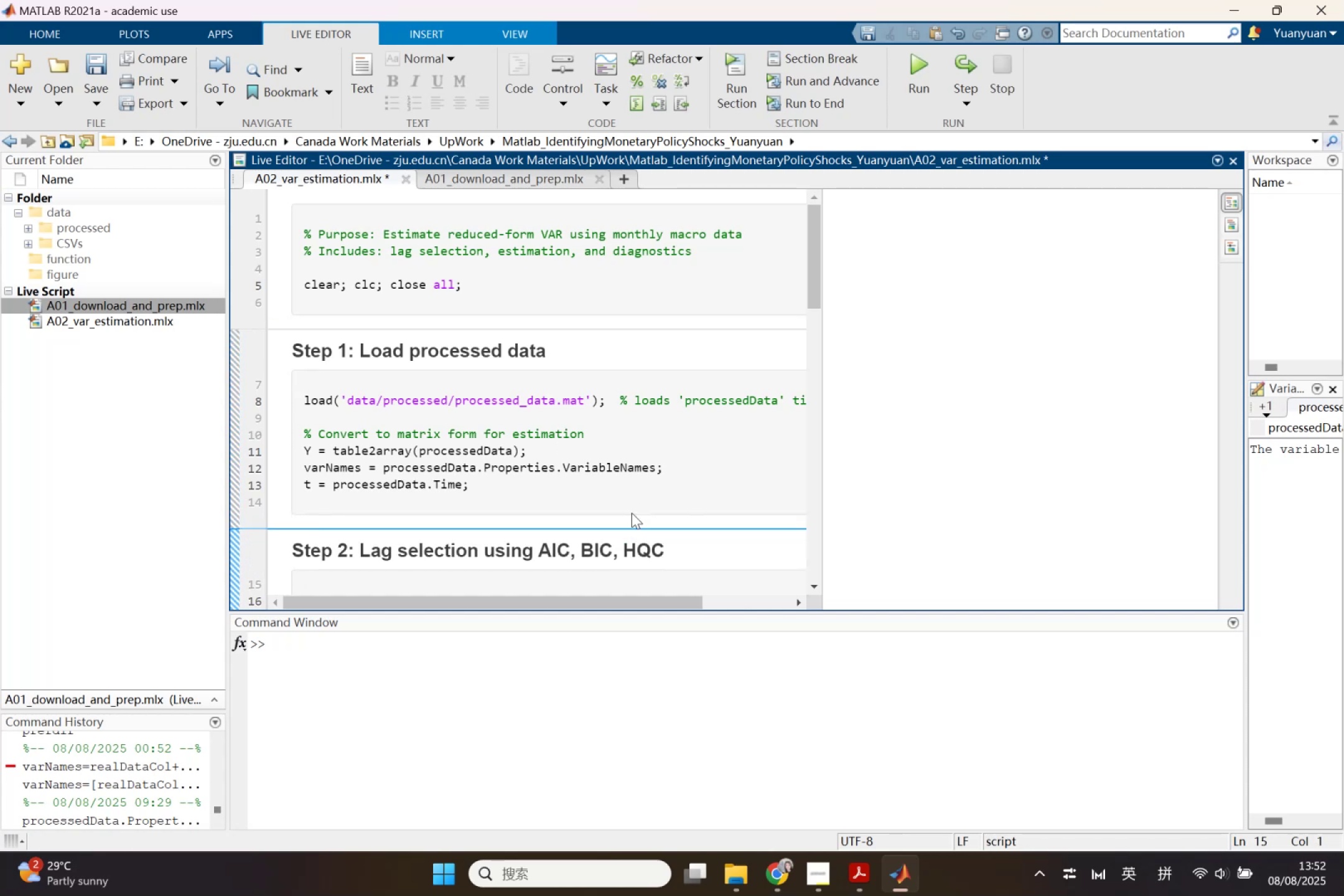 
left_click([632, 513])
 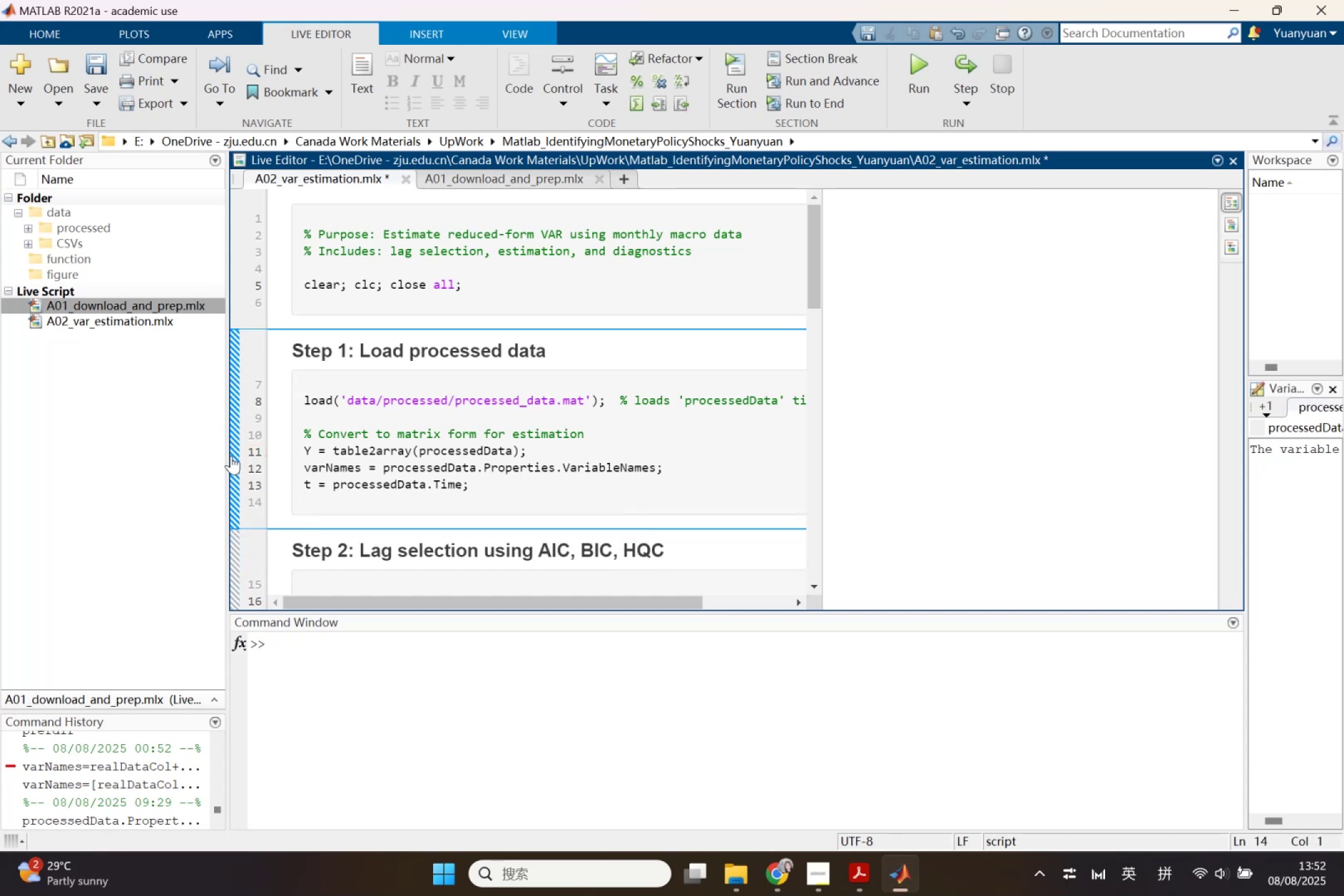 
left_click([232, 457])
 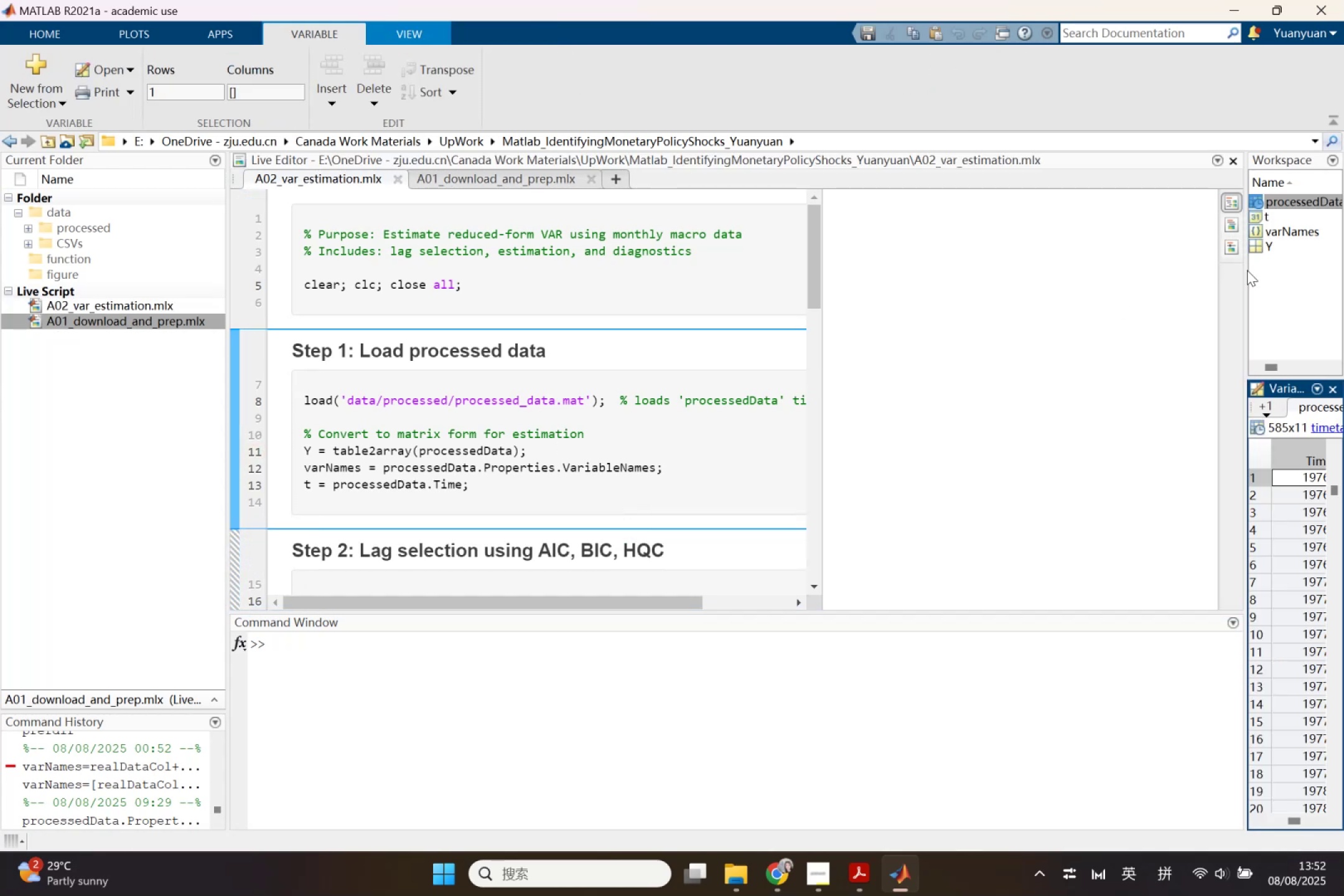 
left_click_drag(start_coordinate=[1244, 276], to_coordinate=[935, 306])
 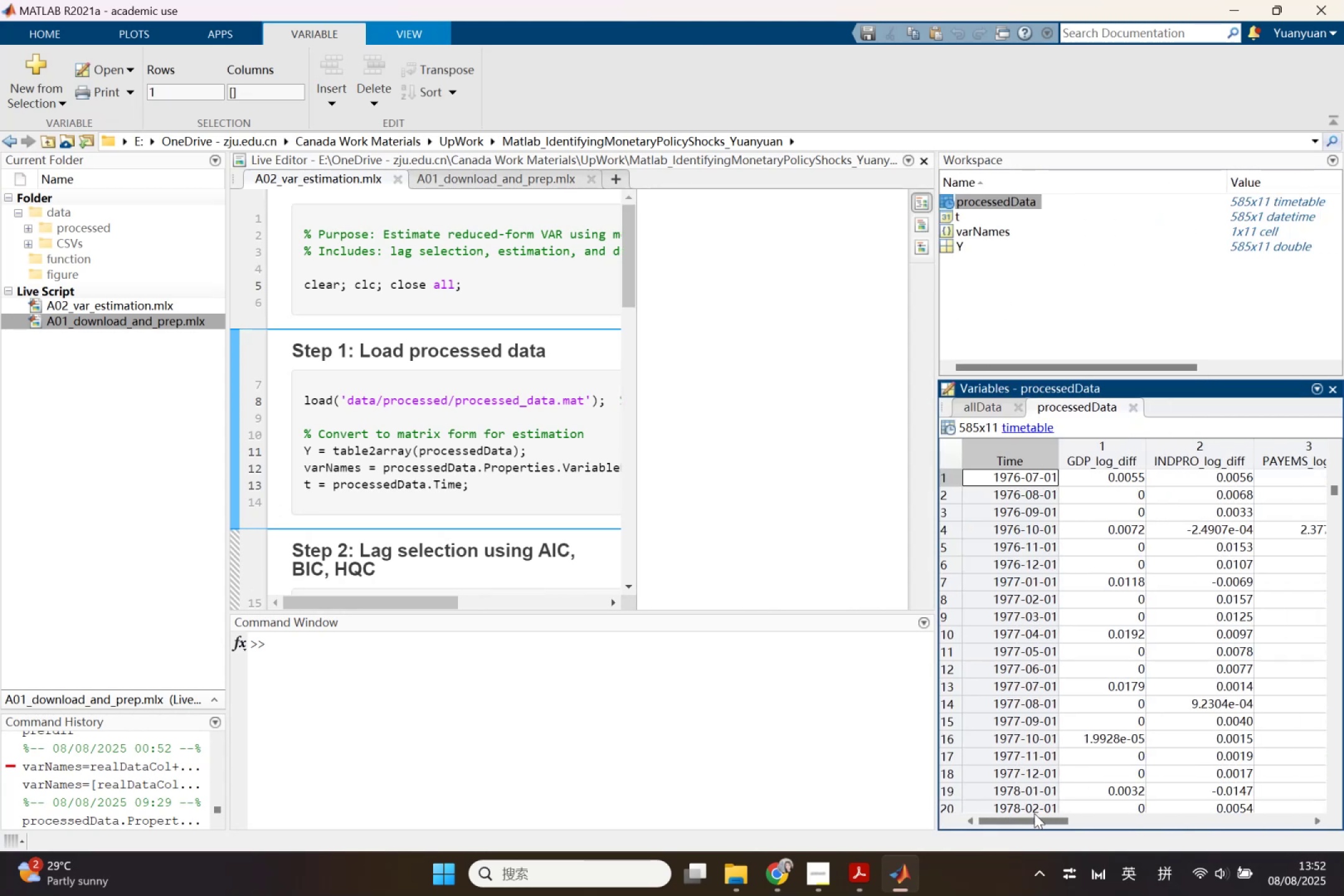 
left_click_drag(start_coordinate=[1035, 815], to_coordinate=[963, 803])
 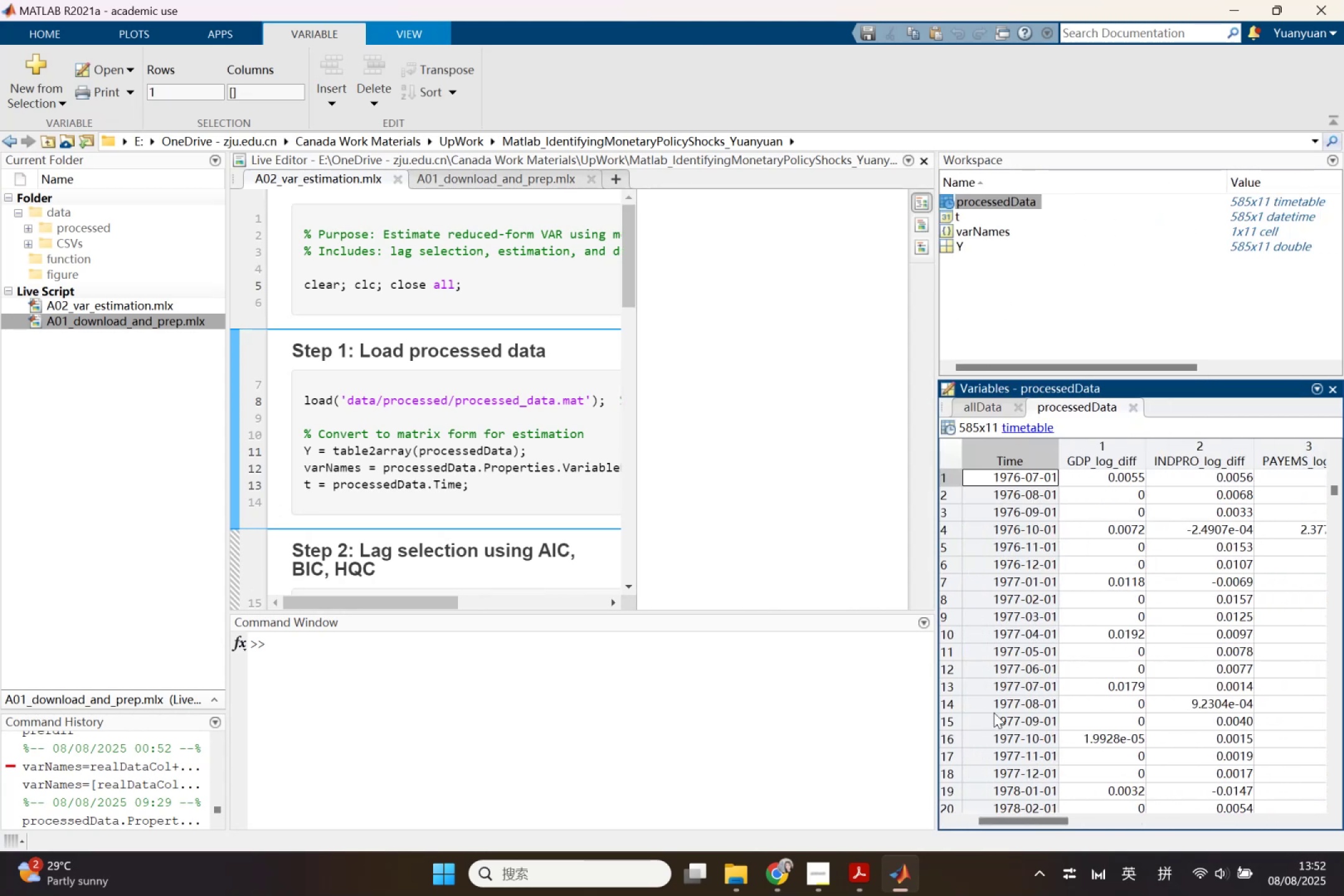 
scroll: coordinate [1040, 668], scroll_direction: down, amount: 6.0
 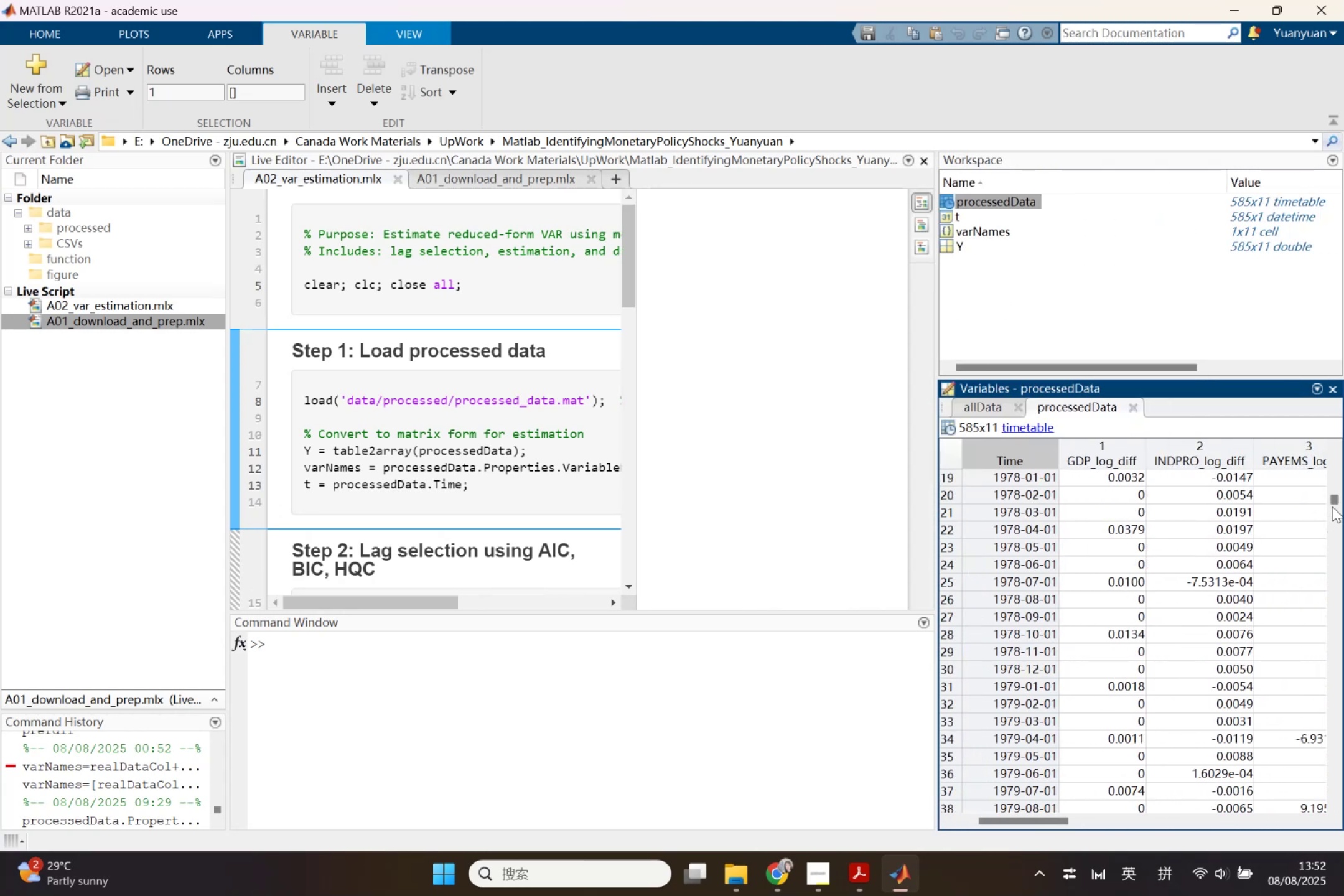 
left_click_drag(start_coordinate=[1335, 502], to_coordinate=[1341, 468])
 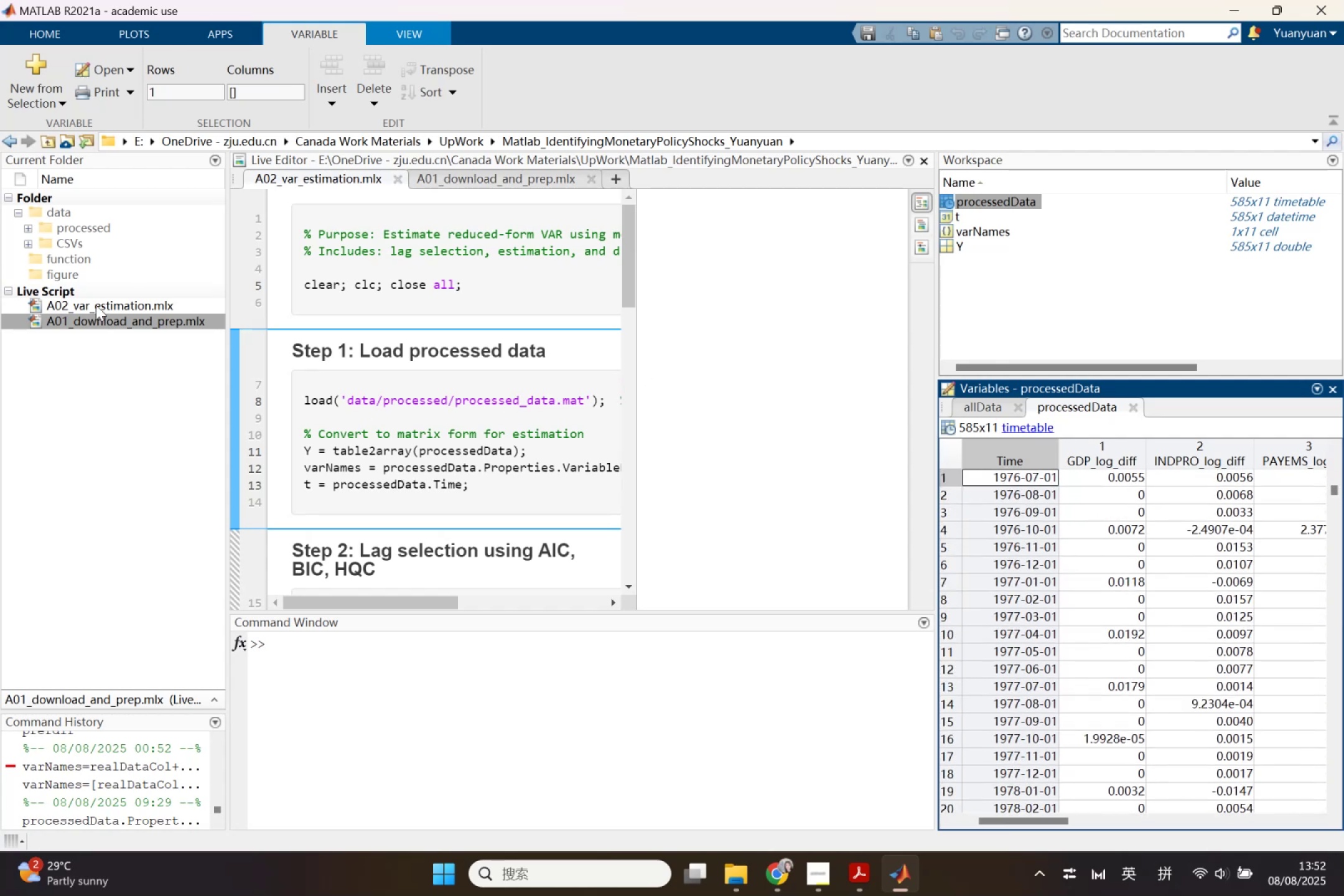 
left_click([111, 317])
 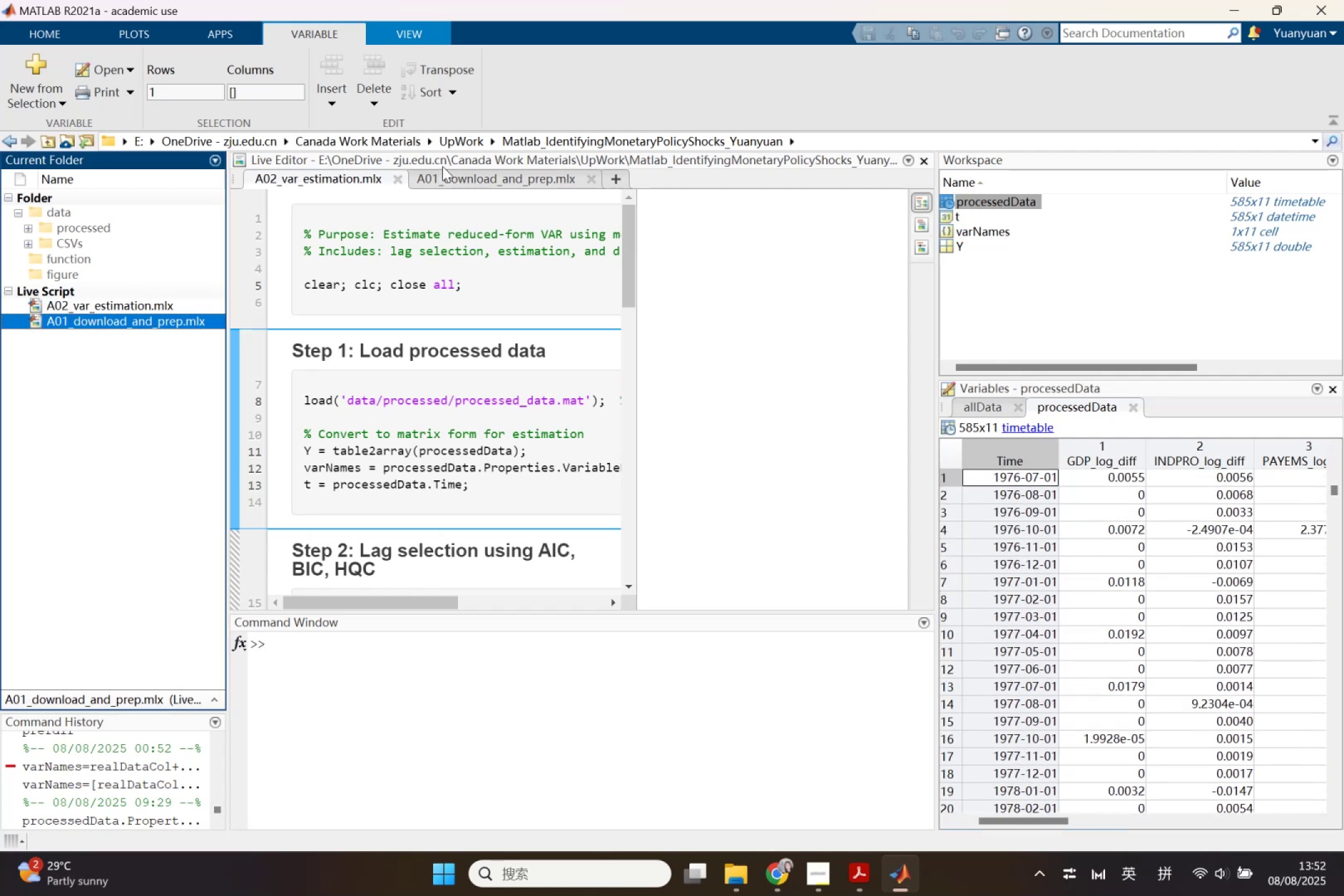 
left_click([443, 178])
 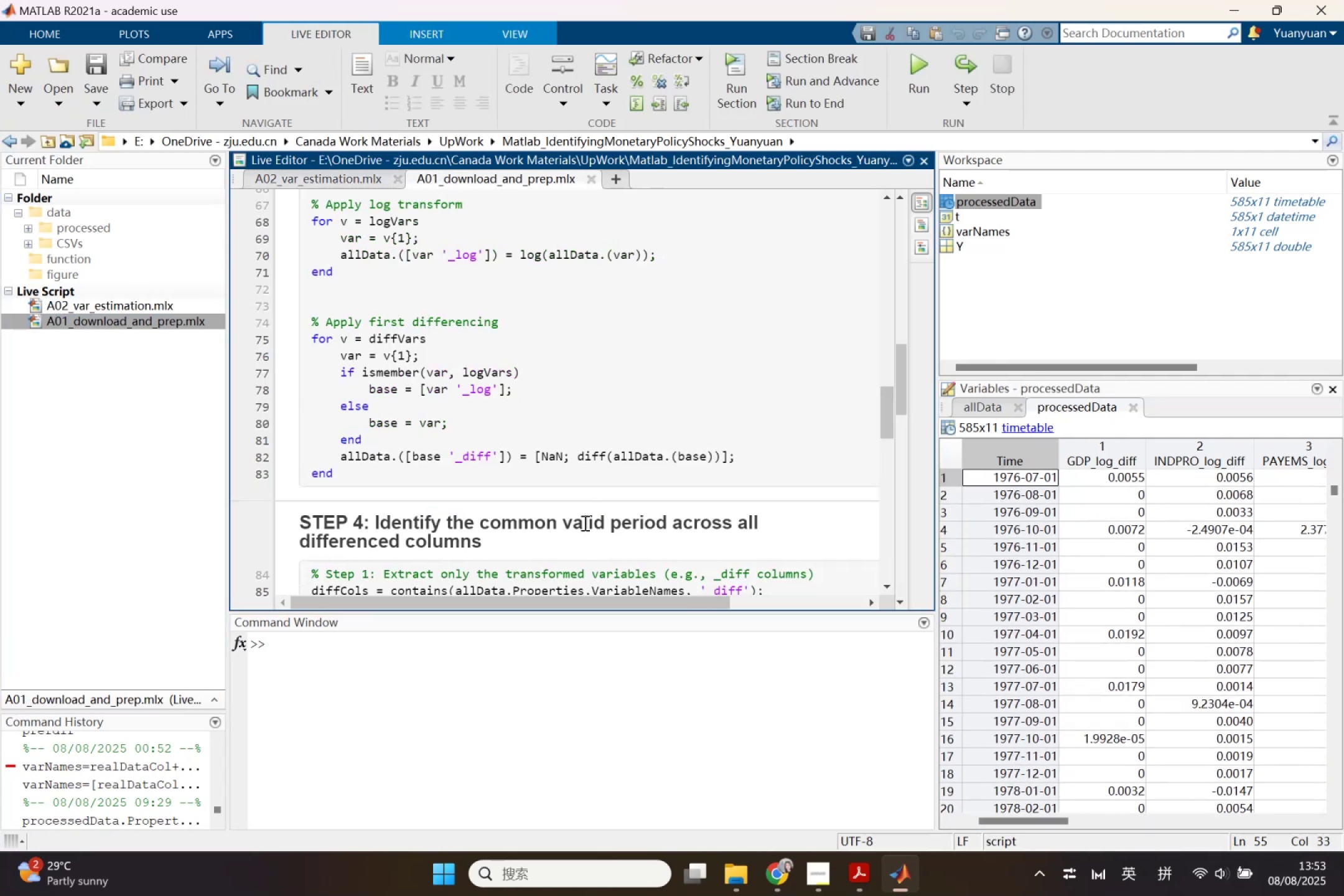 
scroll: coordinate [584, 523], scroll_direction: down, amount: 7.0
 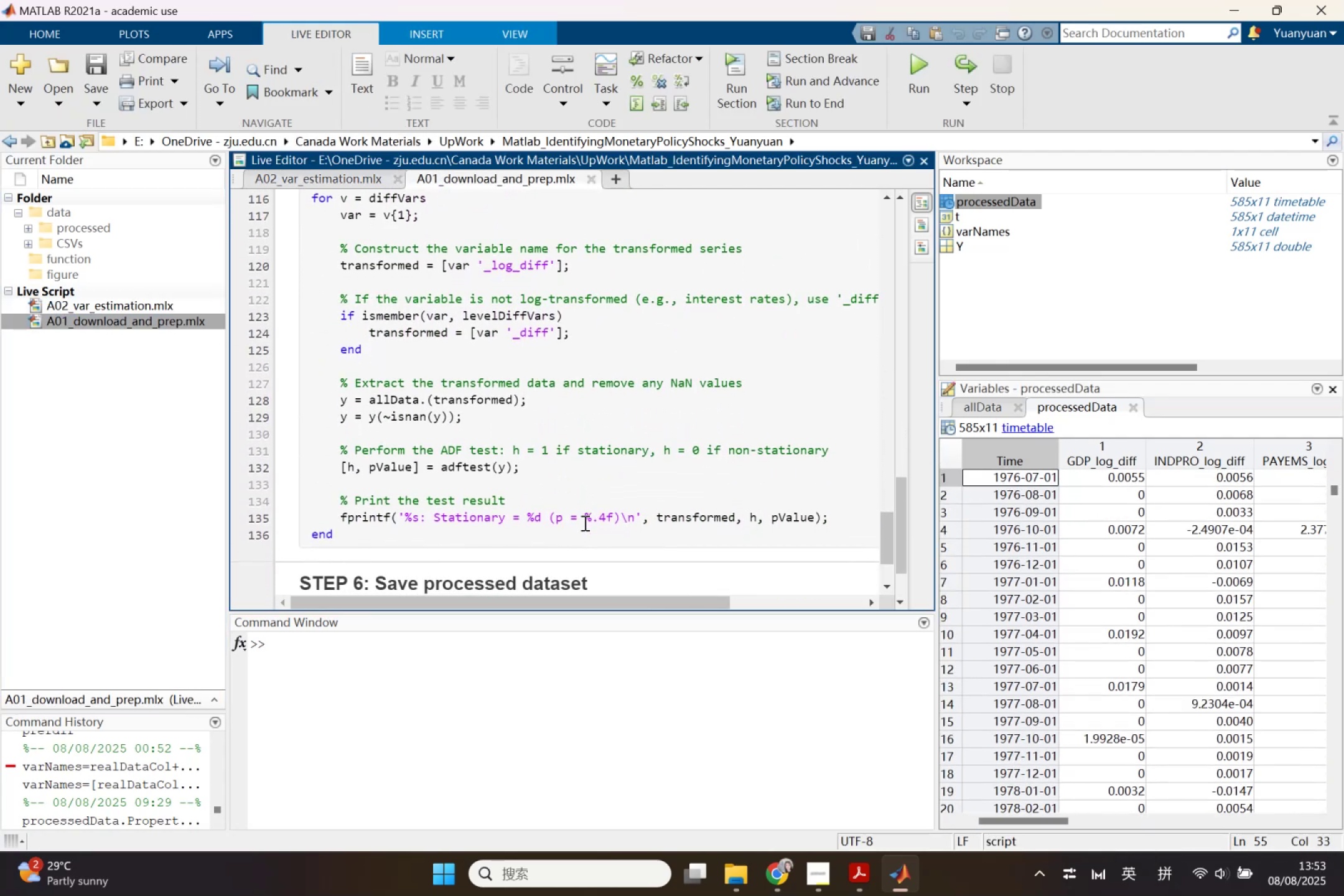 
scroll: coordinate [584, 523], scroll_direction: up, amount: 8.0
 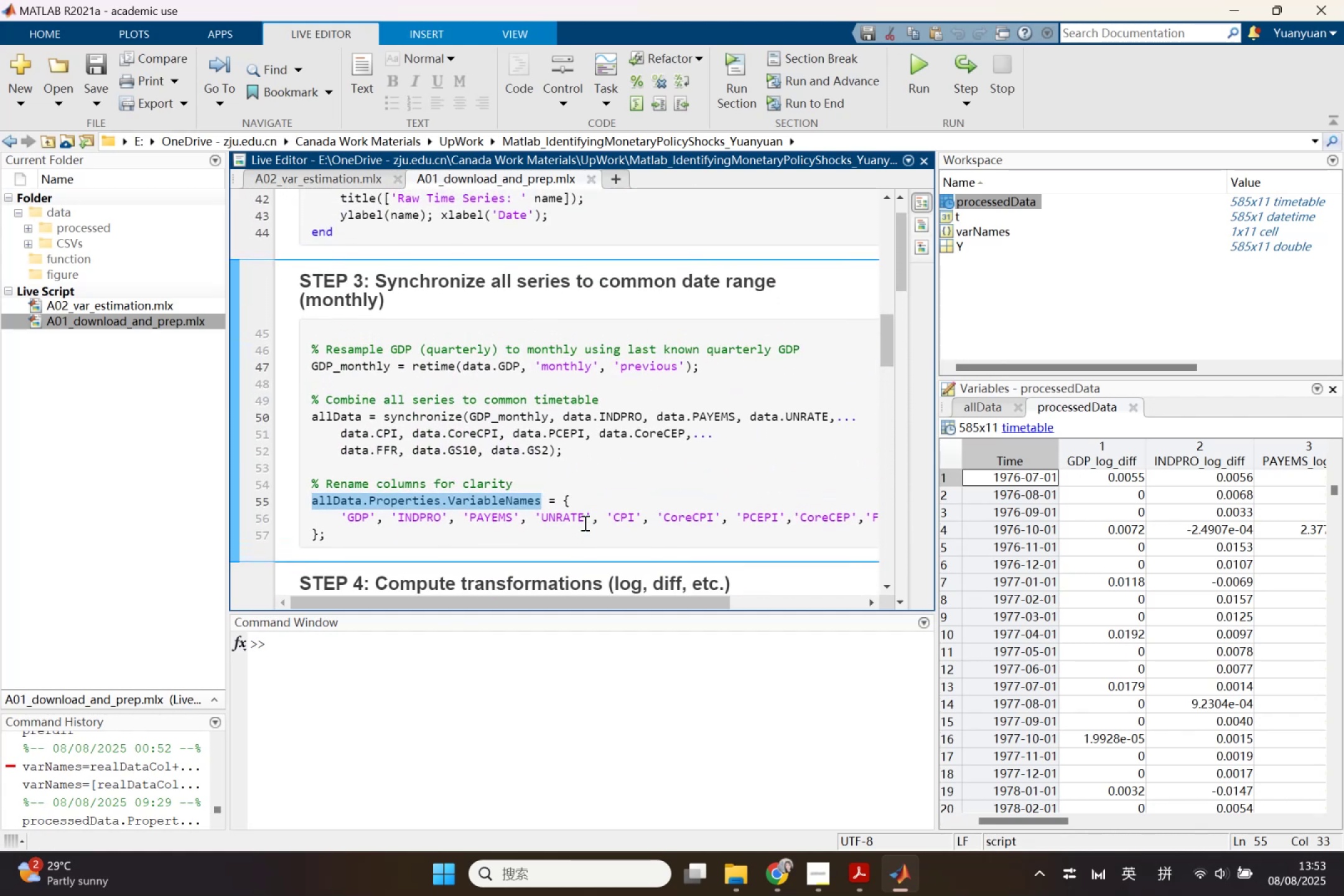 
scroll: coordinate [584, 523], scroll_direction: down, amount: 10.0
 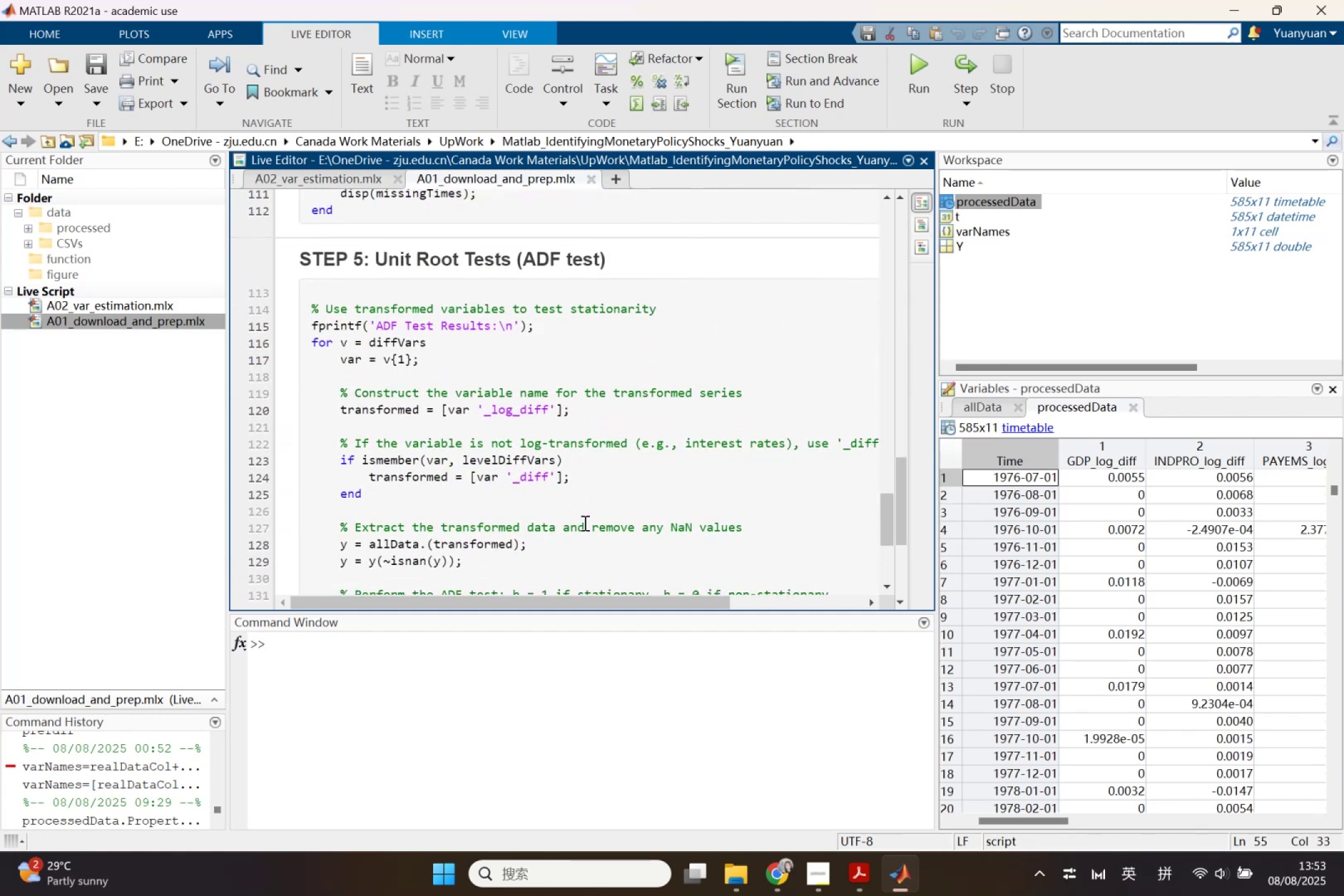 
scroll: coordinate [586, 486], scroll_direction: up, amount: 2.0
 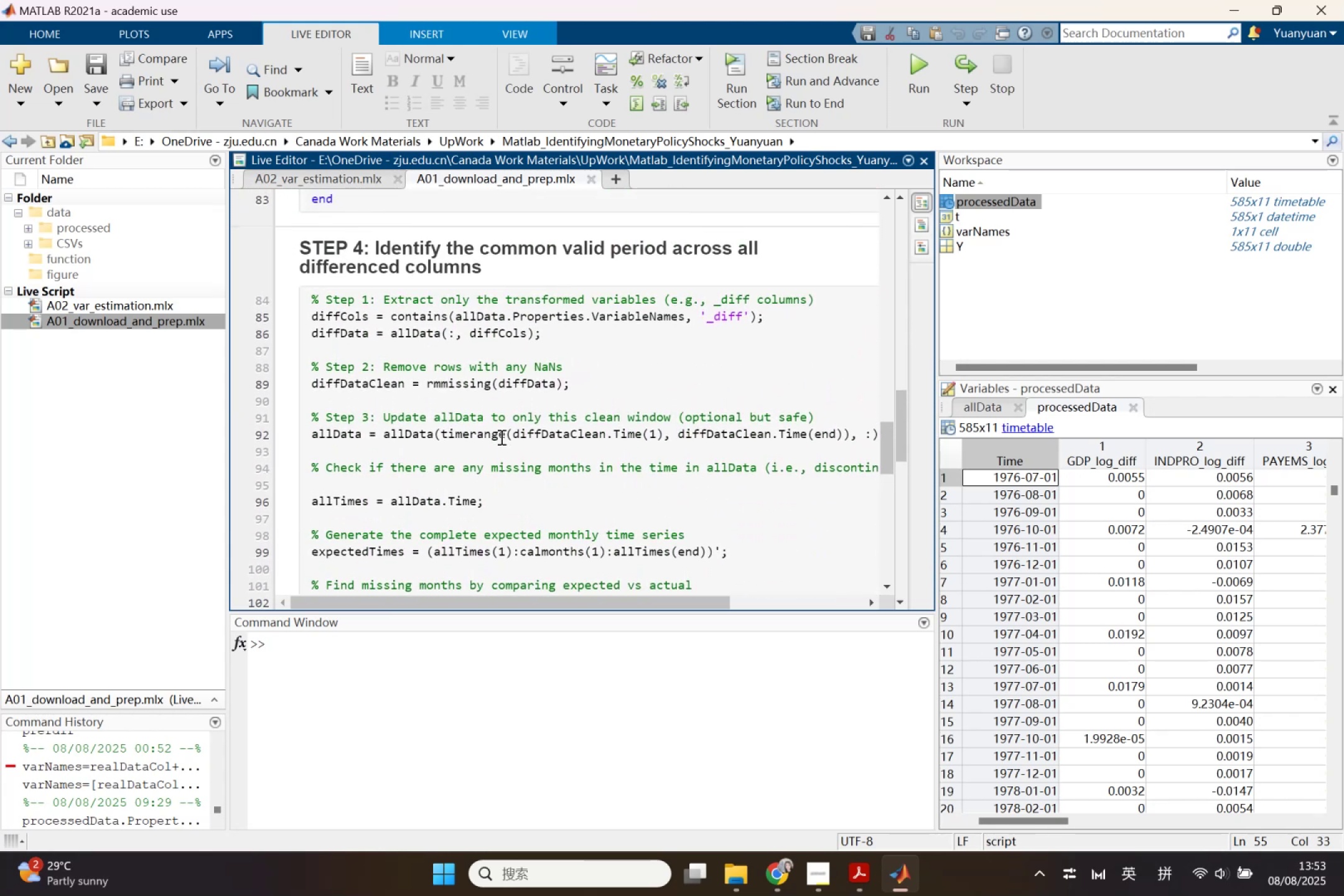 
left_click([495, 436])
 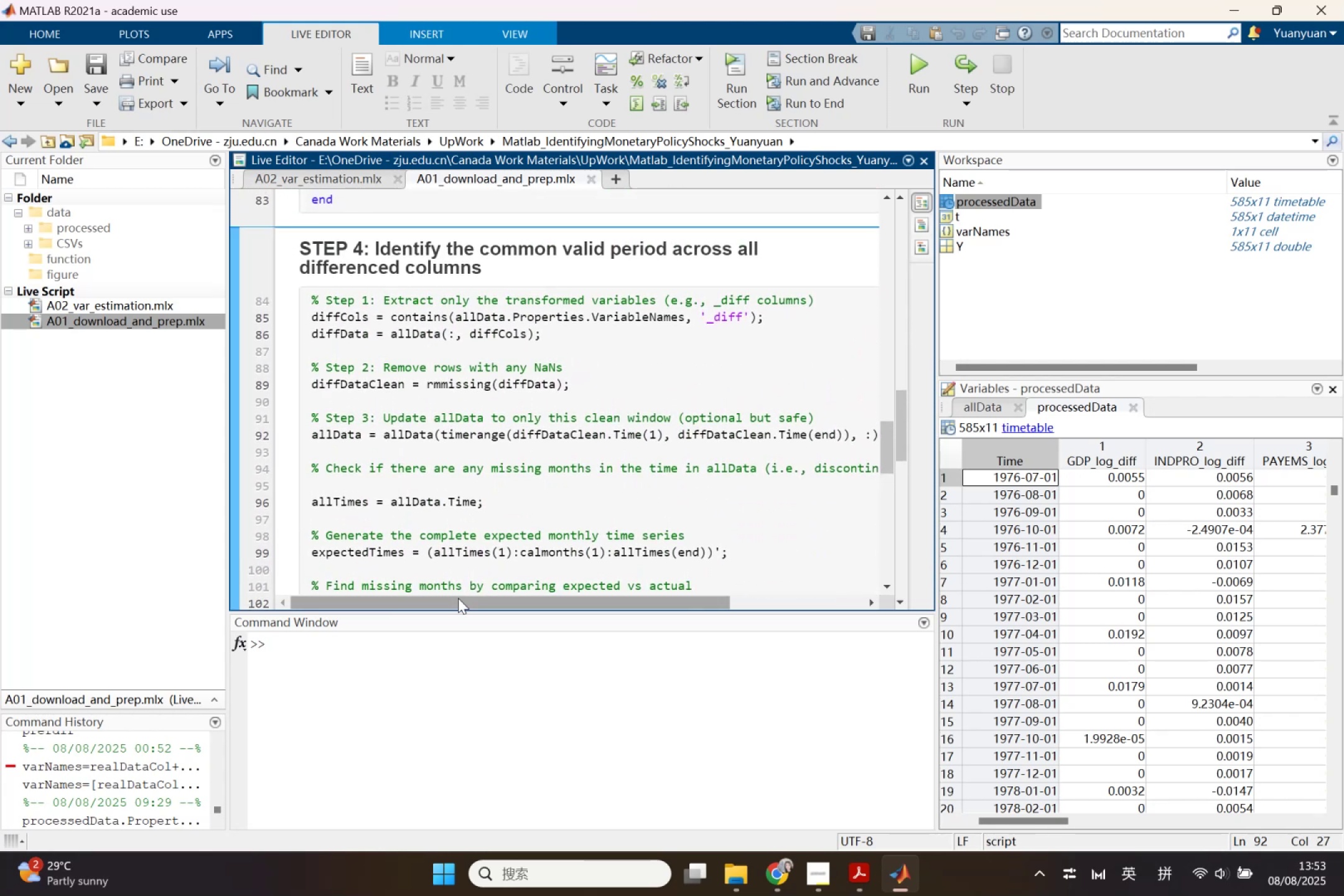 
left_click_drag(start_coordinate=[459, 601], to_coordinate=[434, 595])
 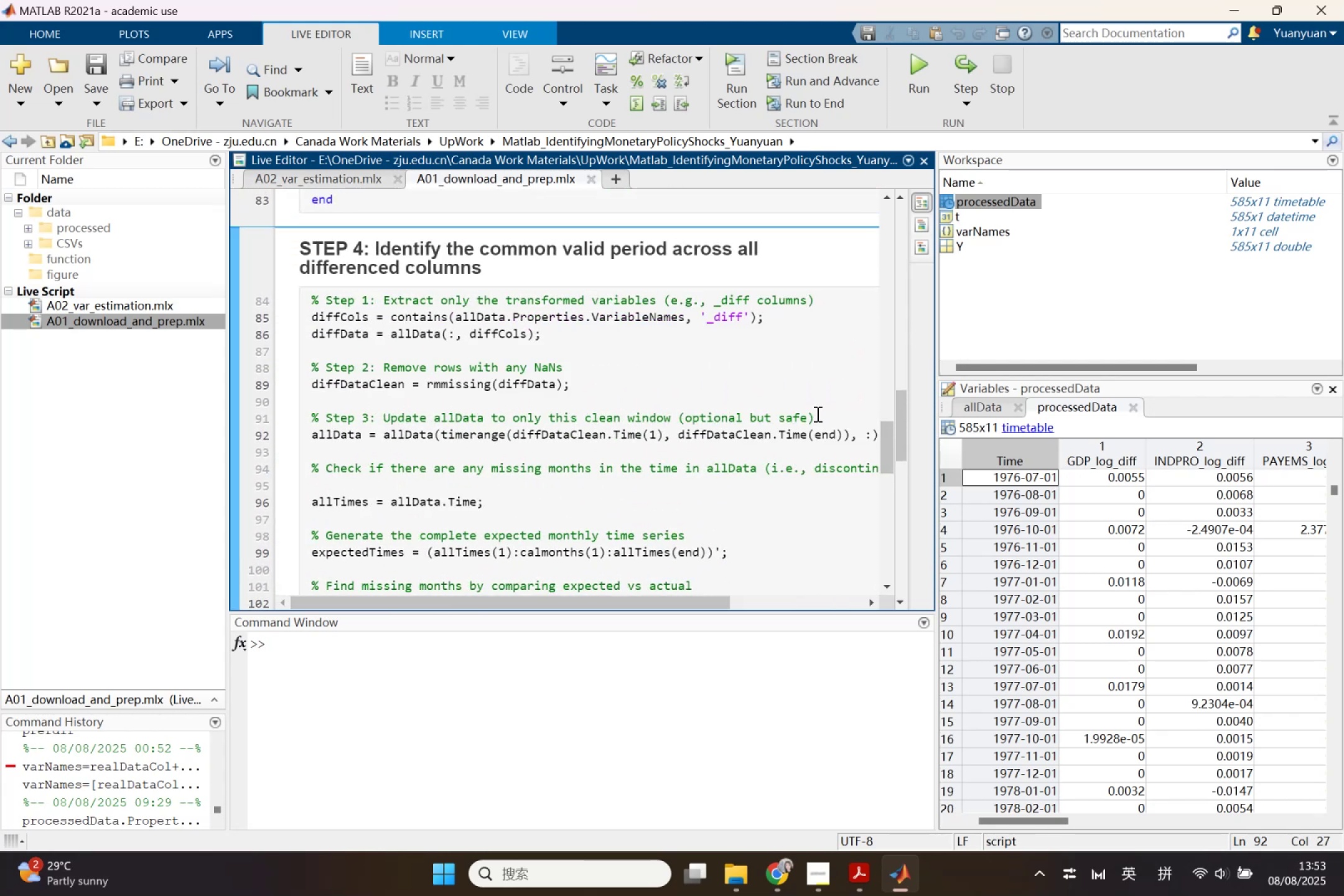 
left_click([839, 418])
 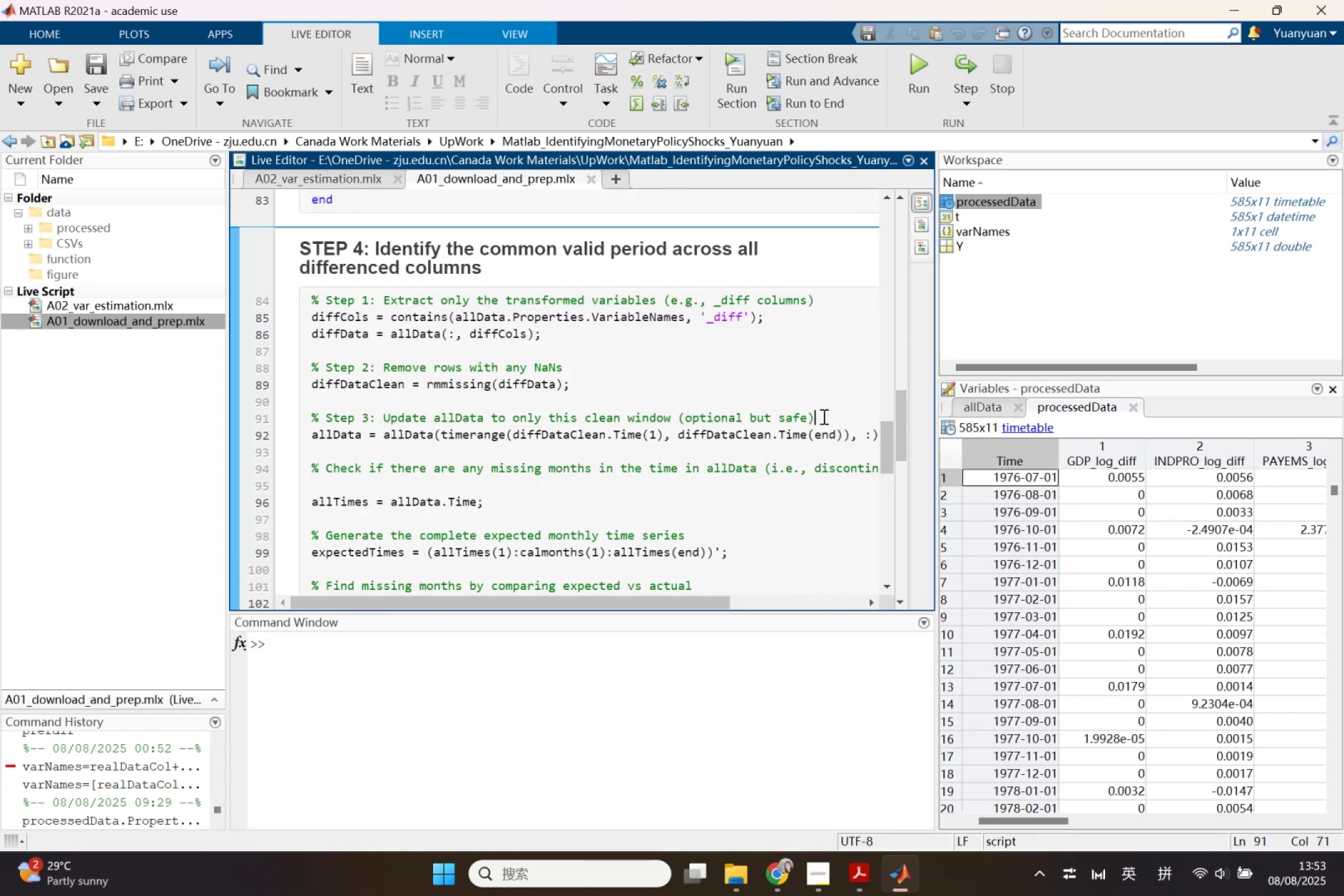 
left_click_drag(start_coordinate=[823, 416], to_coordinate=[672, 419])
 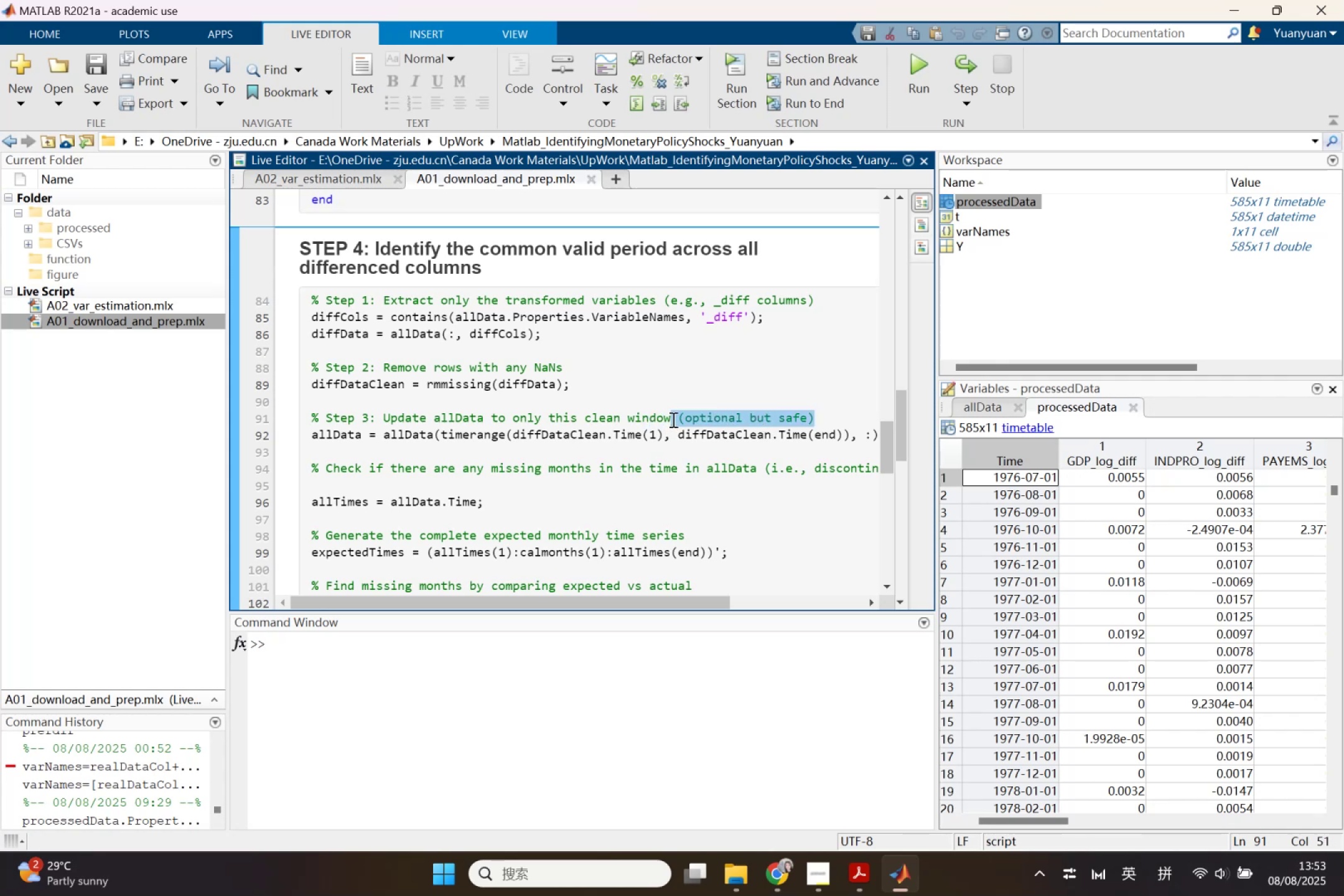 
key(Delete)
 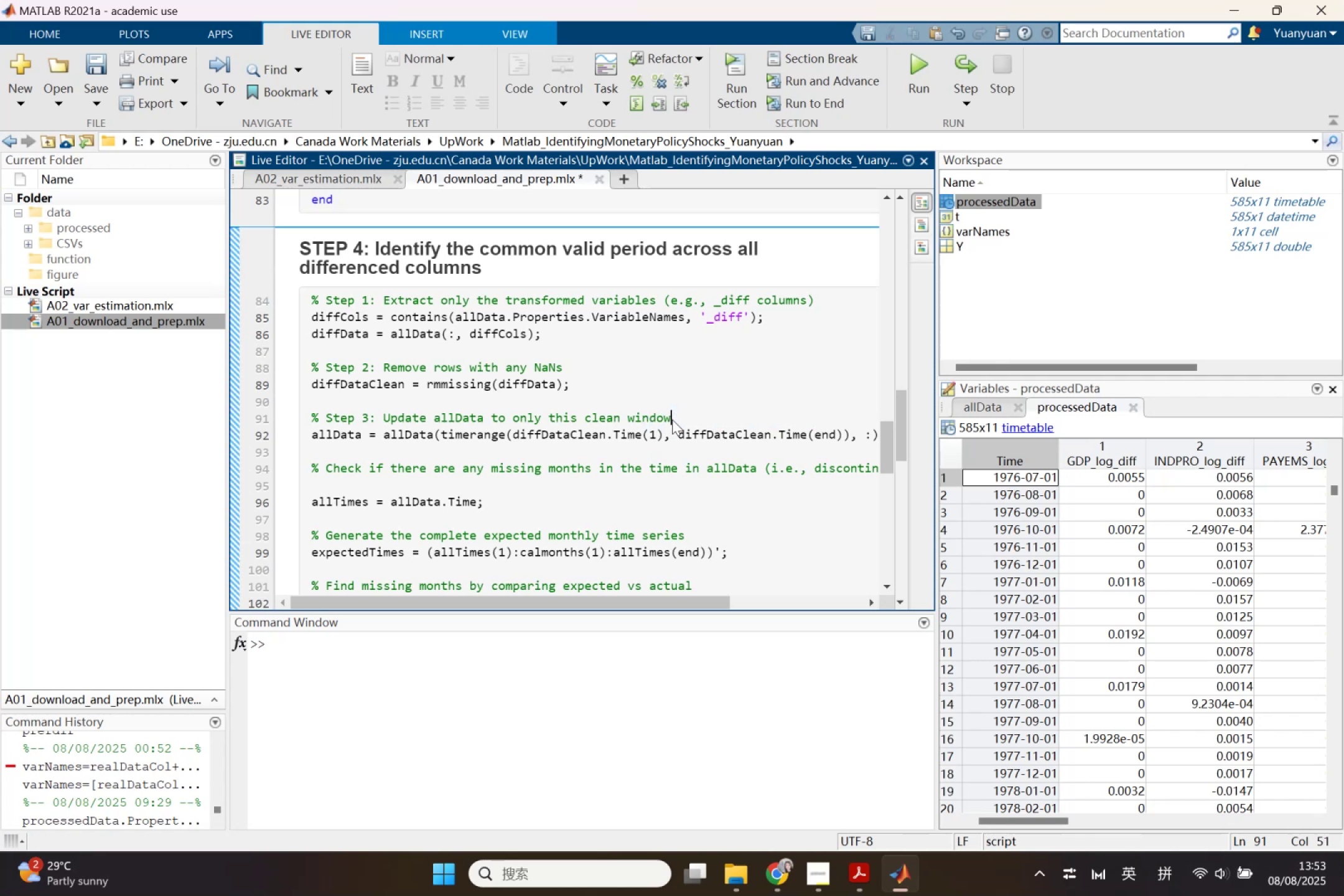 
key(Enter)
 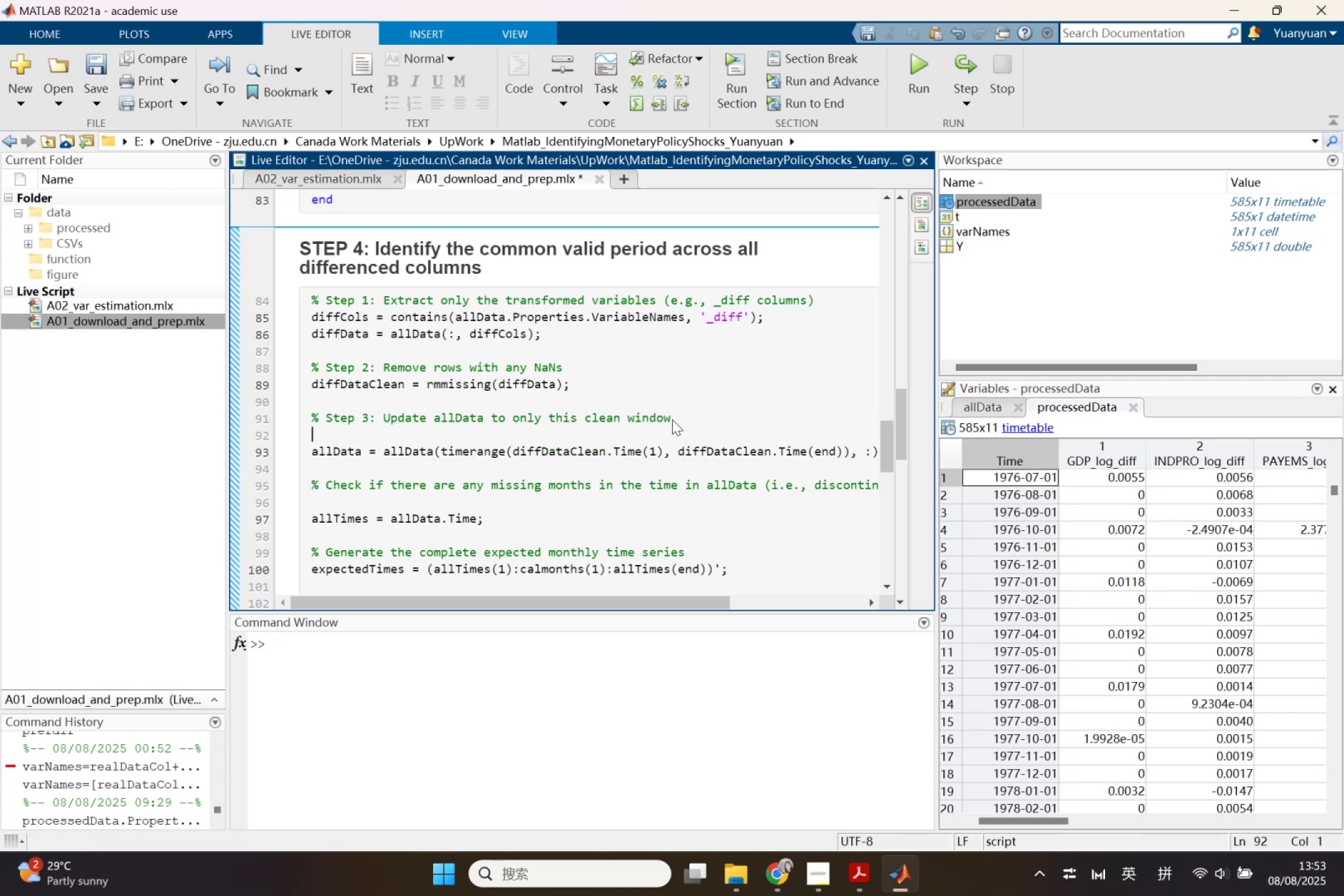 
type(% 1976-070)
key(Backspace)
type(-01~ )
 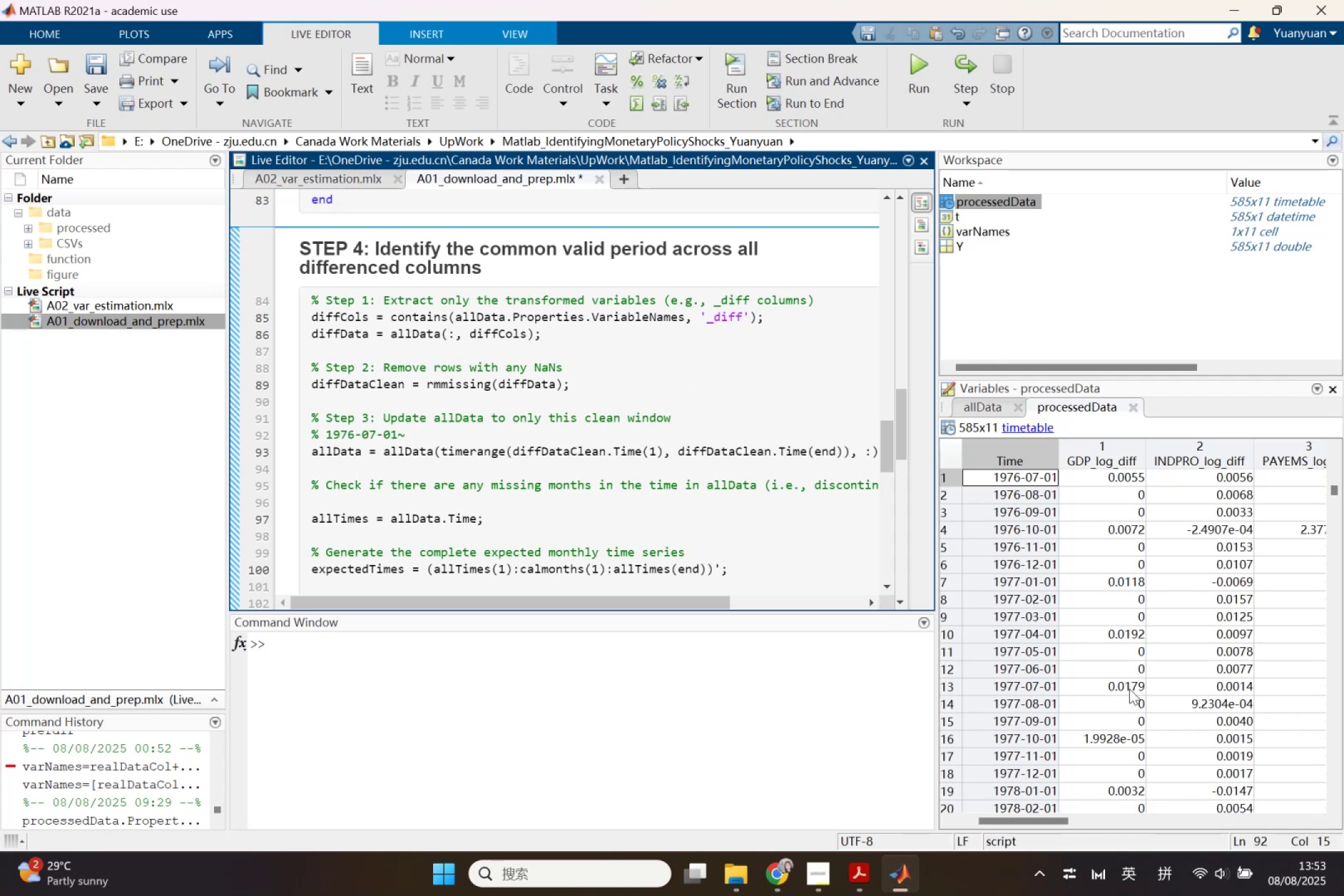 
scroll: coordinate [1035, 699], scroll_direction: down, amount: 192.0
 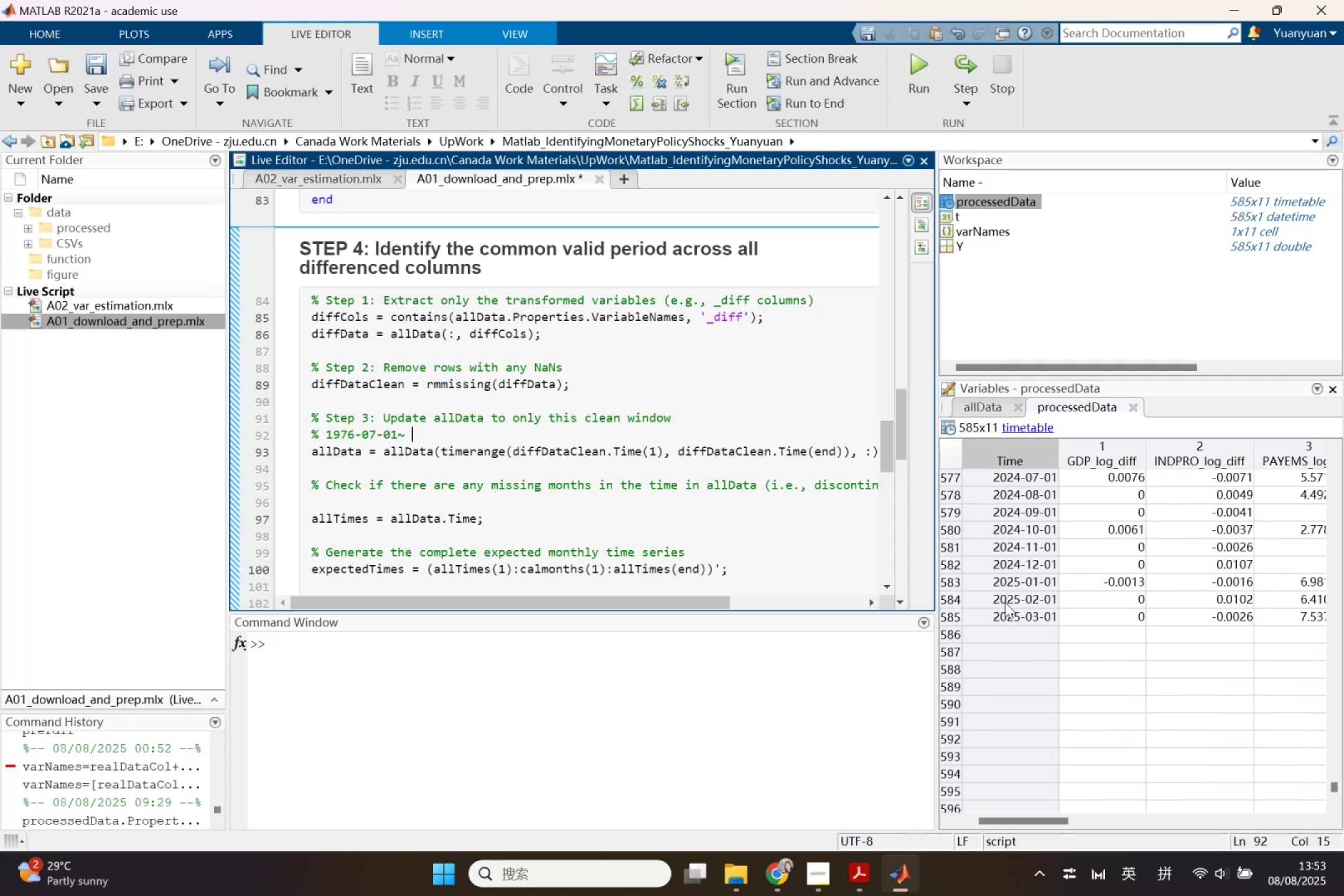 
left_click([1012, 609])
 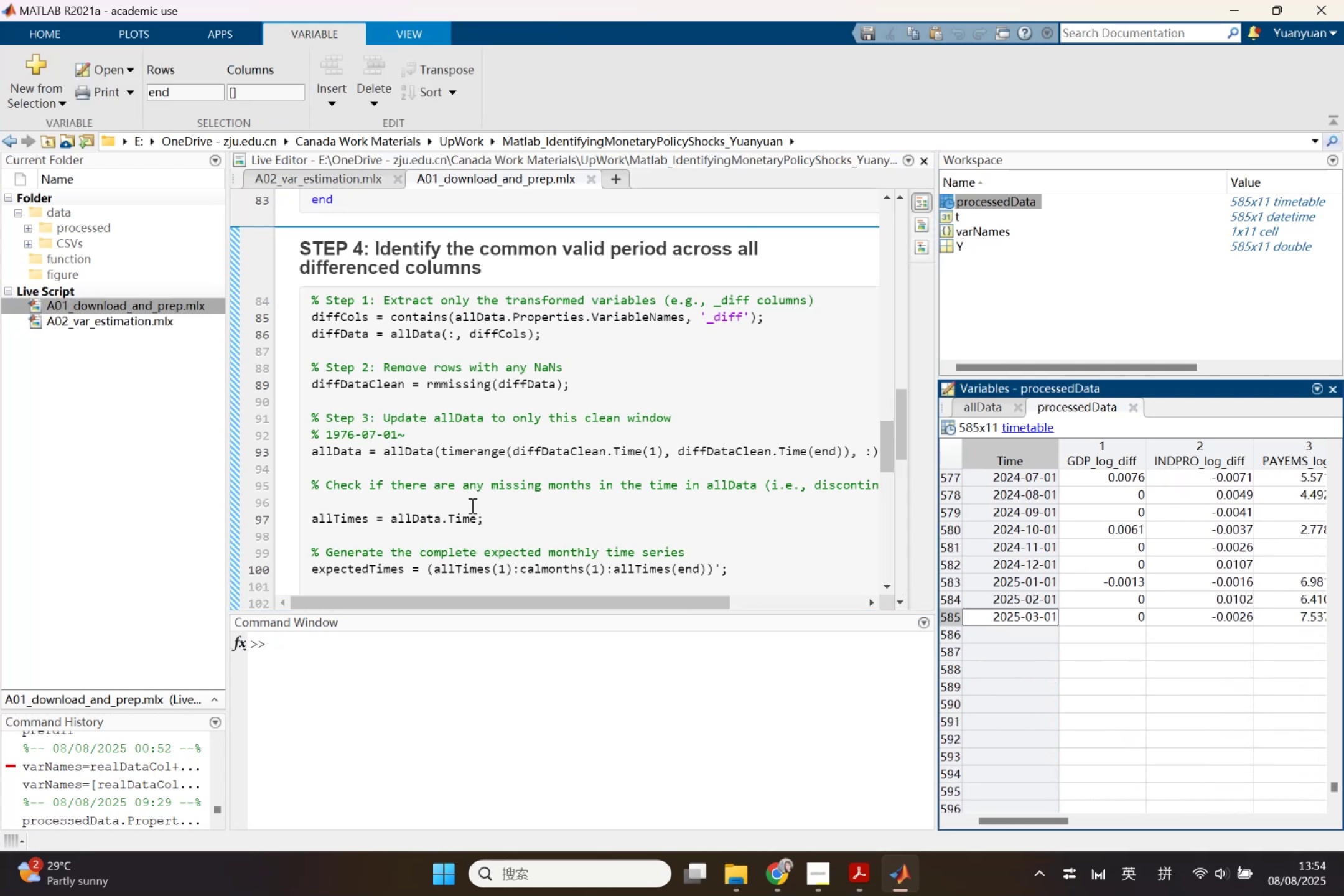 
left_click([460, 438])
 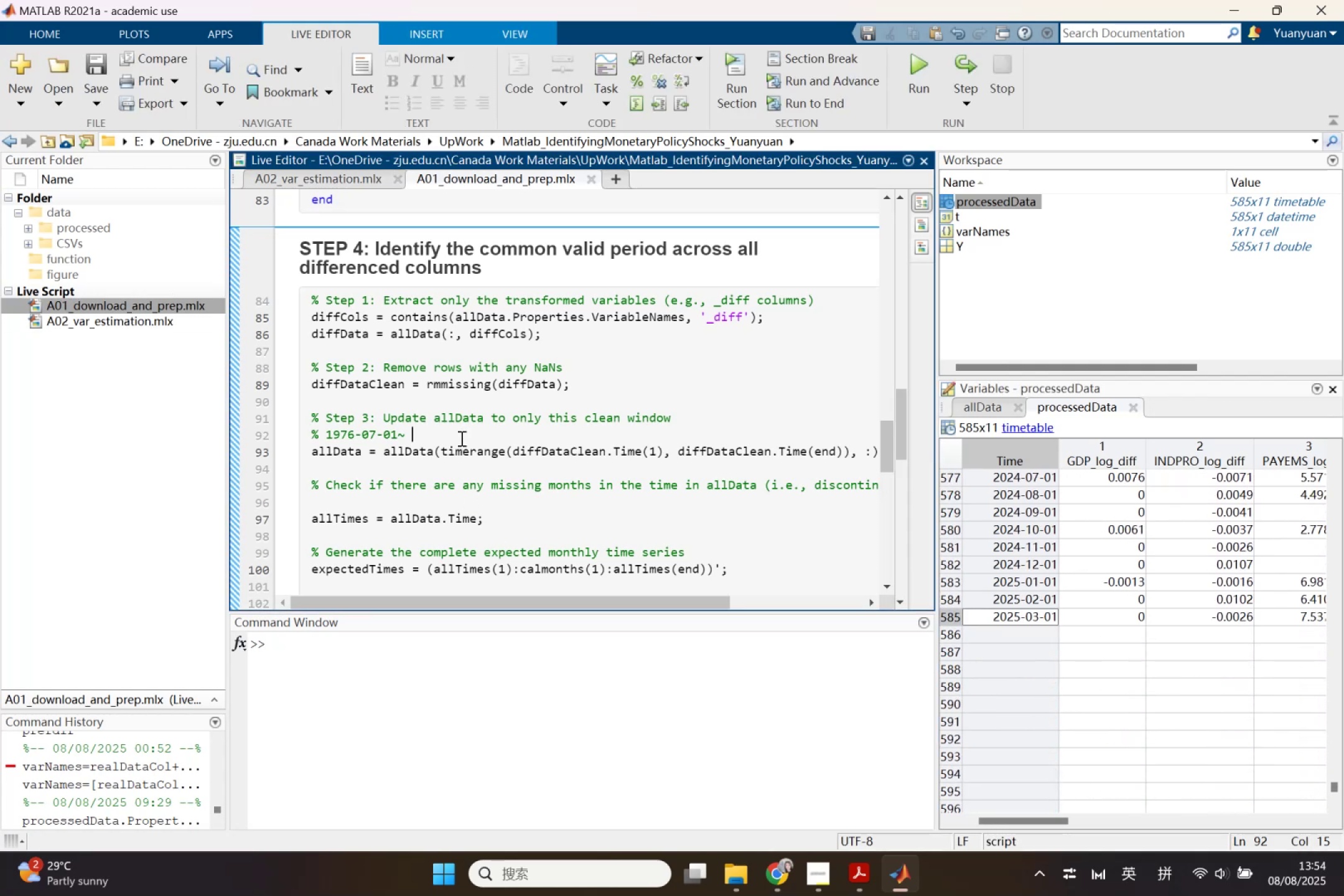 
type(2025-03-01)
 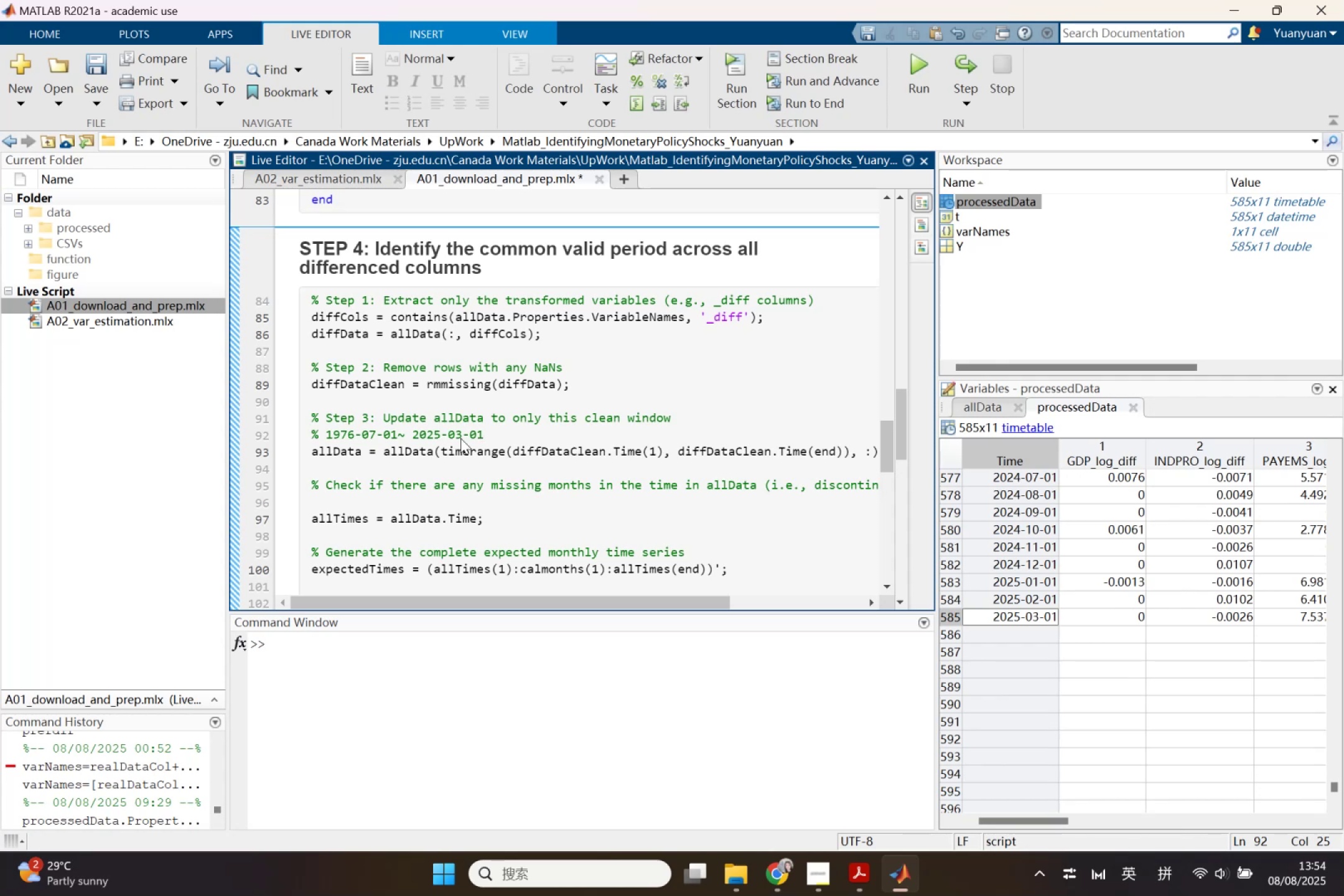 
wait(20.34)
 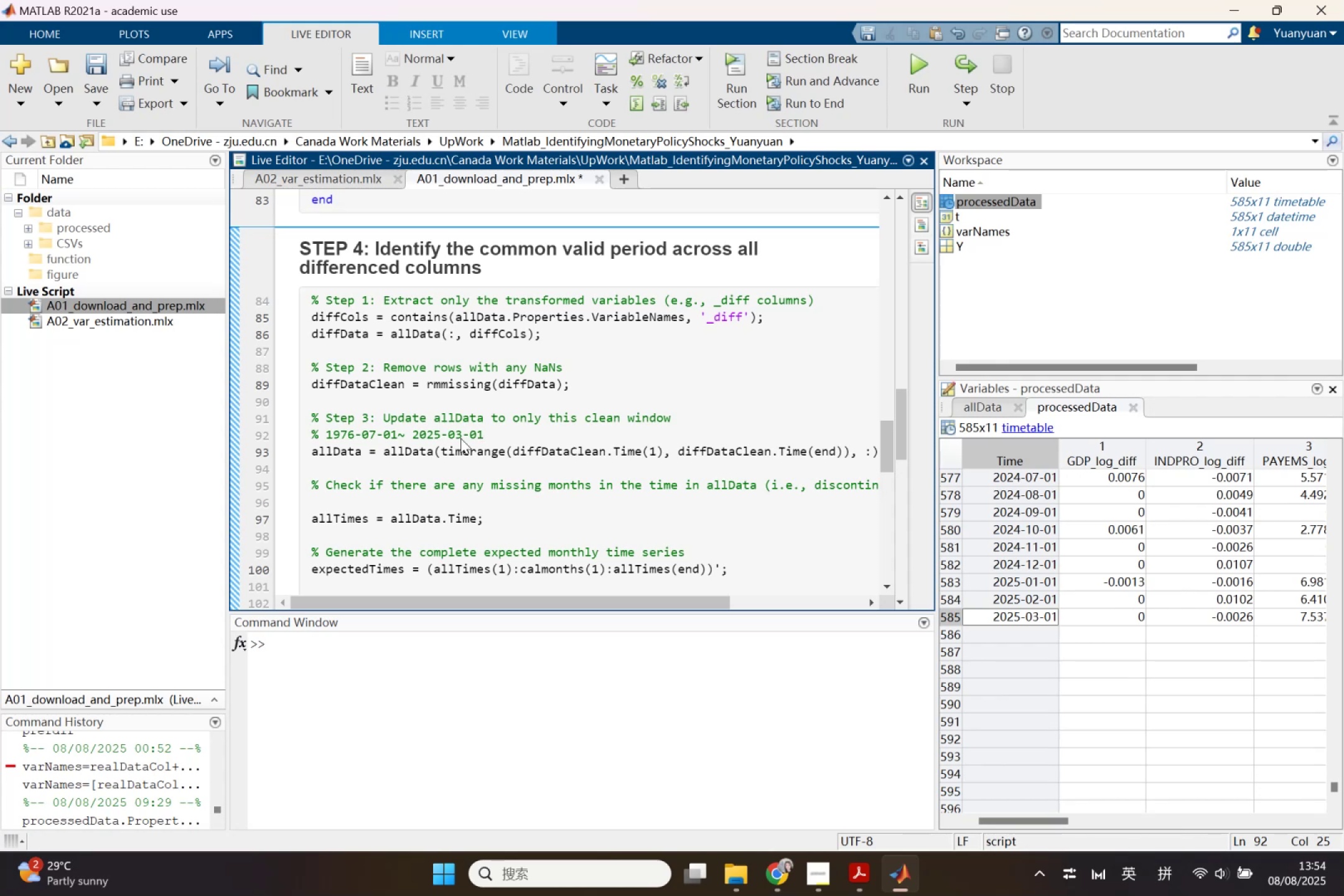 
left_click([324, 173])
 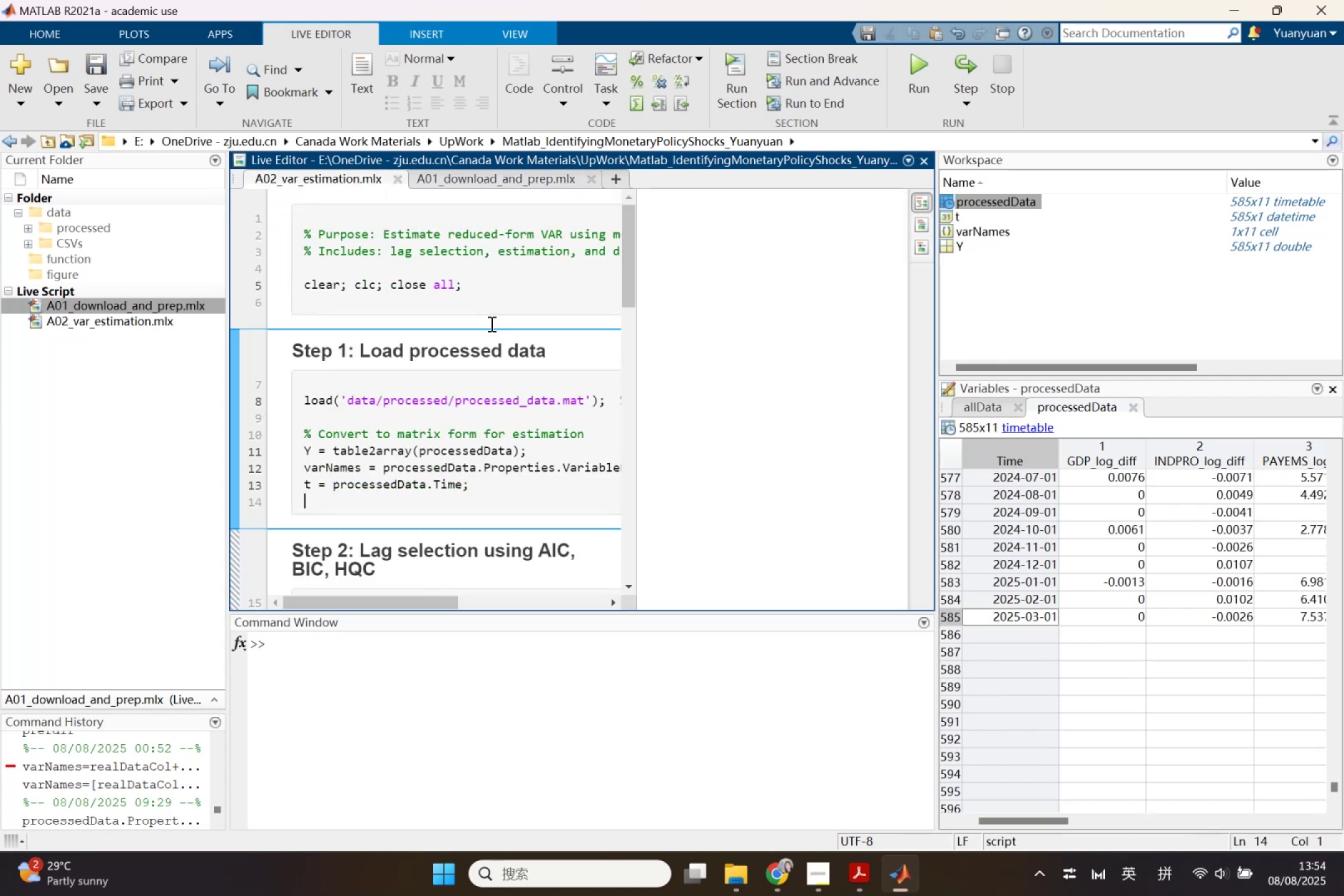 
scroll: coordinate [503, 350], scroll_direction: up, amount: 4.0
 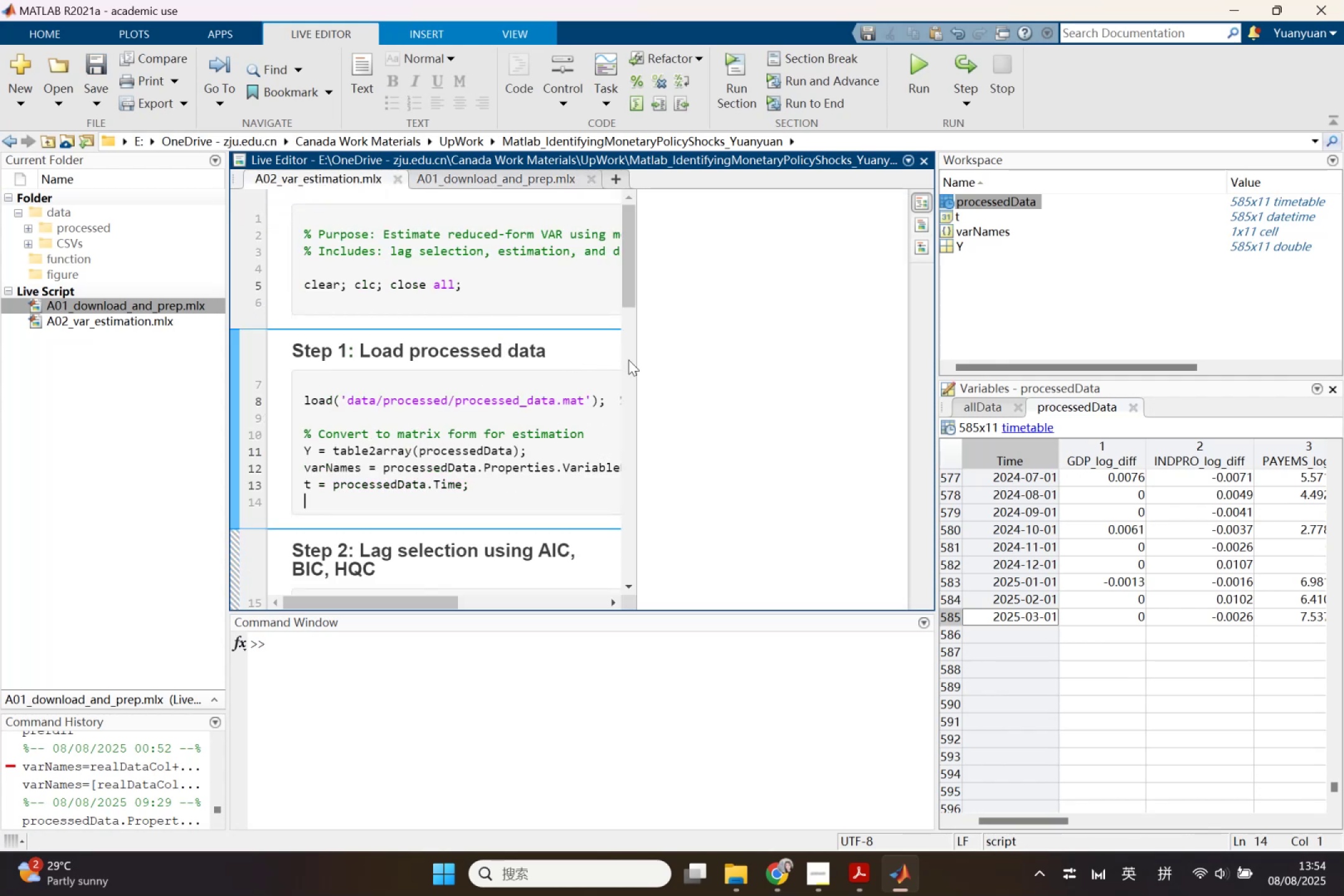 
left_click_drag(start_coordinate=[637, 363], to_coordinate=[840, 366])
 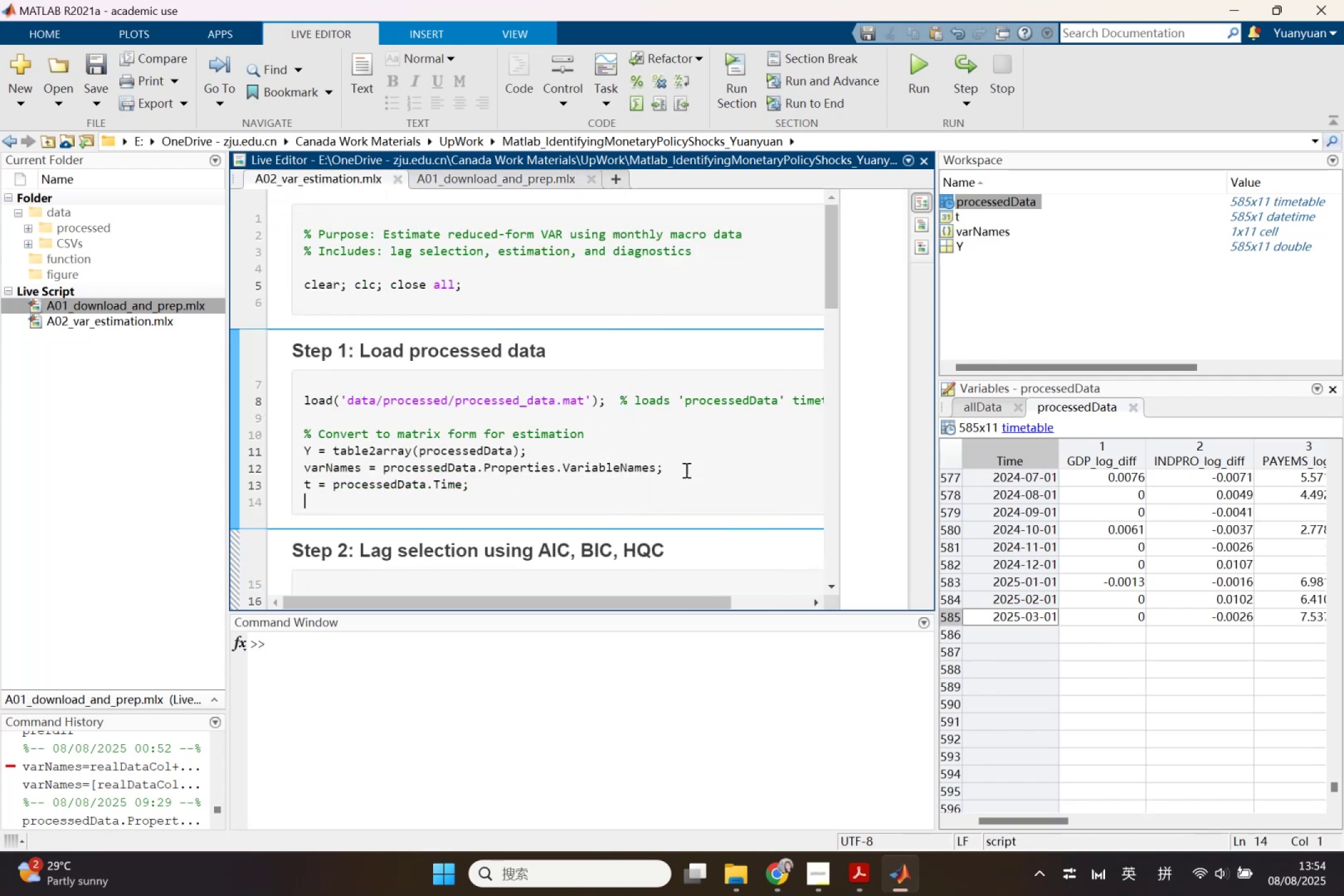 
left_click([685, 470])
 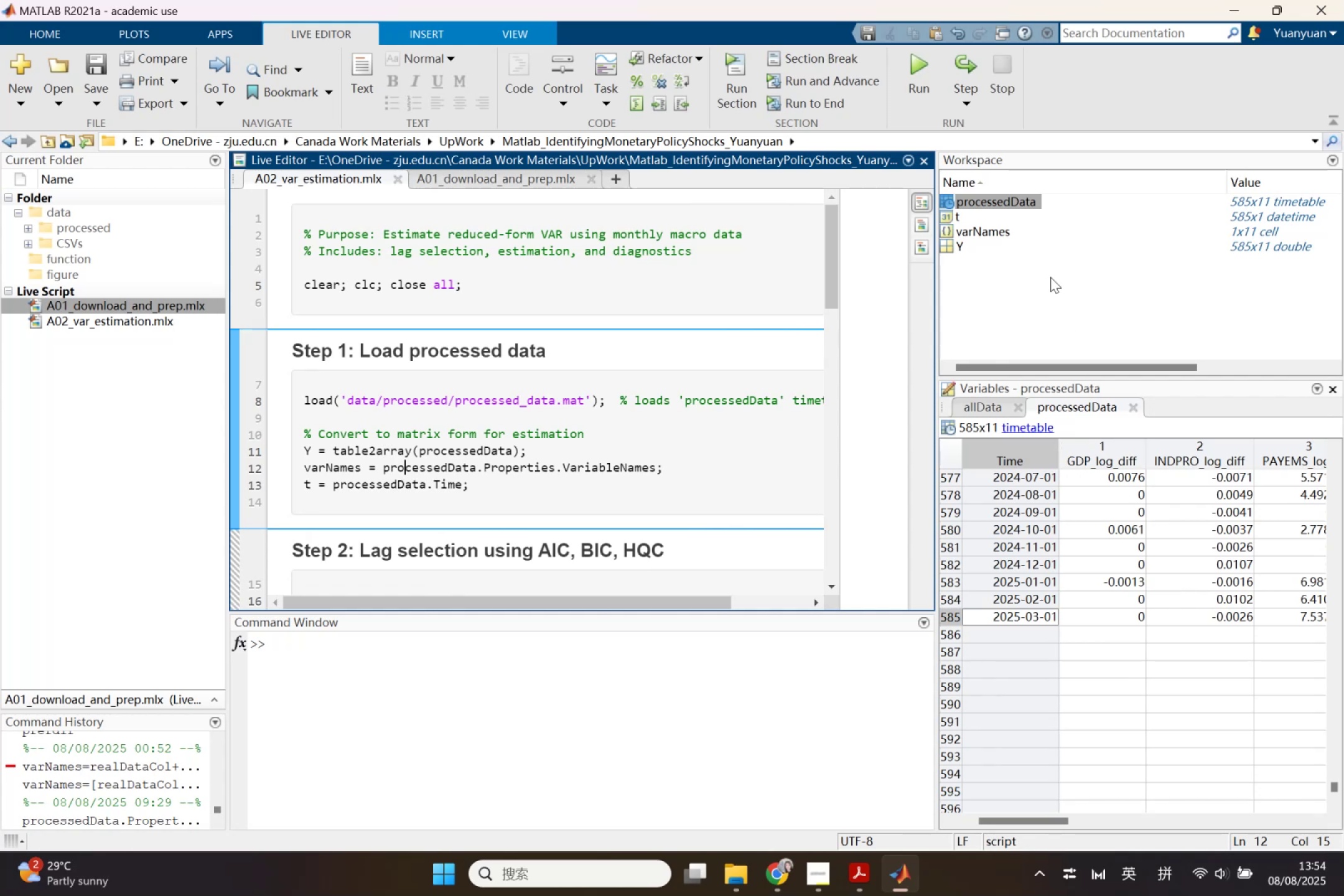 
double_click([958, 242])
 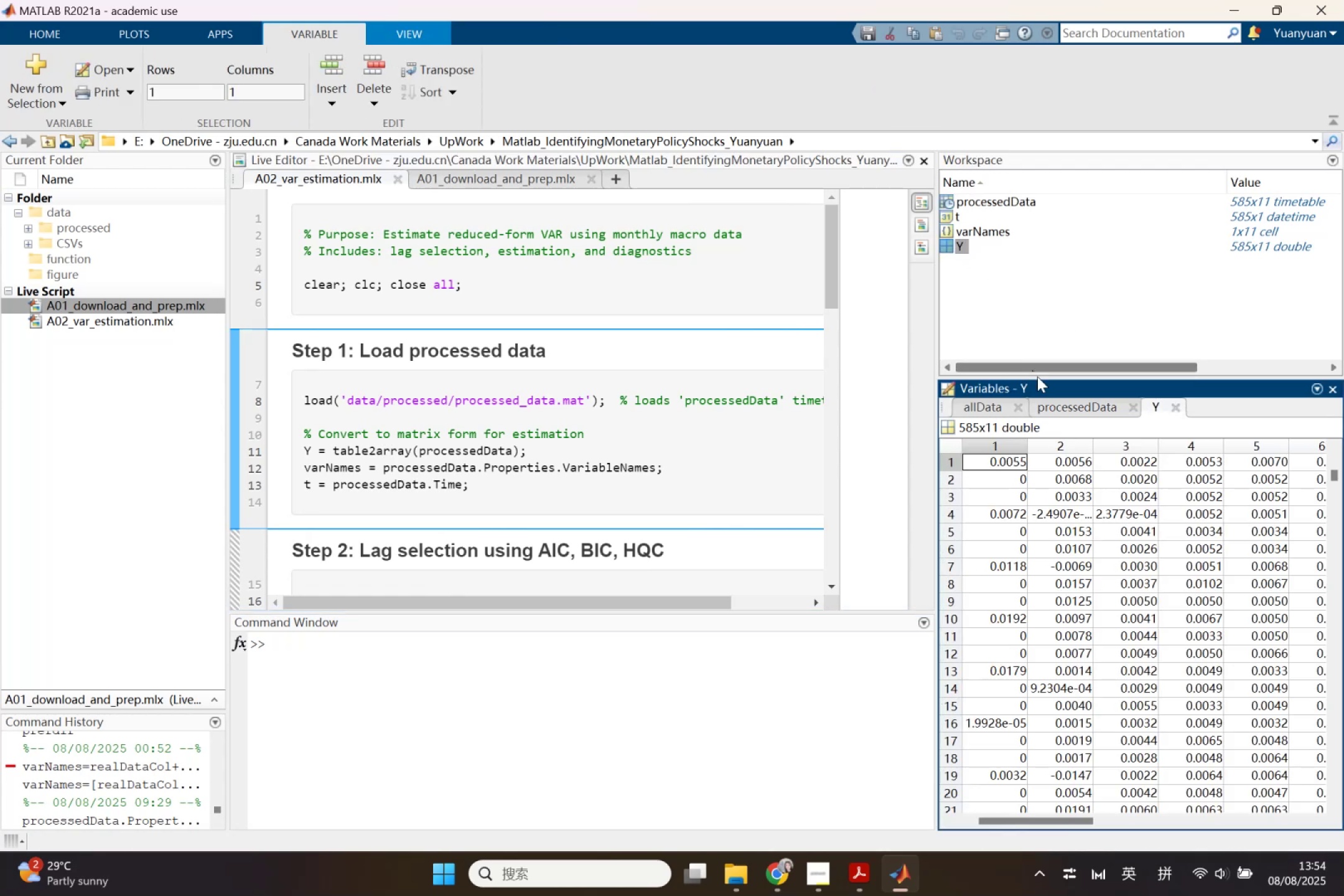 
left_click([1055, 403])
 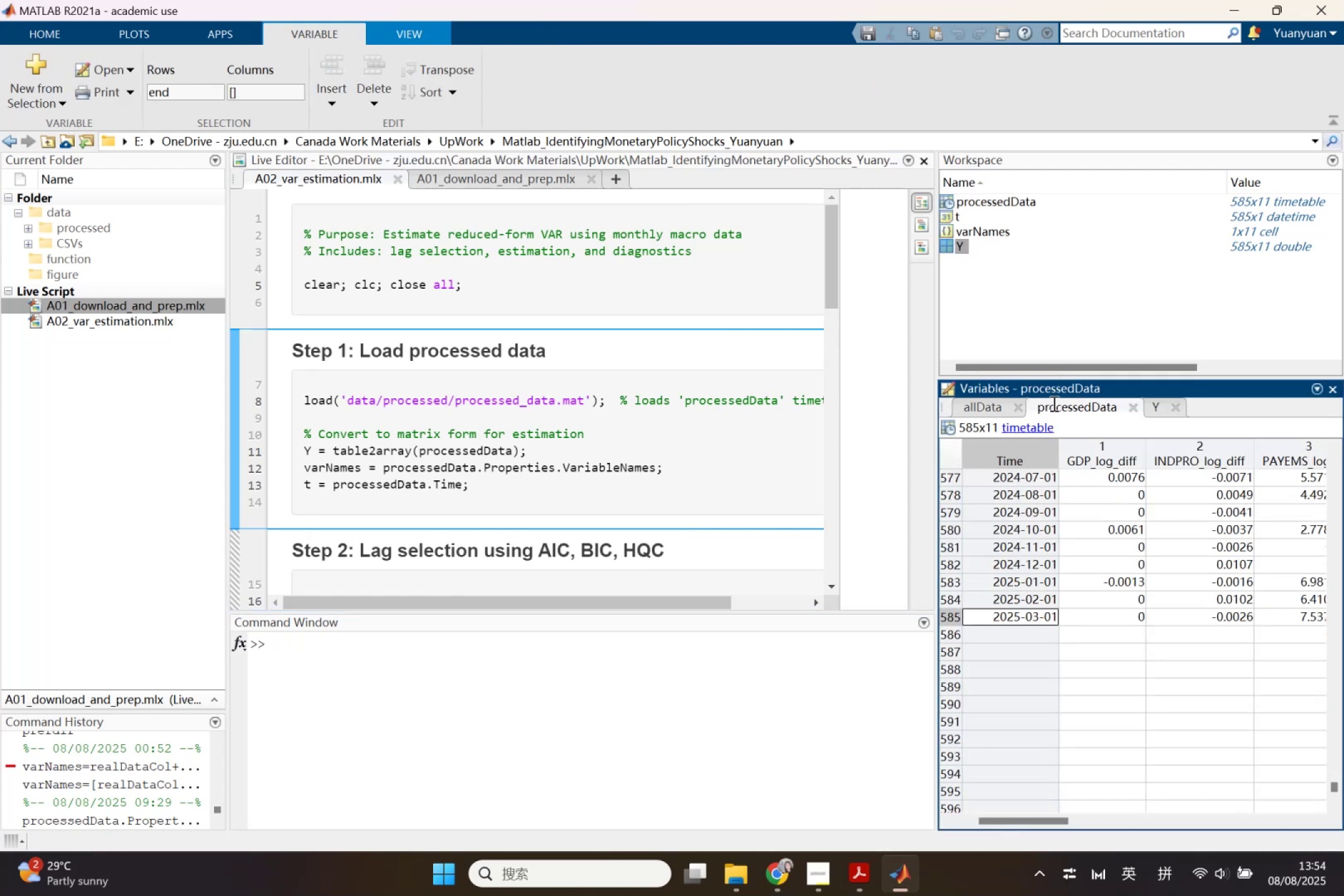 
scroll: coordinate [1254, 536], scroll_direction: up, amount: 8.0
 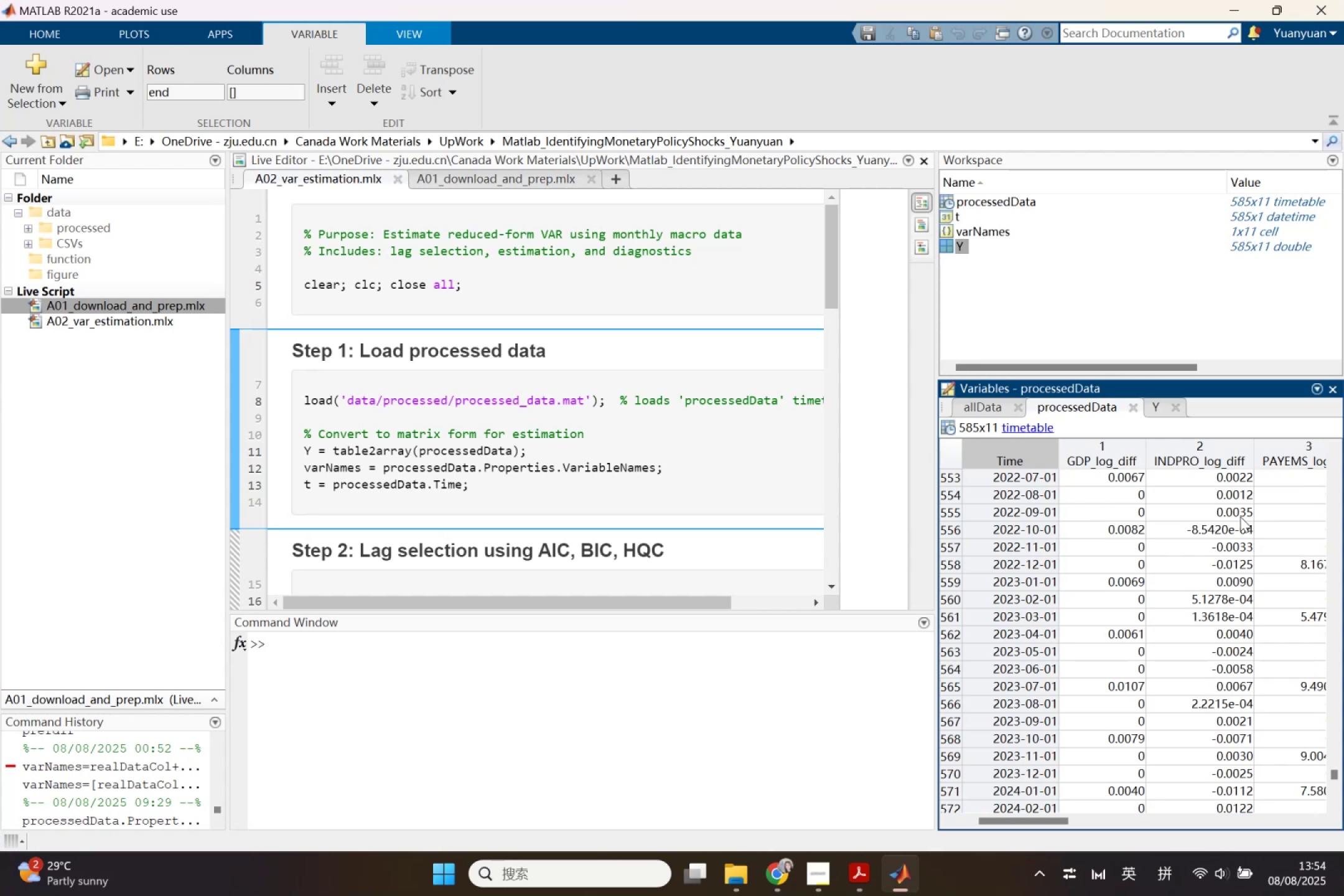 
scroll: coordinate [347, 414], scroll_direction: down, amount: 2.0
 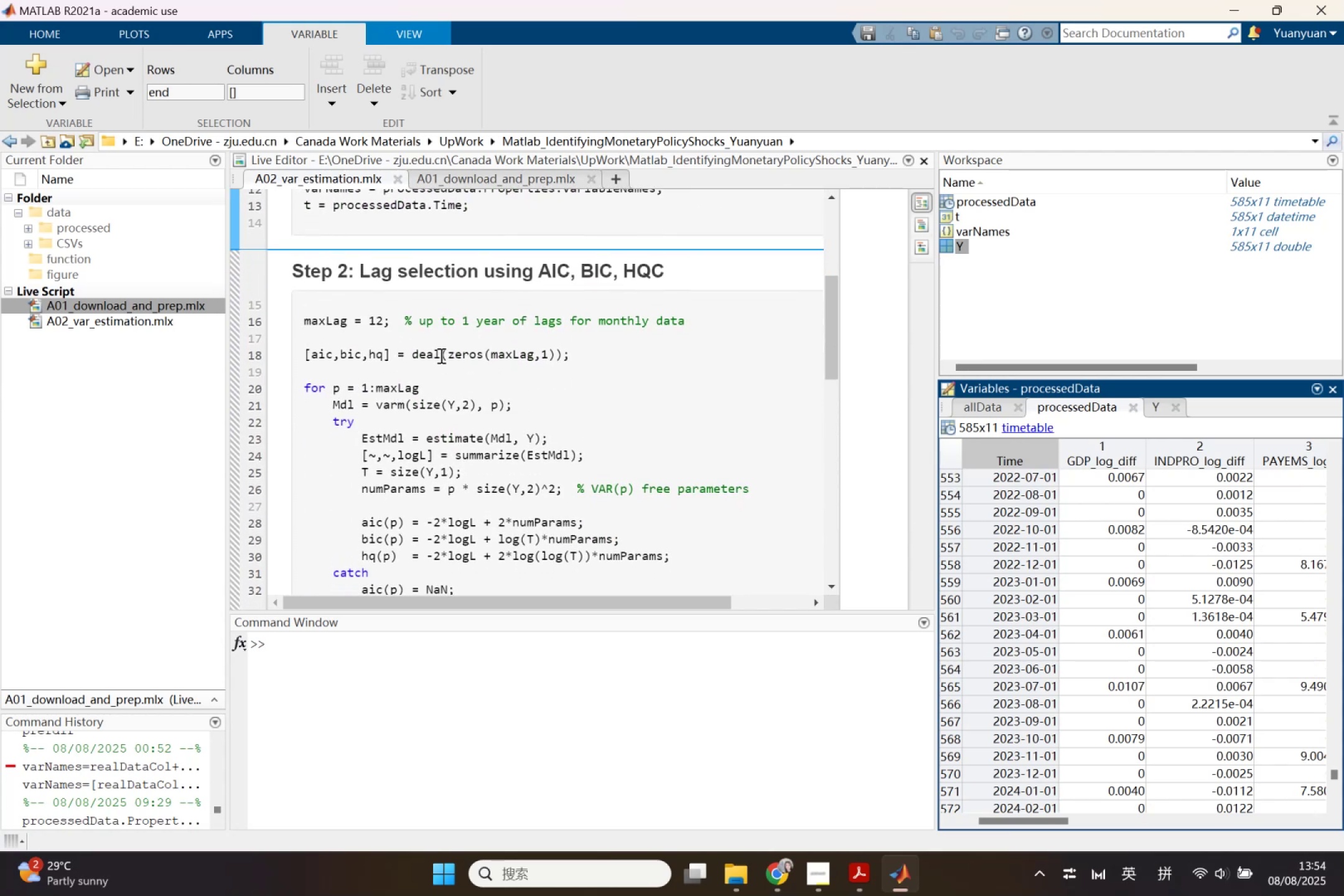 
wait(5.28)
 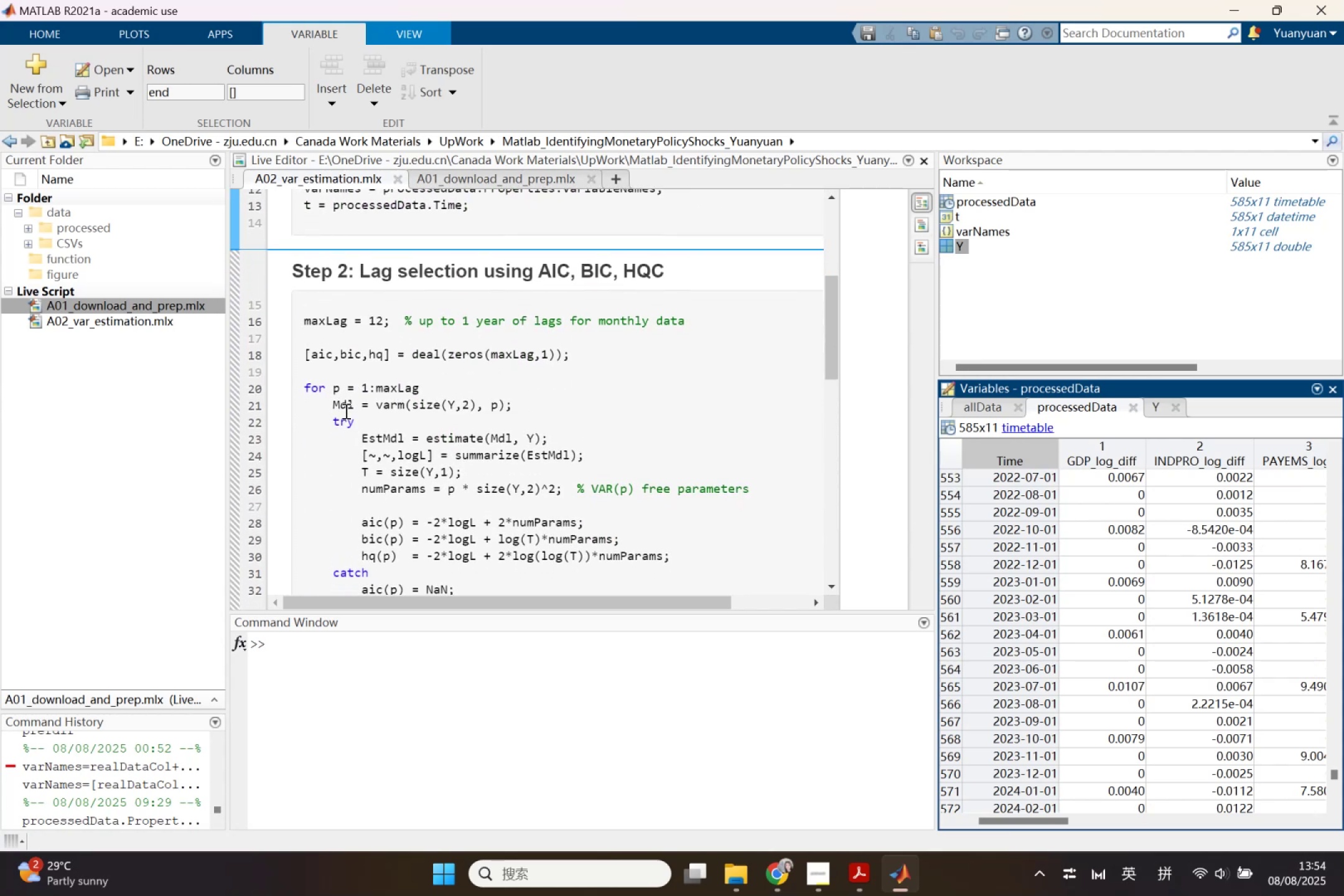 
scroll: coordinate [440, 355], scroll_direction: down, amount: 2.0
 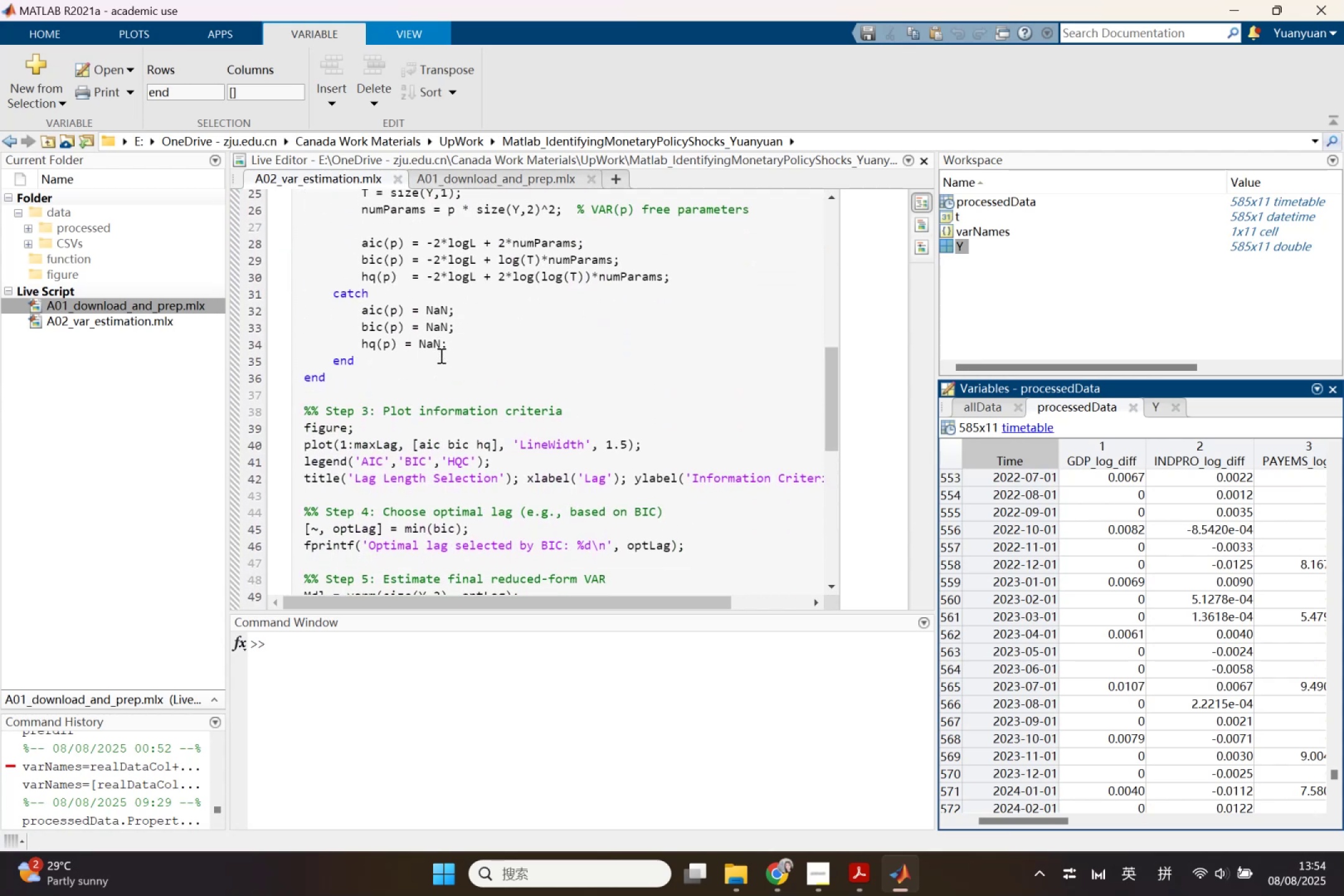 
scroll: coordinate [440, 355], scroll_direction: up, amount: 1.0
 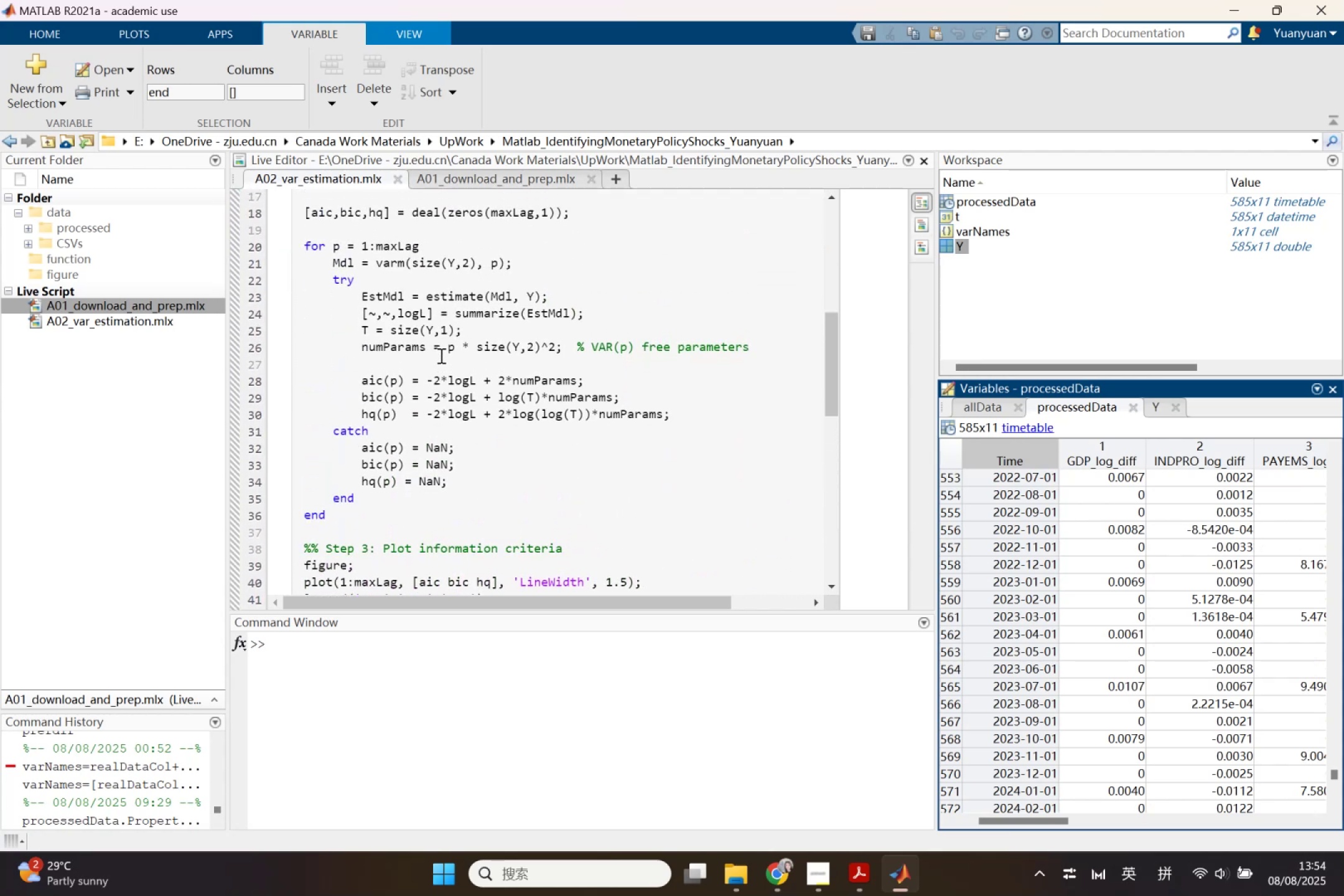 
scroll: coordinate [440, 355], scroll_direction: down, amount: 1.0
 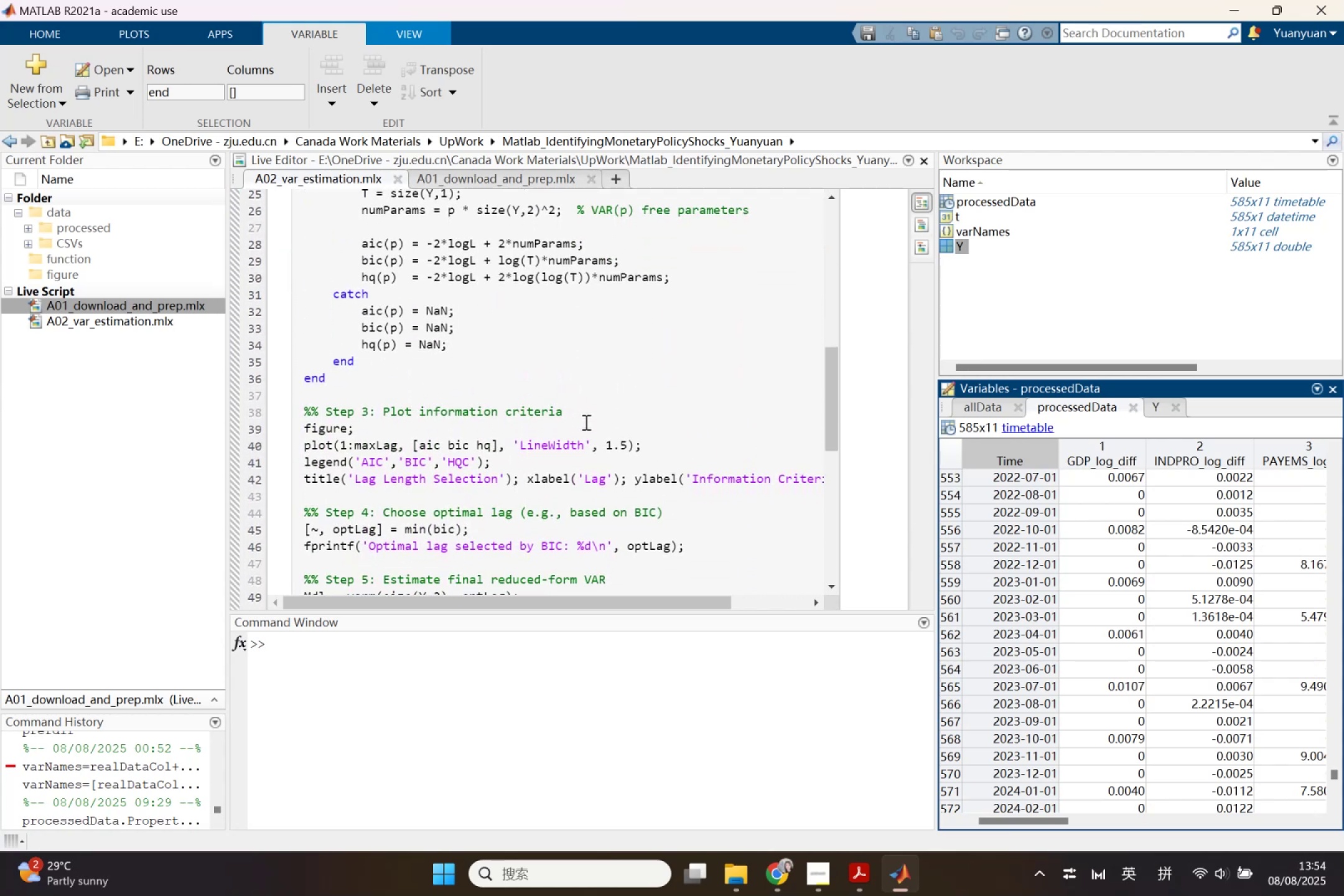 
left_click([579, 402])
 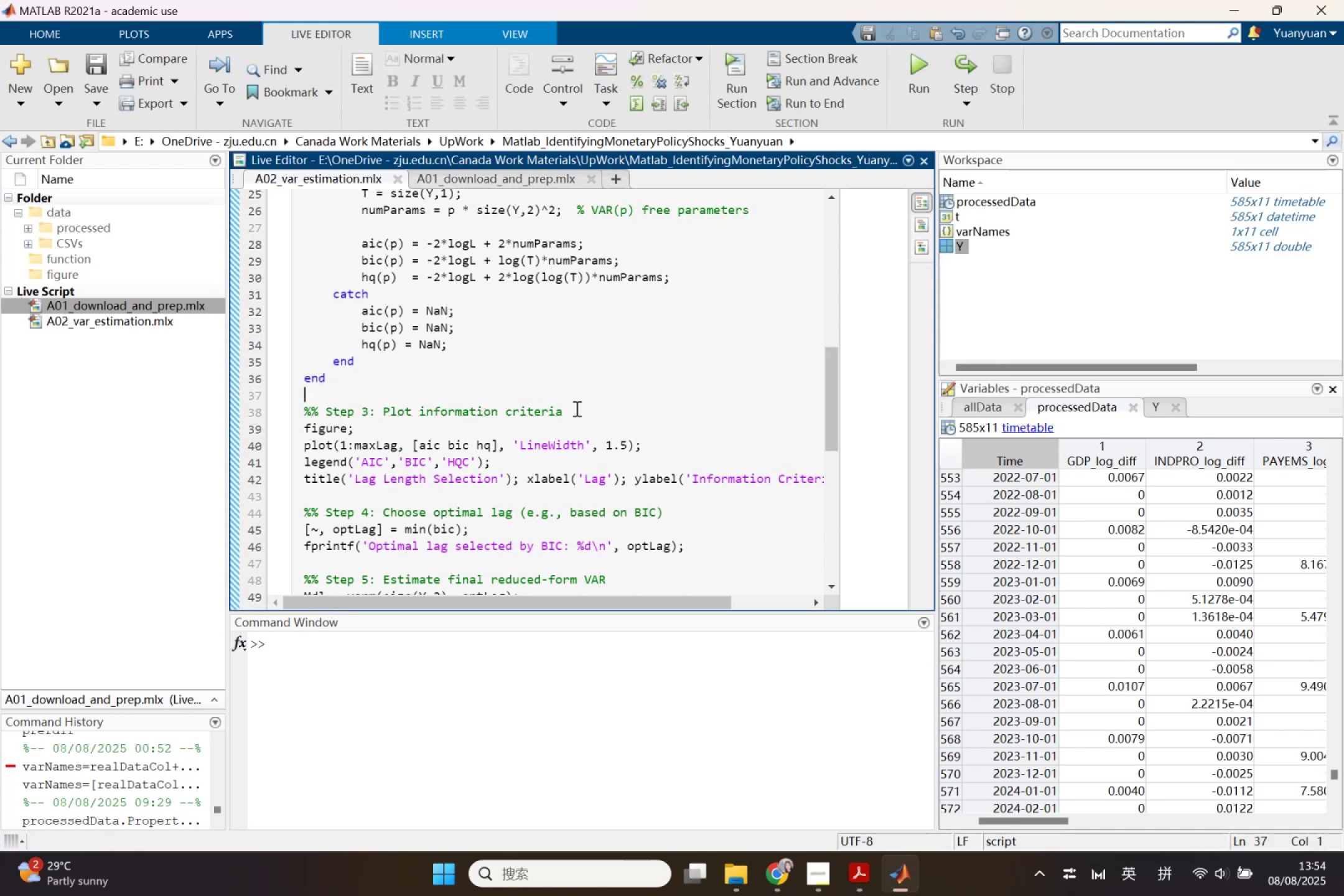 
left_click([576, 408])
 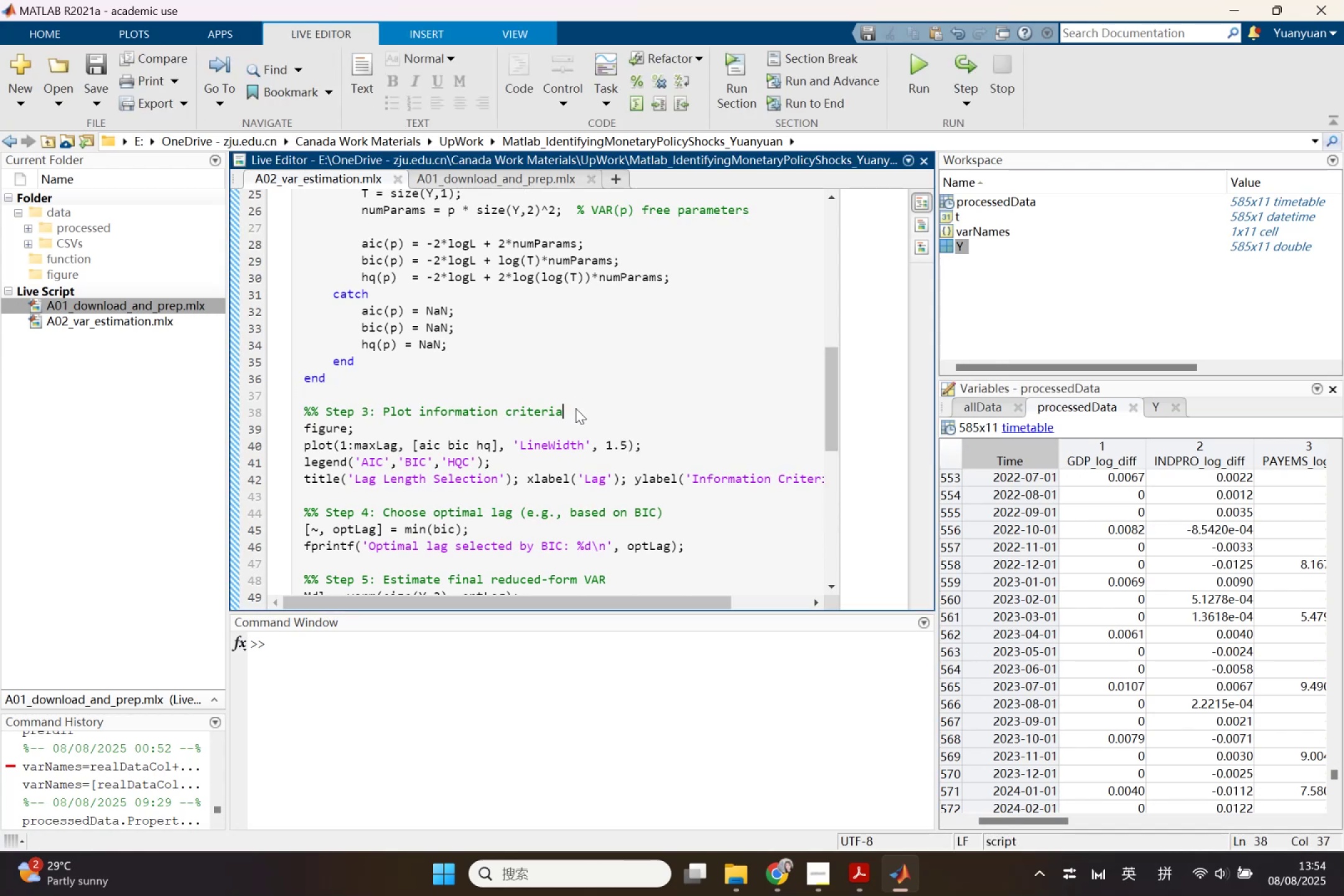 
key(Enter)
 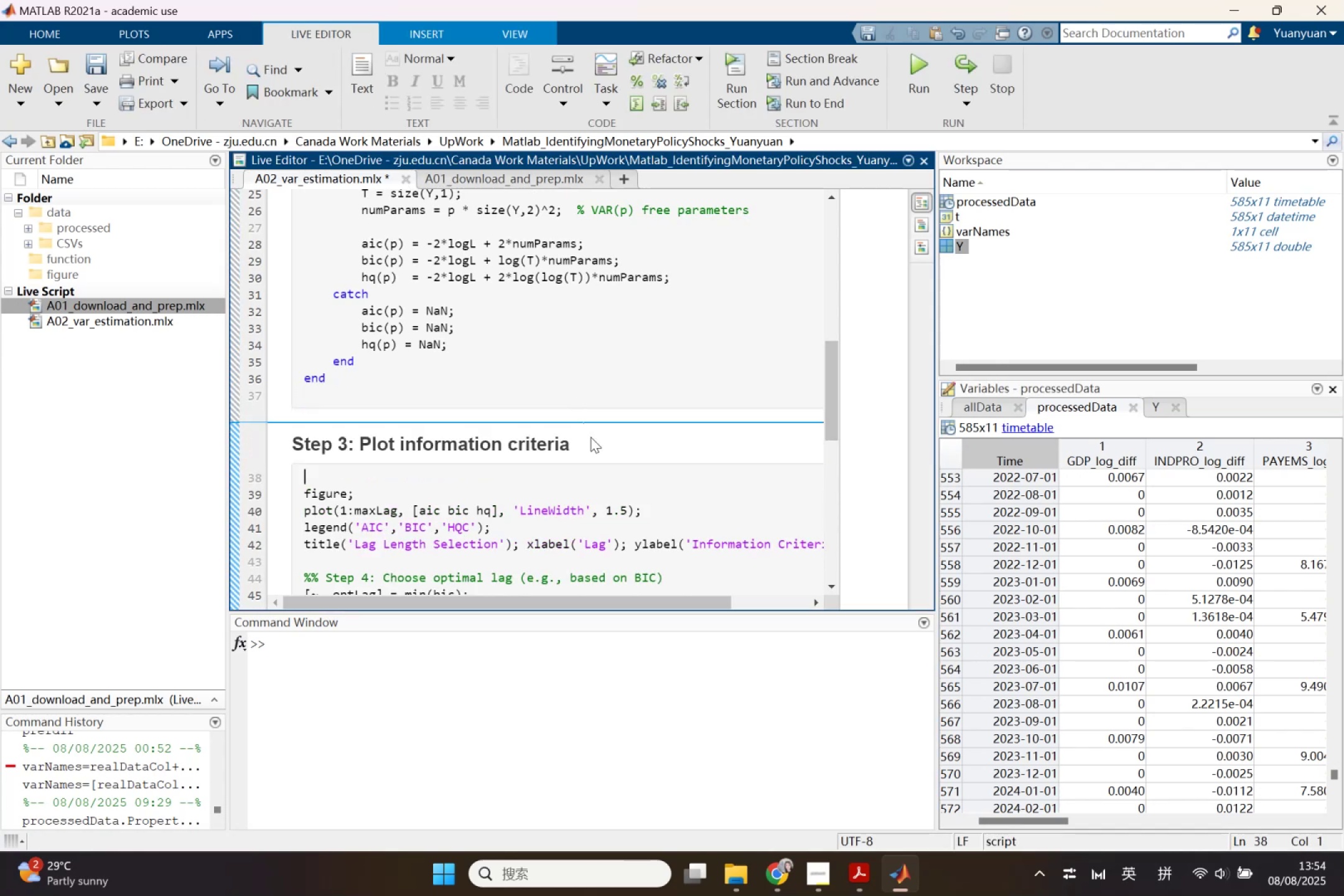 
scroll: coordinate [590, 437], scroll_direction: down, amount: 2.0
 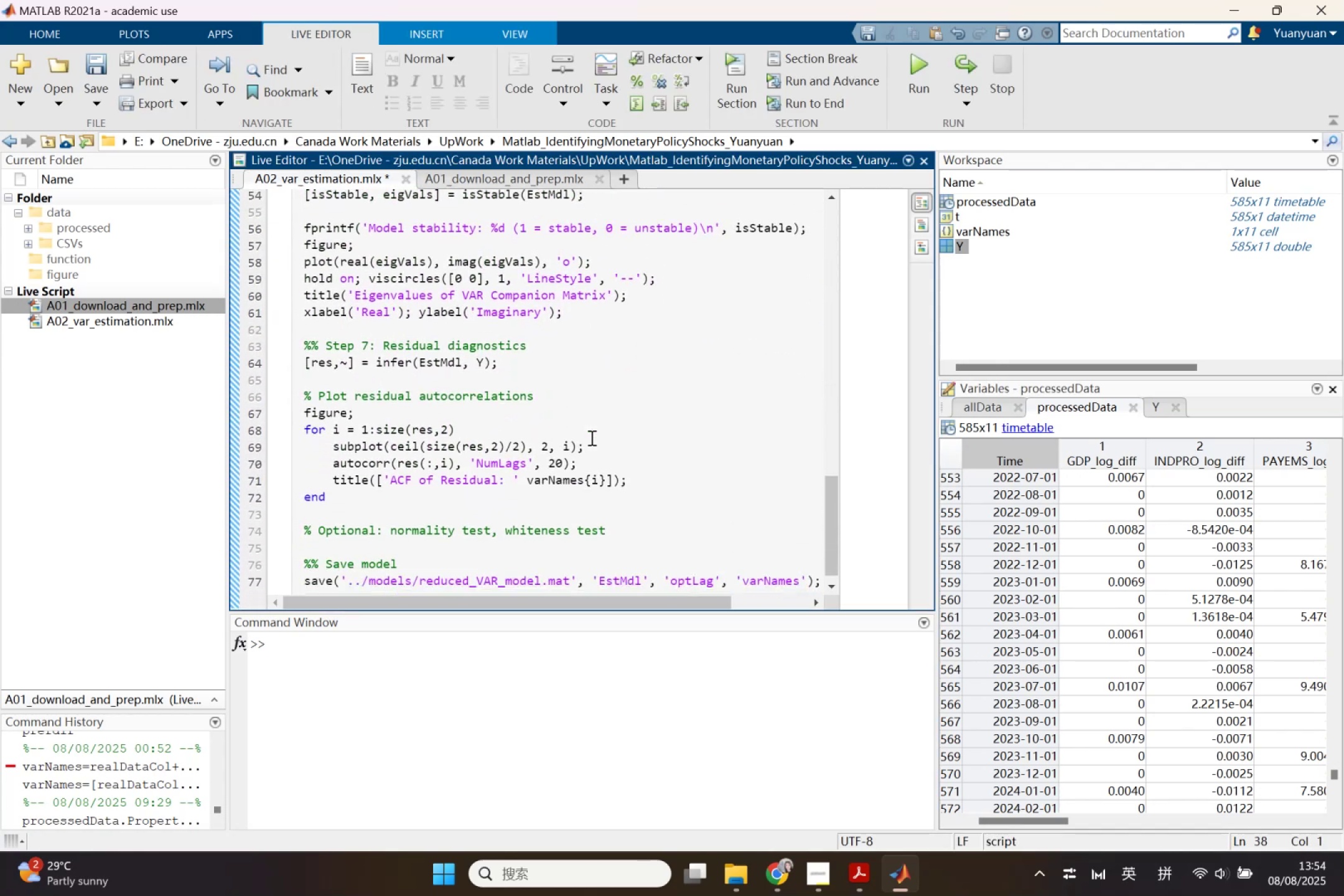 
scroll: coordinate [590, 437], scroll_direction: up, amount: 3.0
 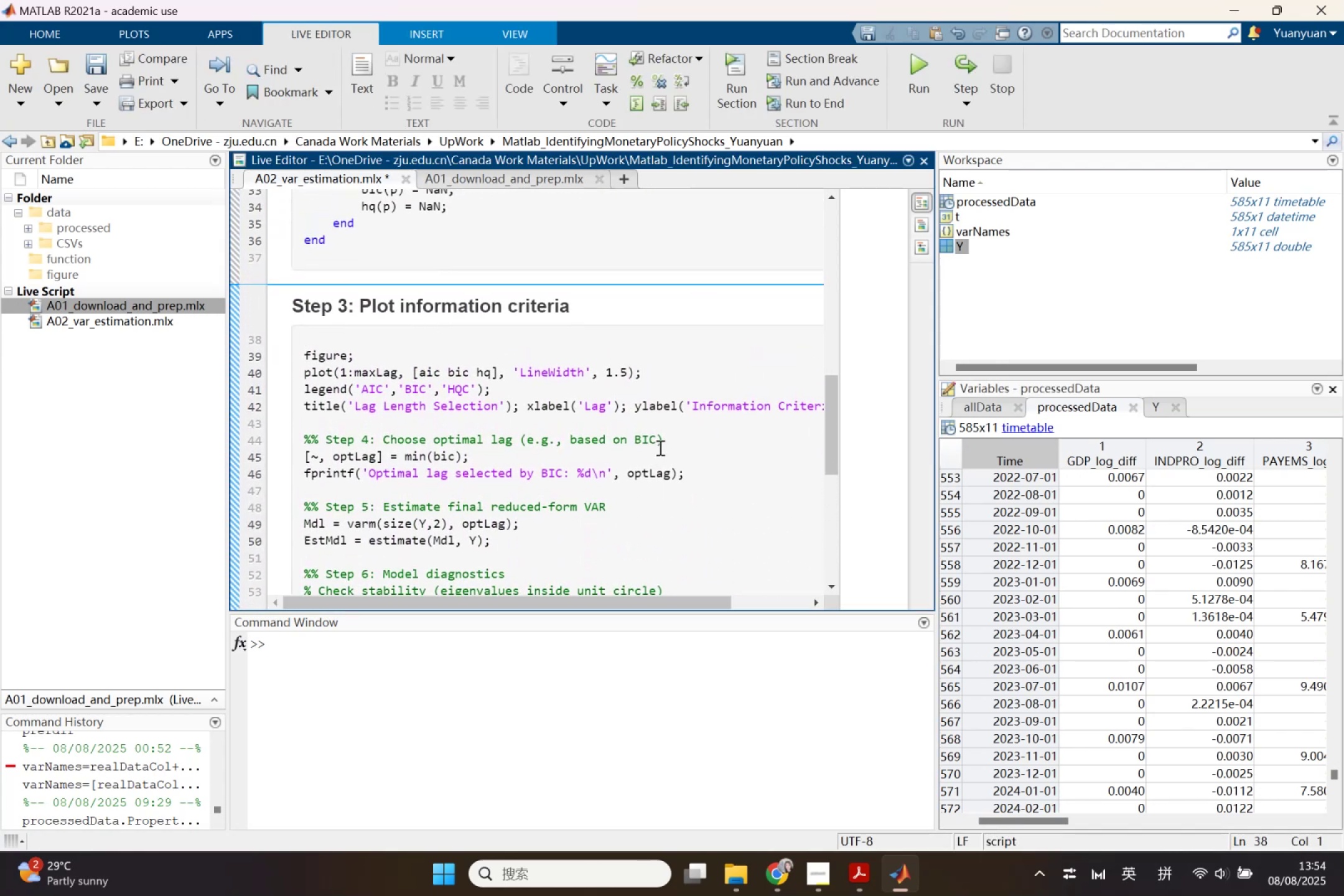 
left_click([673, 437])
 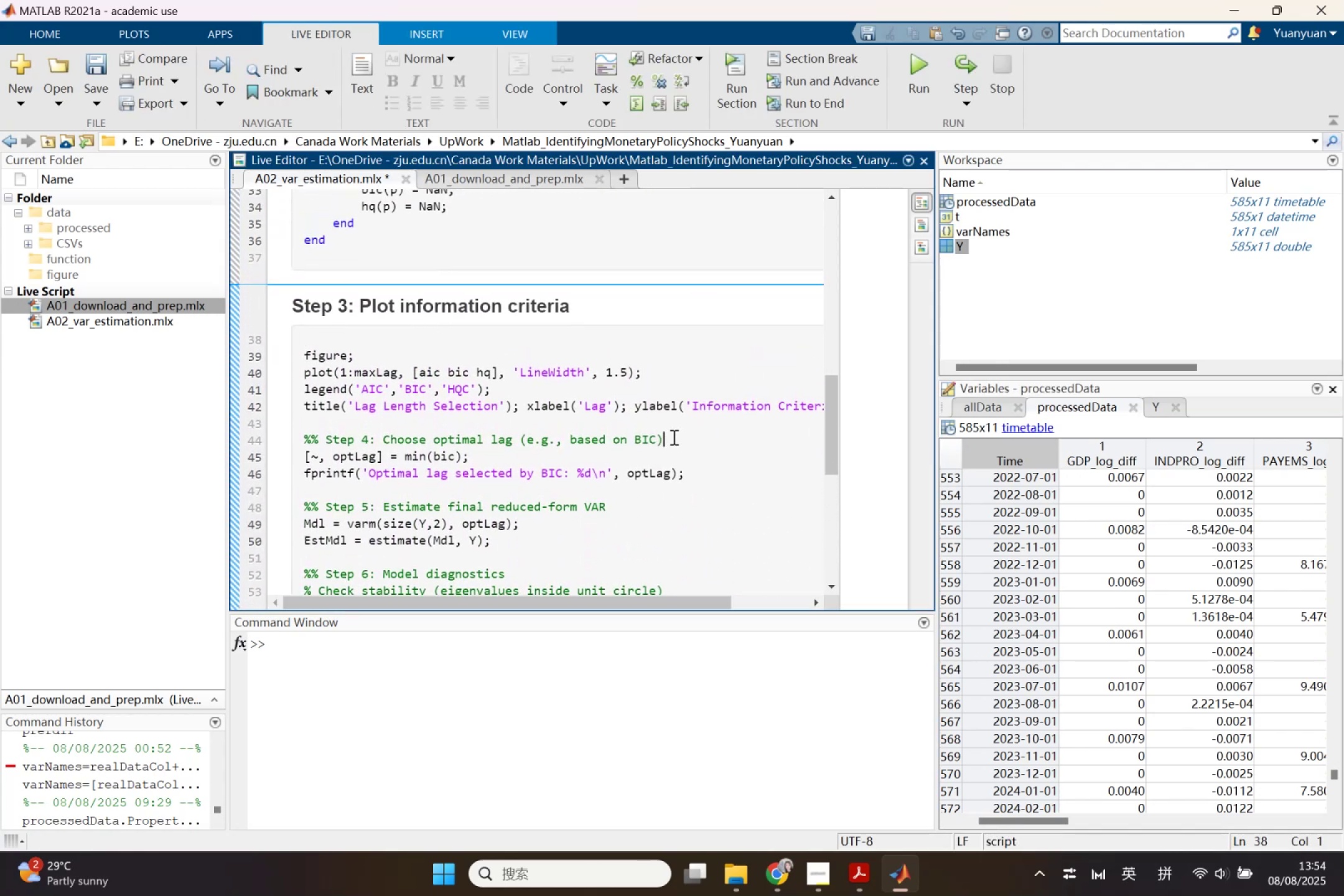 
key(Enter)
 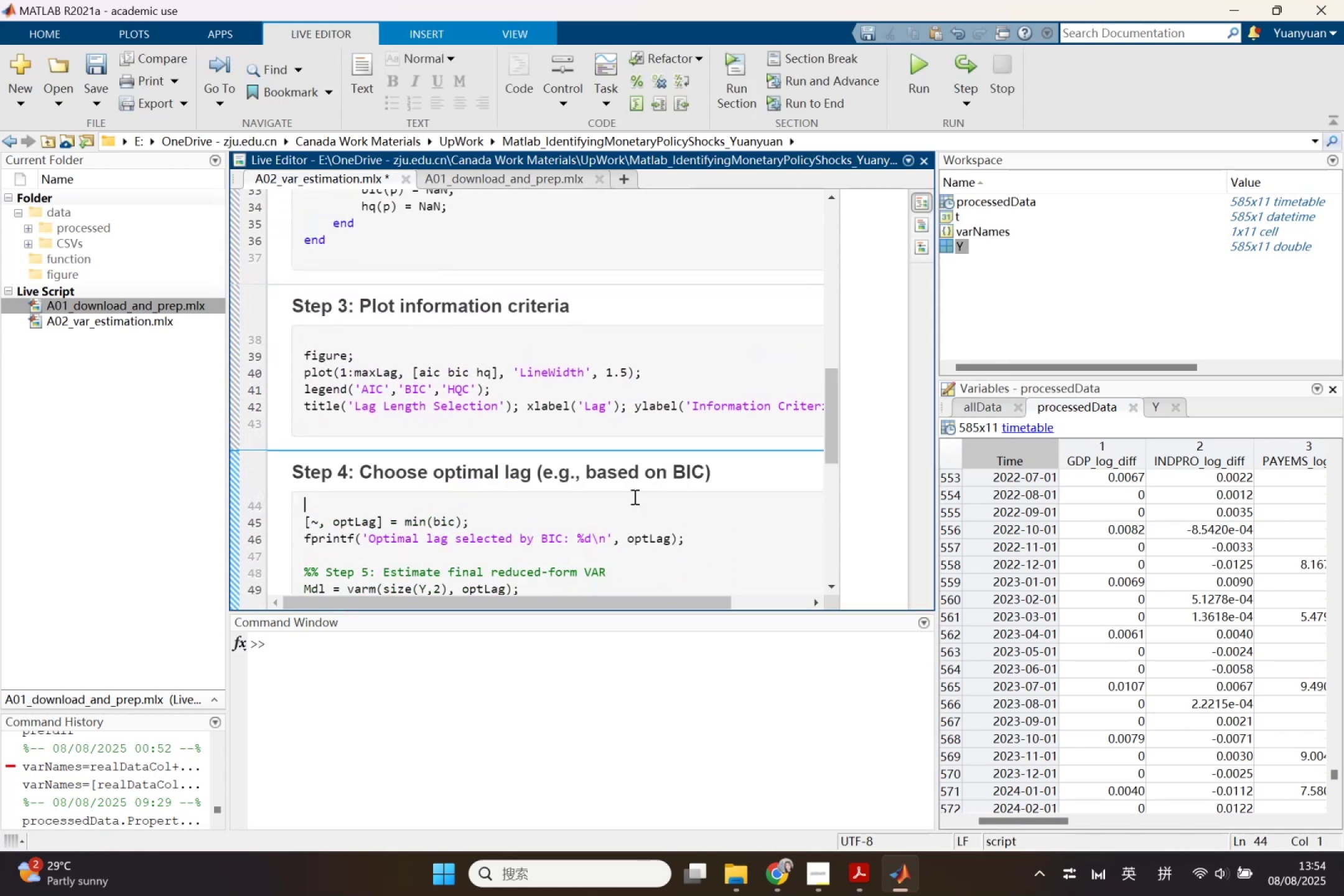 
scroll: coordinate [633, 498], scroll_direction: down, amount: 1.0
 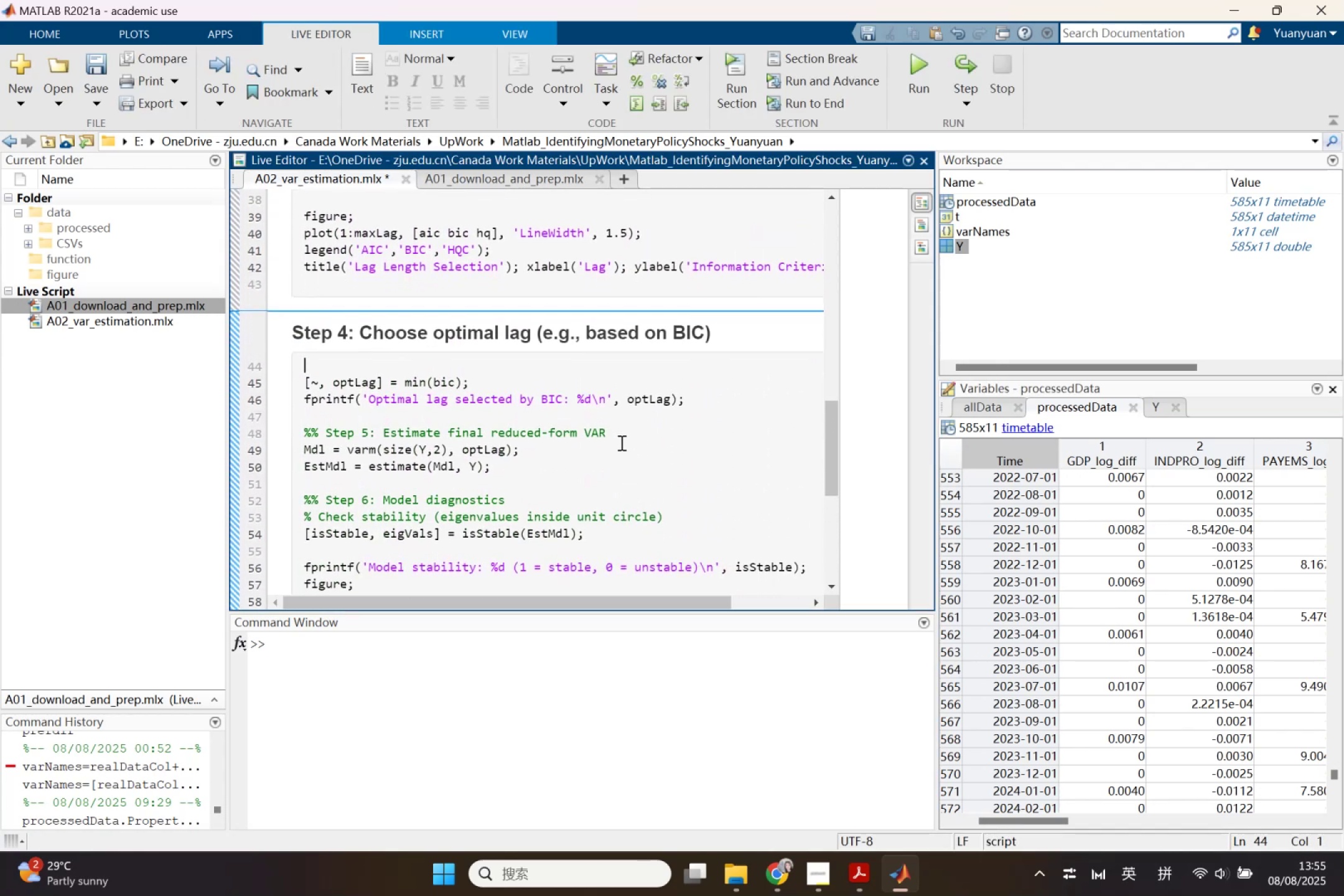 
left_click([620, 429])
 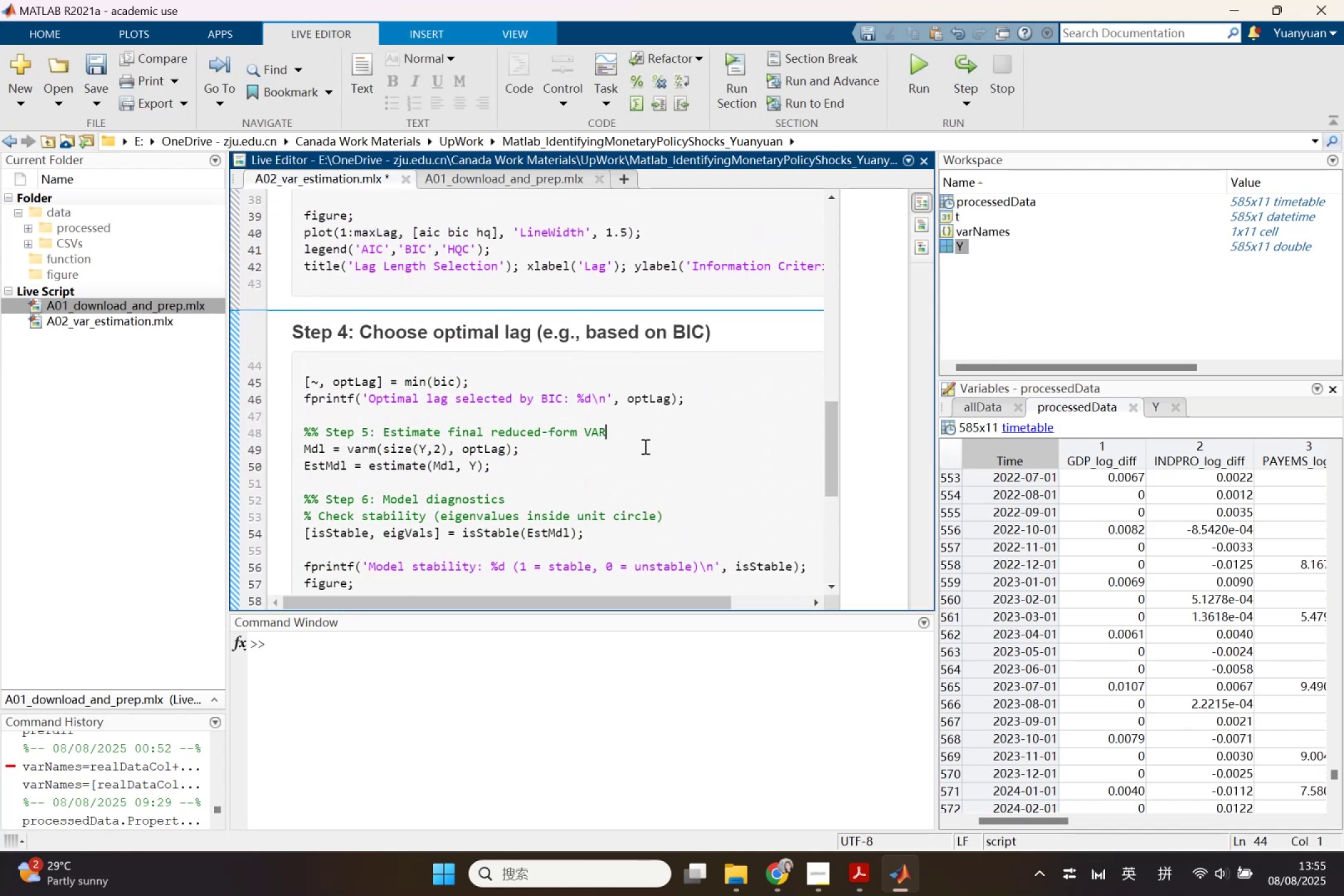 
key(Enter)
 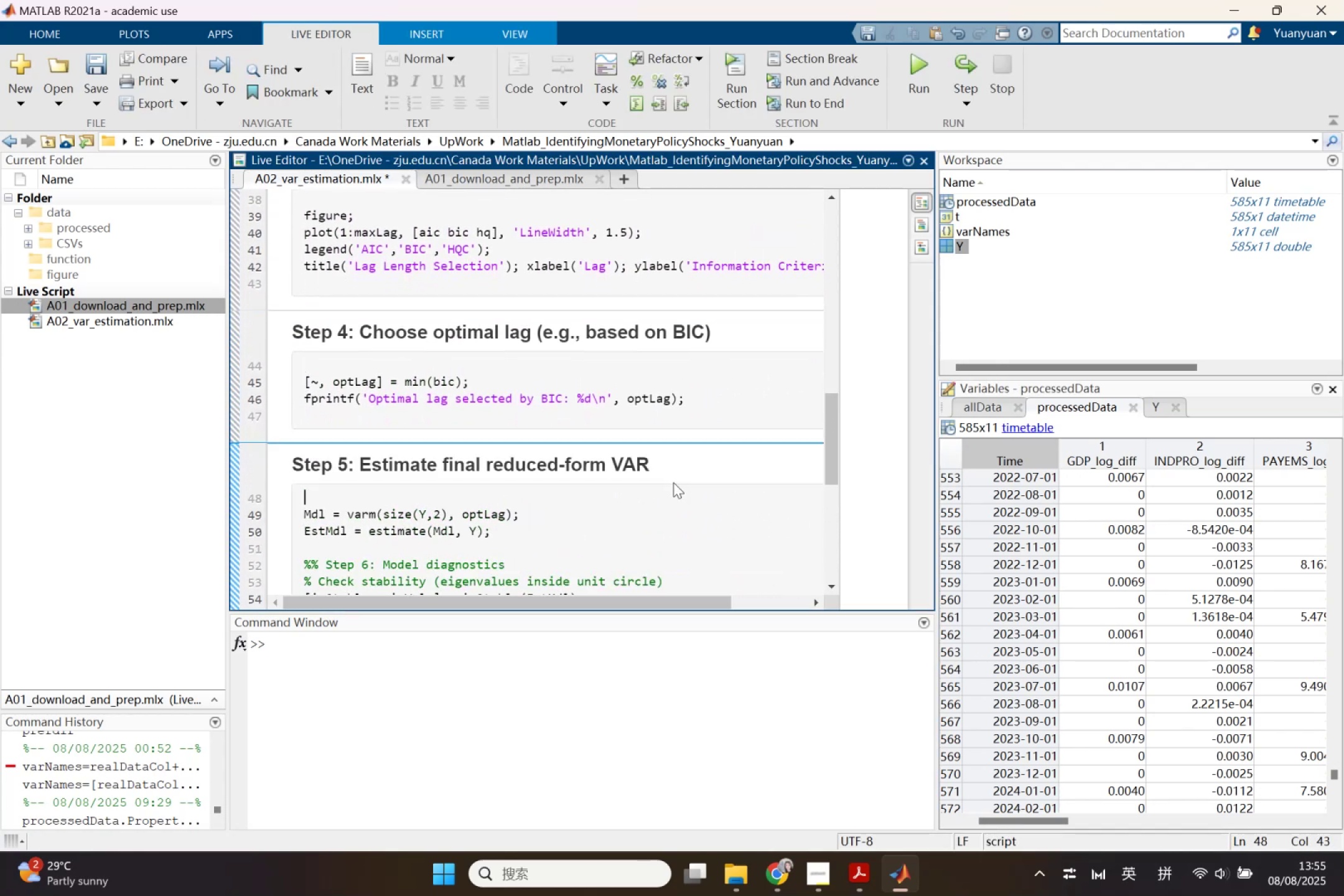 
scroll: coordinate [674, 485], scroll_direction: down, amount: 2.0
 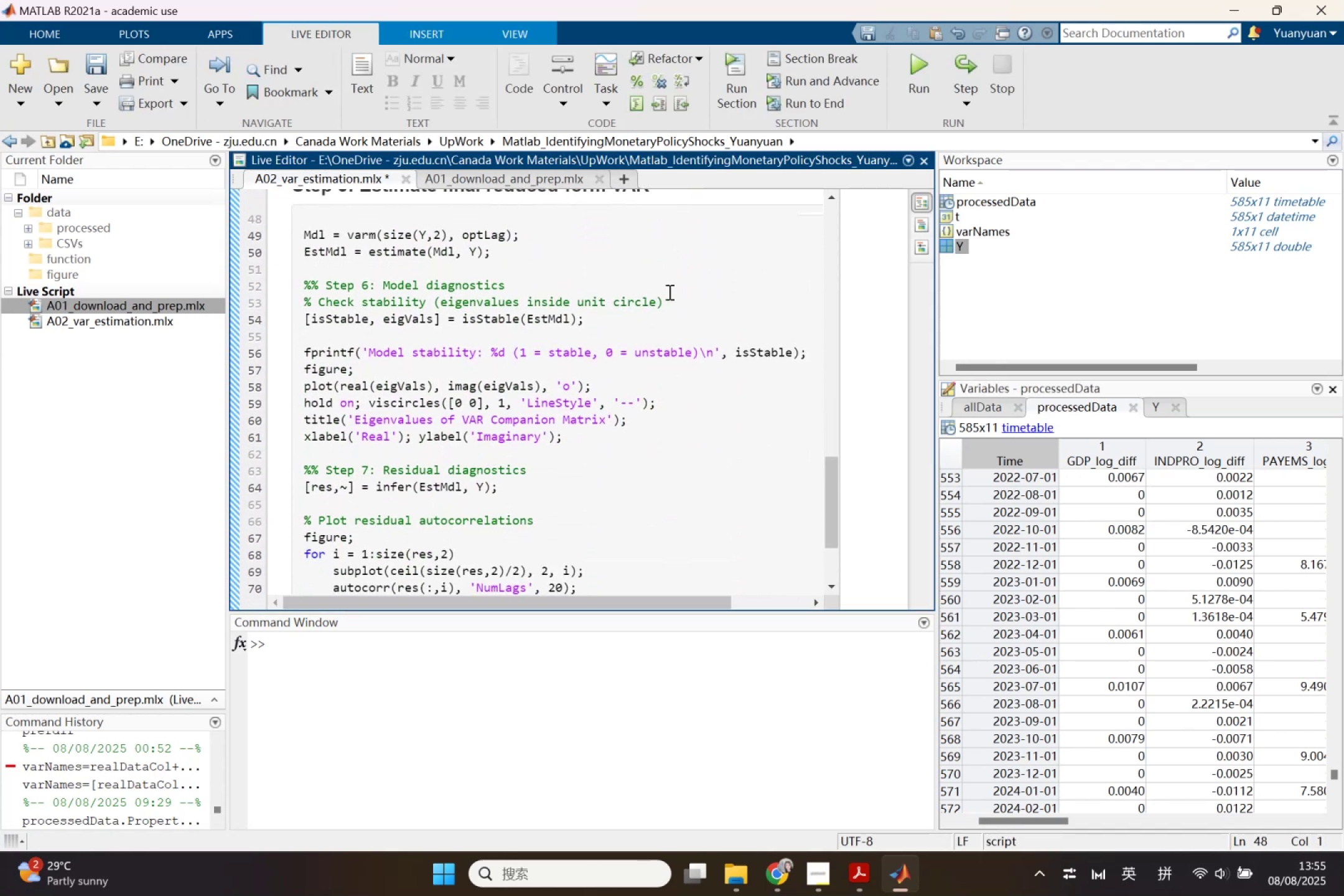 
left_click([679, 300])
 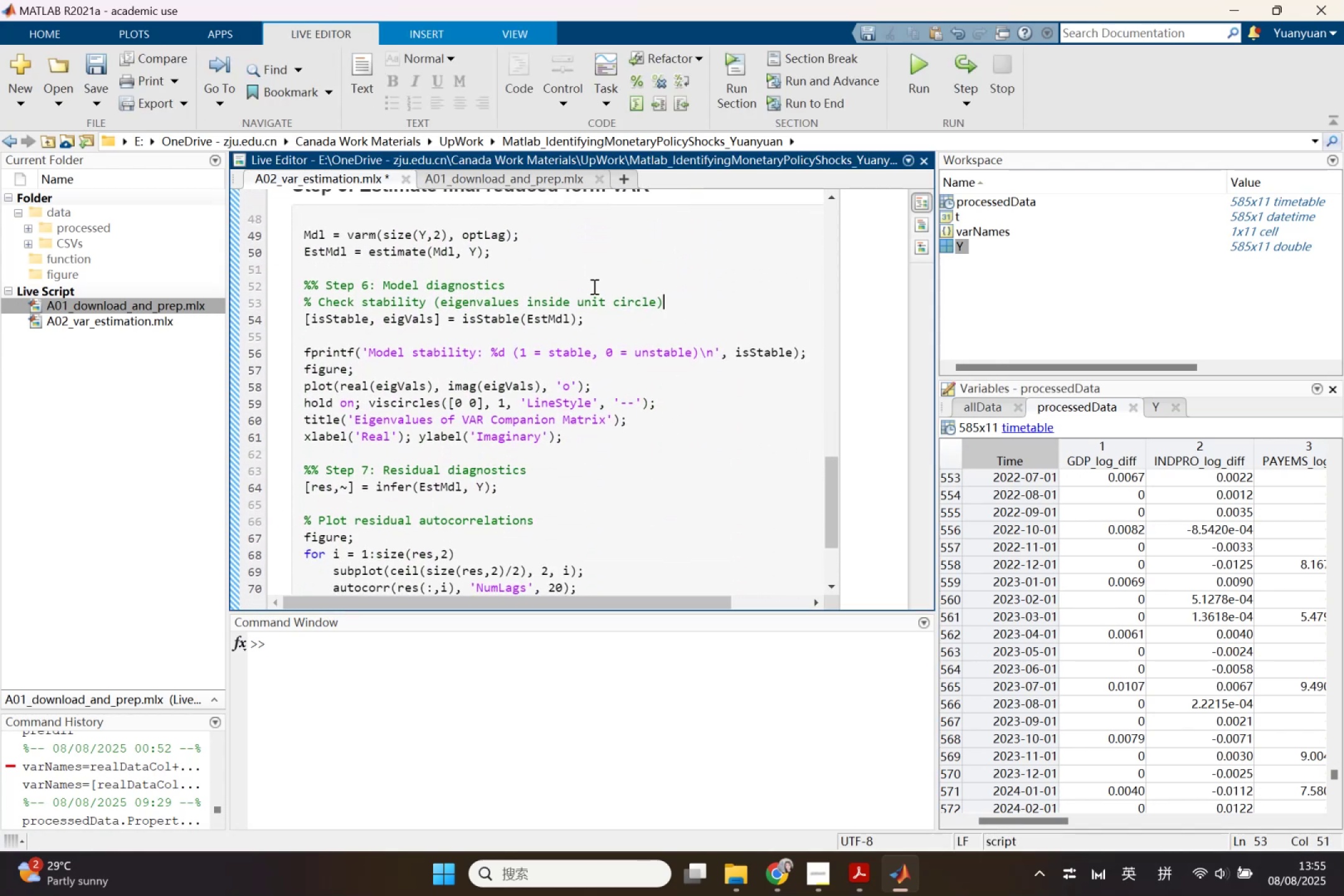 
left_click([593, 286])
 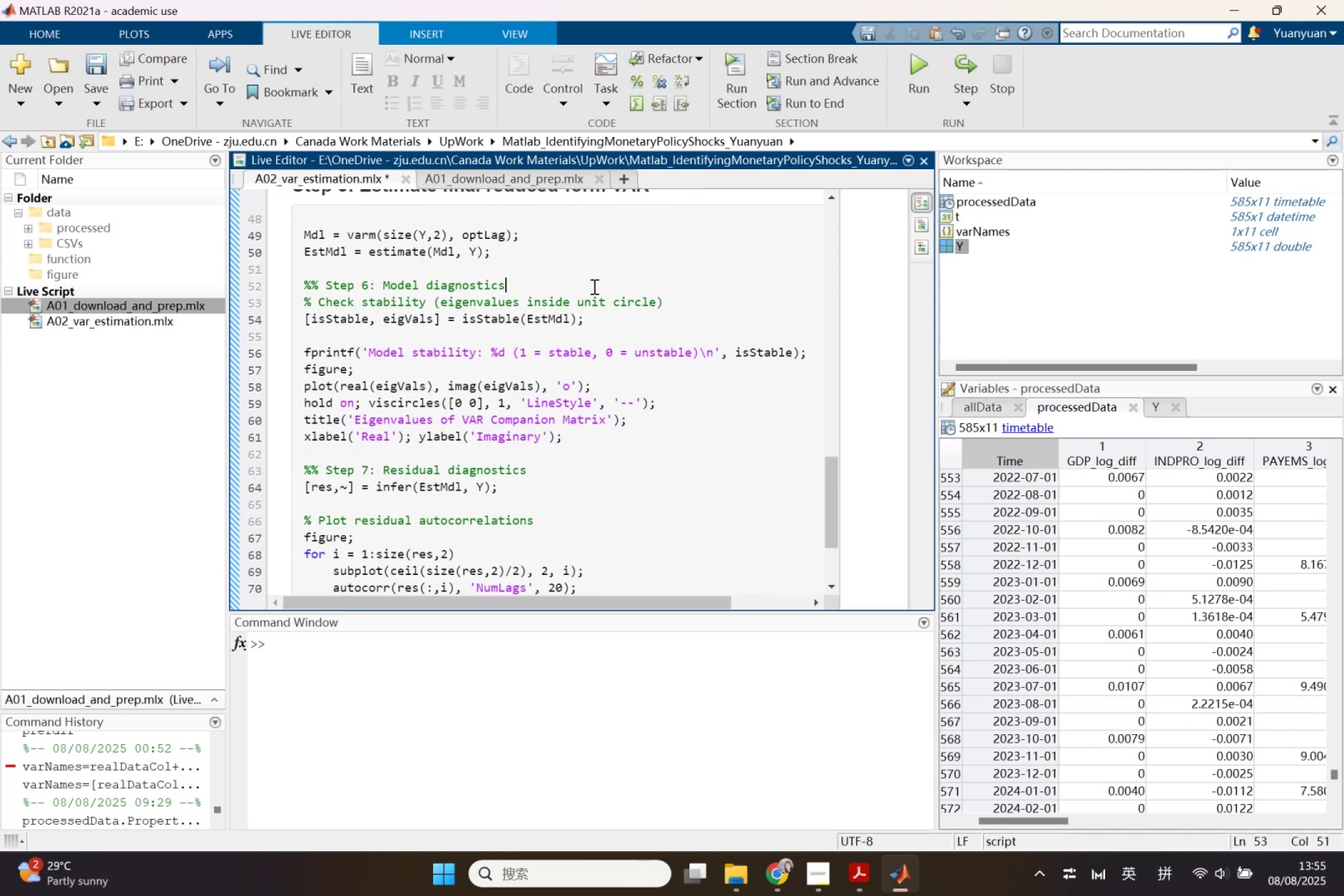 
key(Enter)
 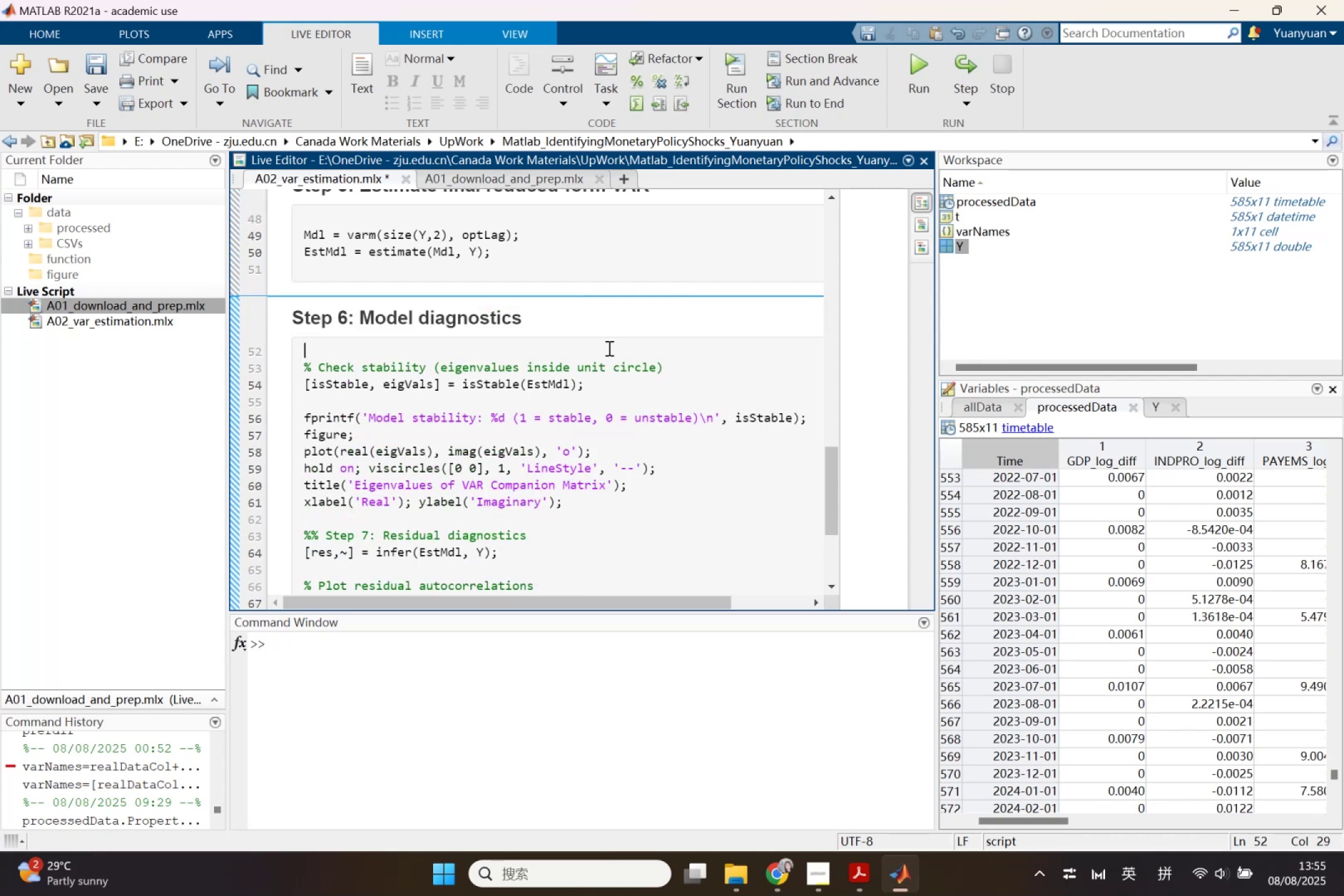 
scroll: coordinate [617, 401], scroll_direction: down, amount: 3.0
 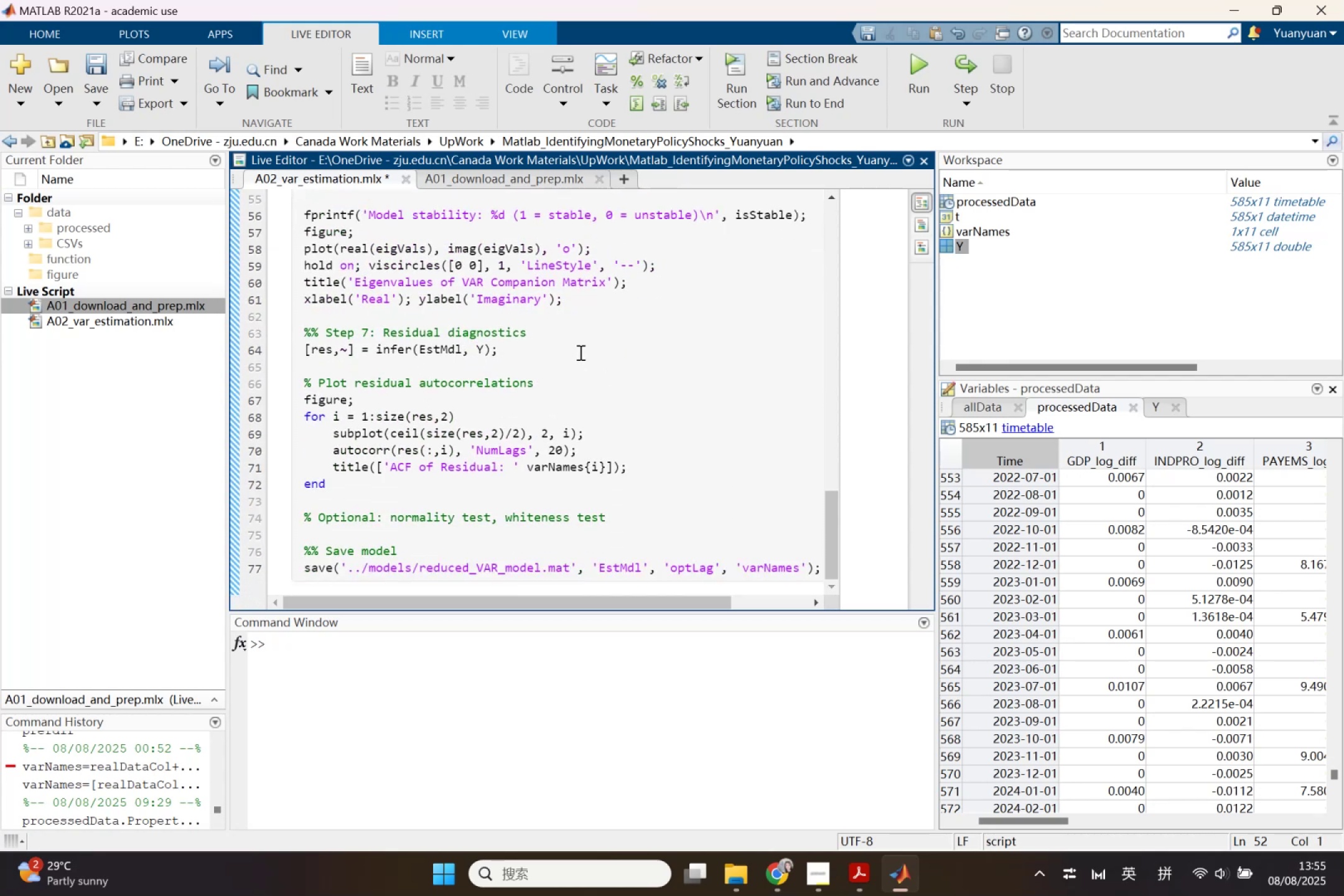 
left_click([578, 336])
 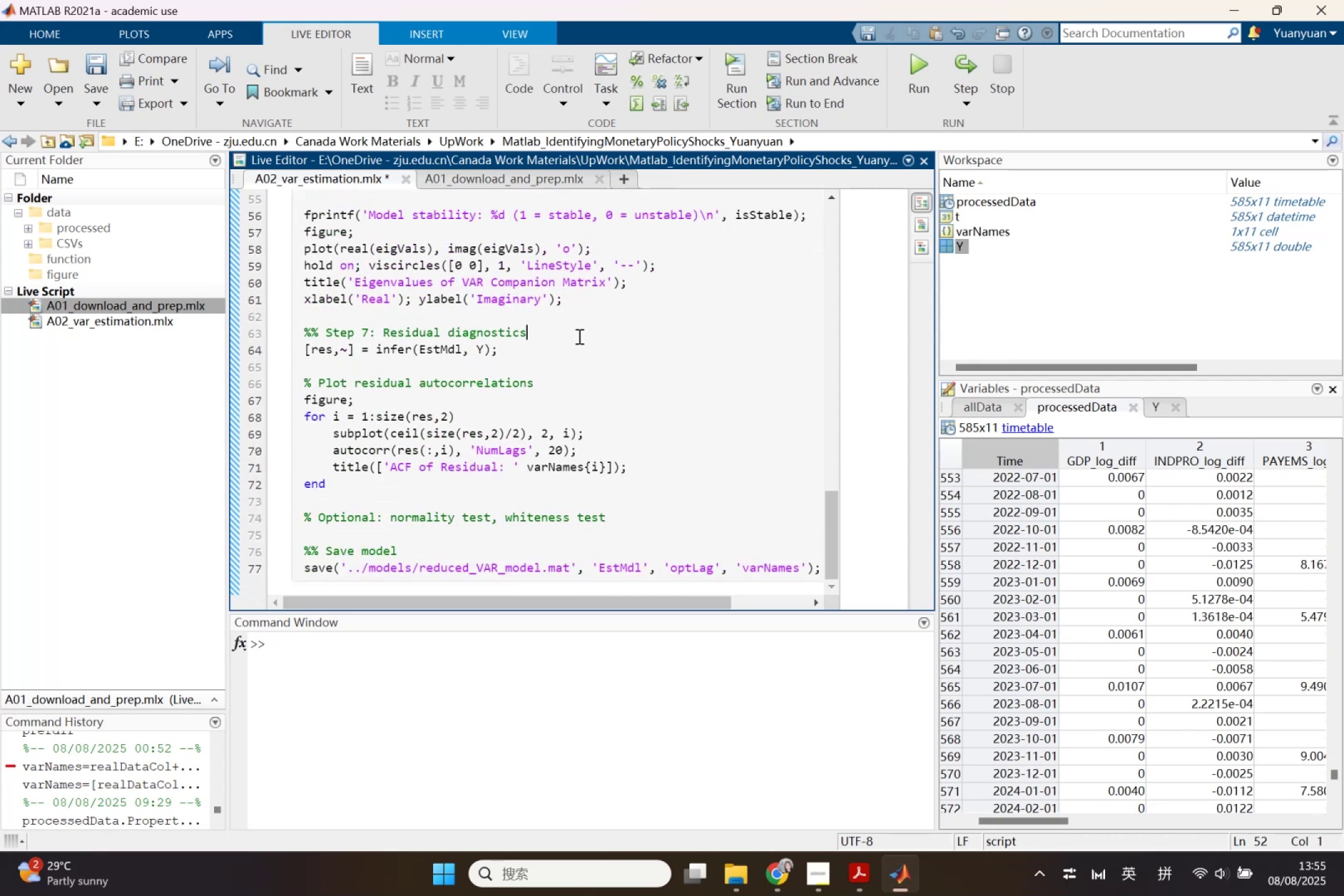 
key(Enter)
 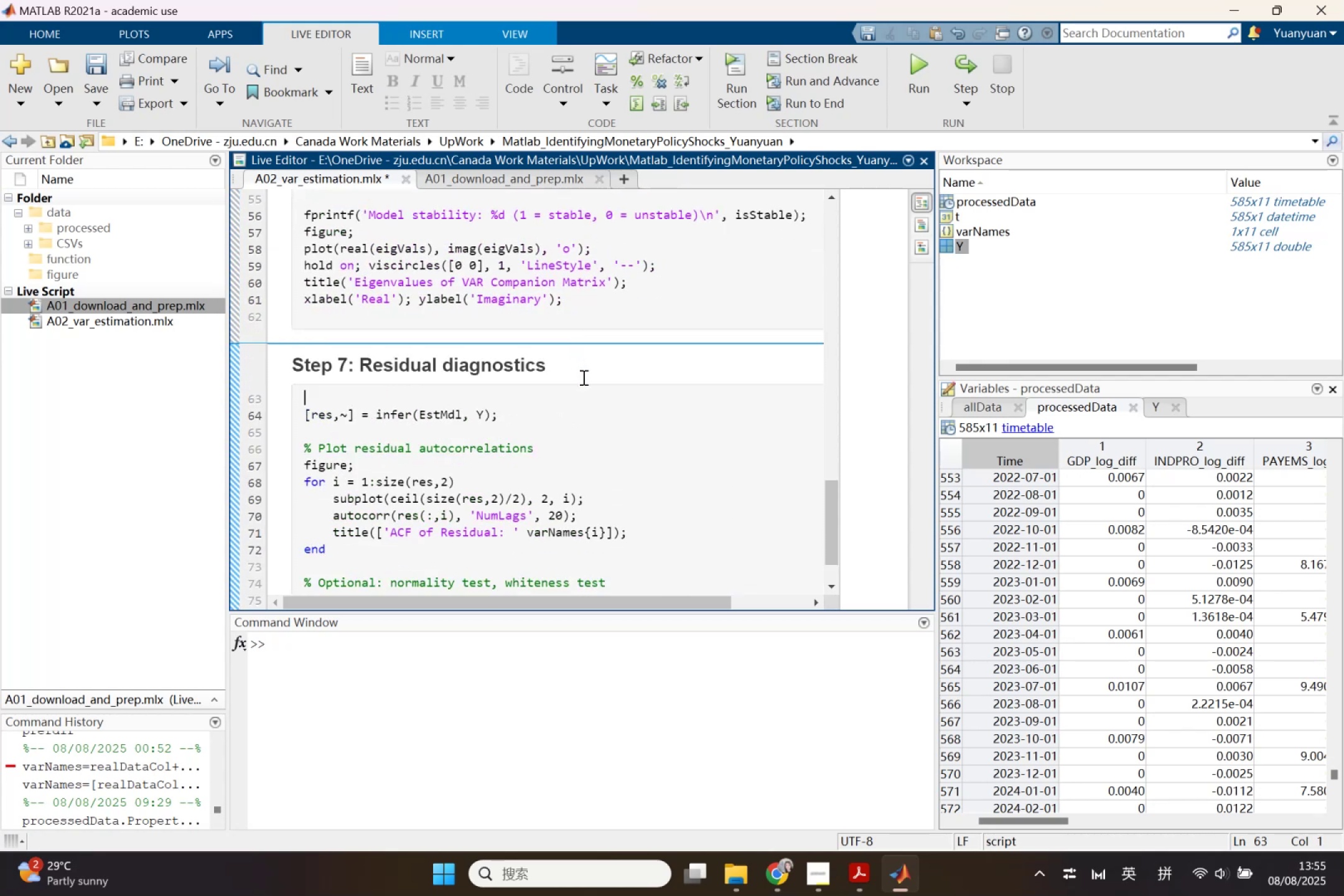 
scroll: coordinate [589, 391], scroll_direction: down, amount: 1.0
 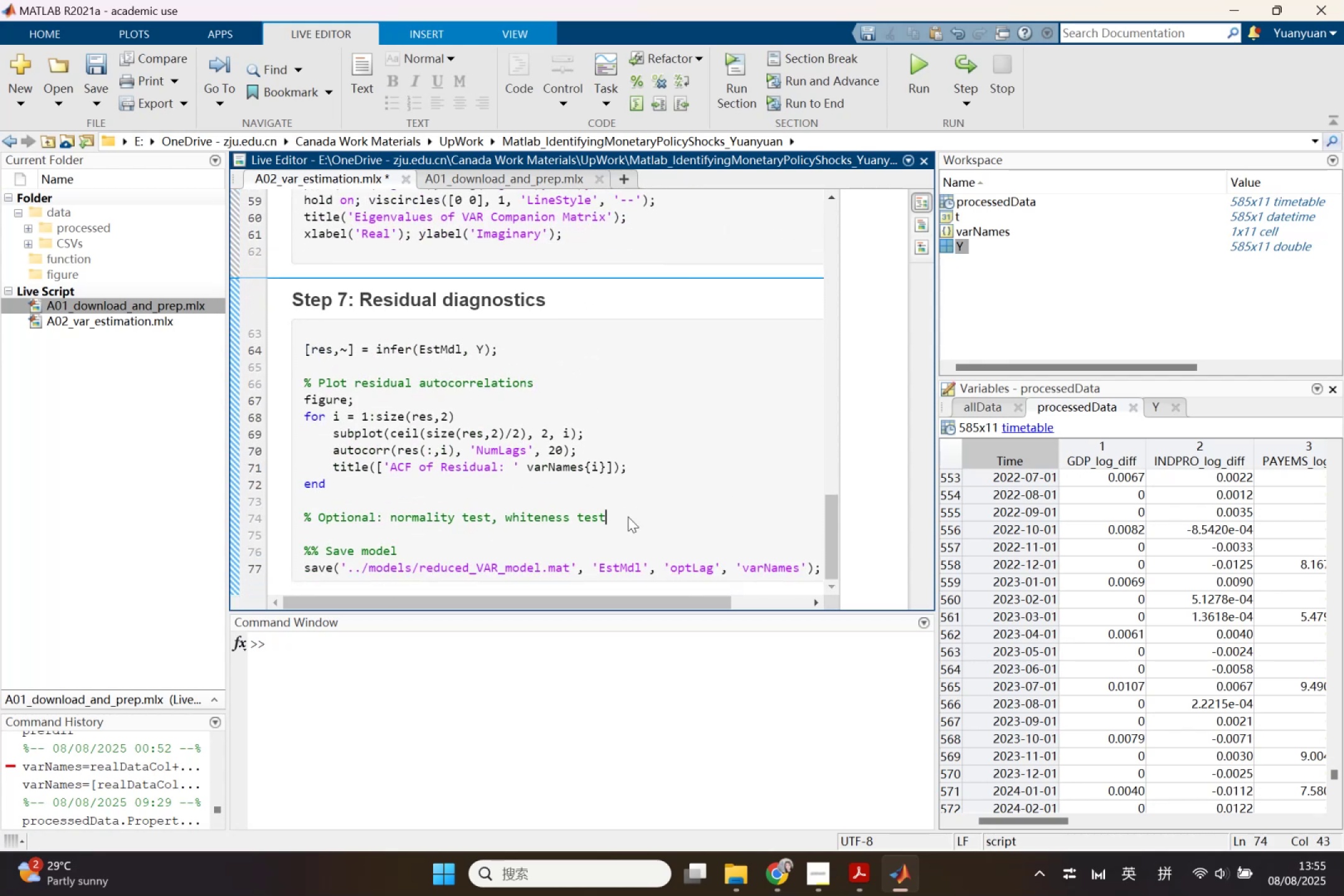 
left_click([628, 516])
 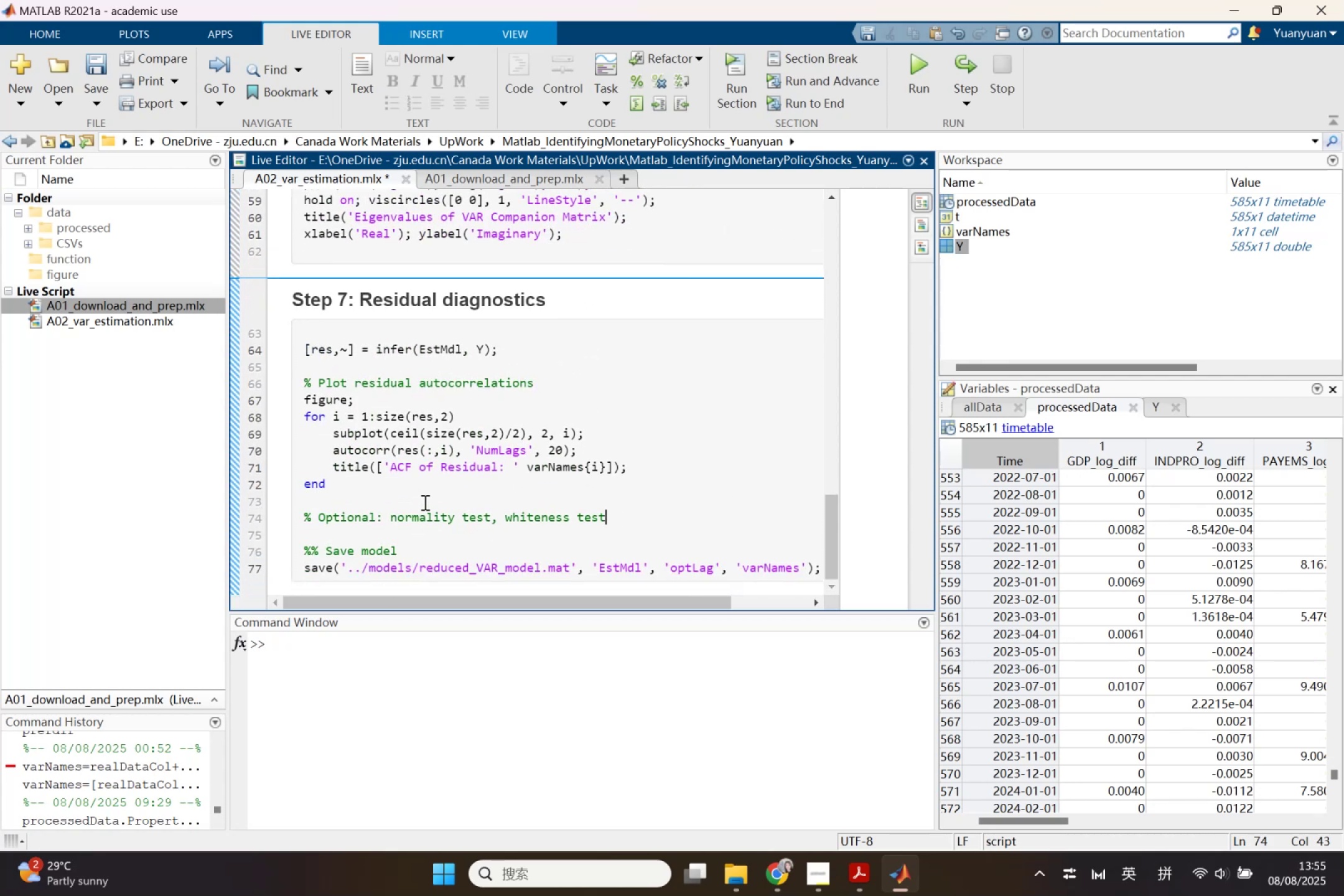 
left_click([424, 502])
 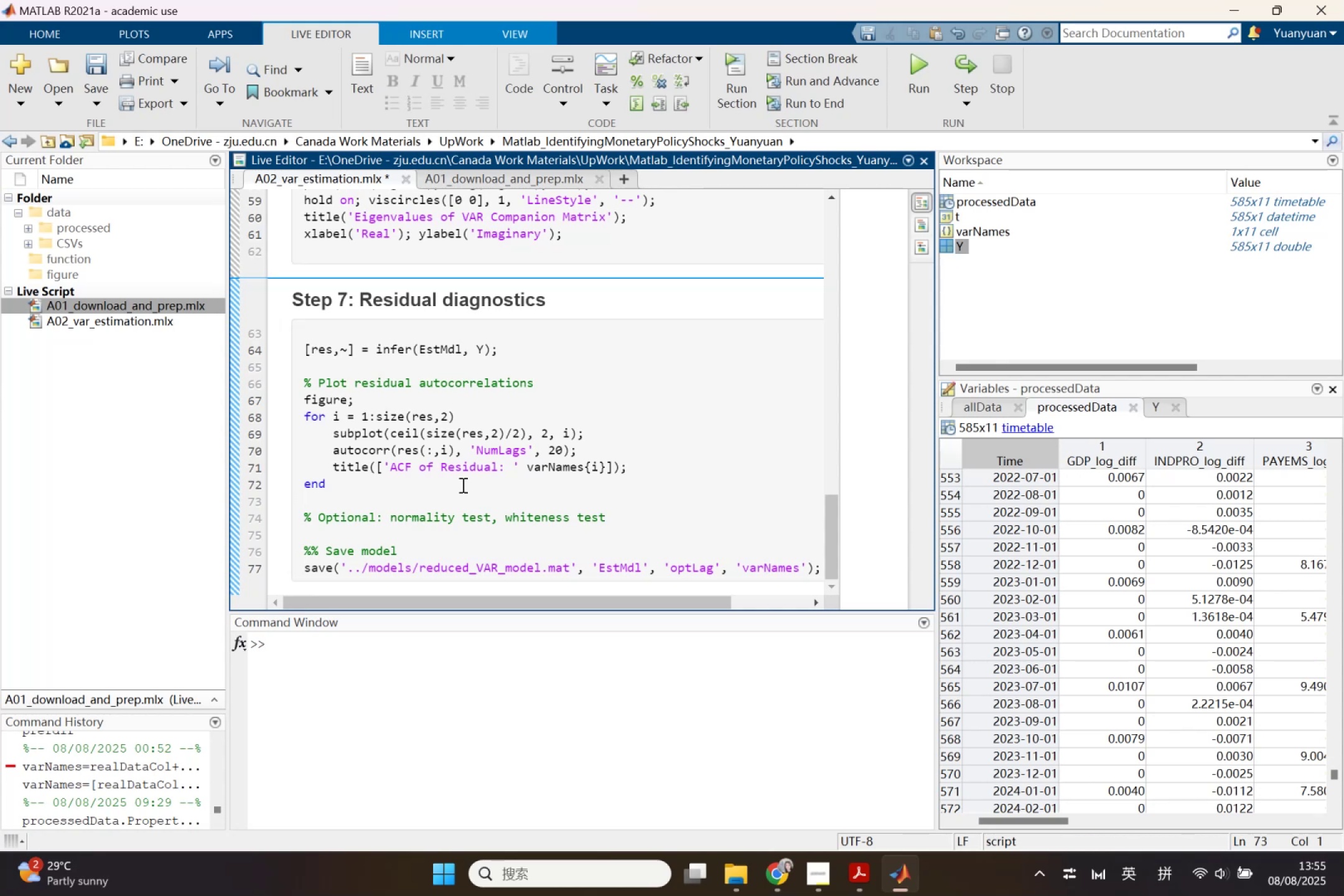 
left_click_drag(start_coordinate=[440, 549], to_coordinate=[447, 549])
 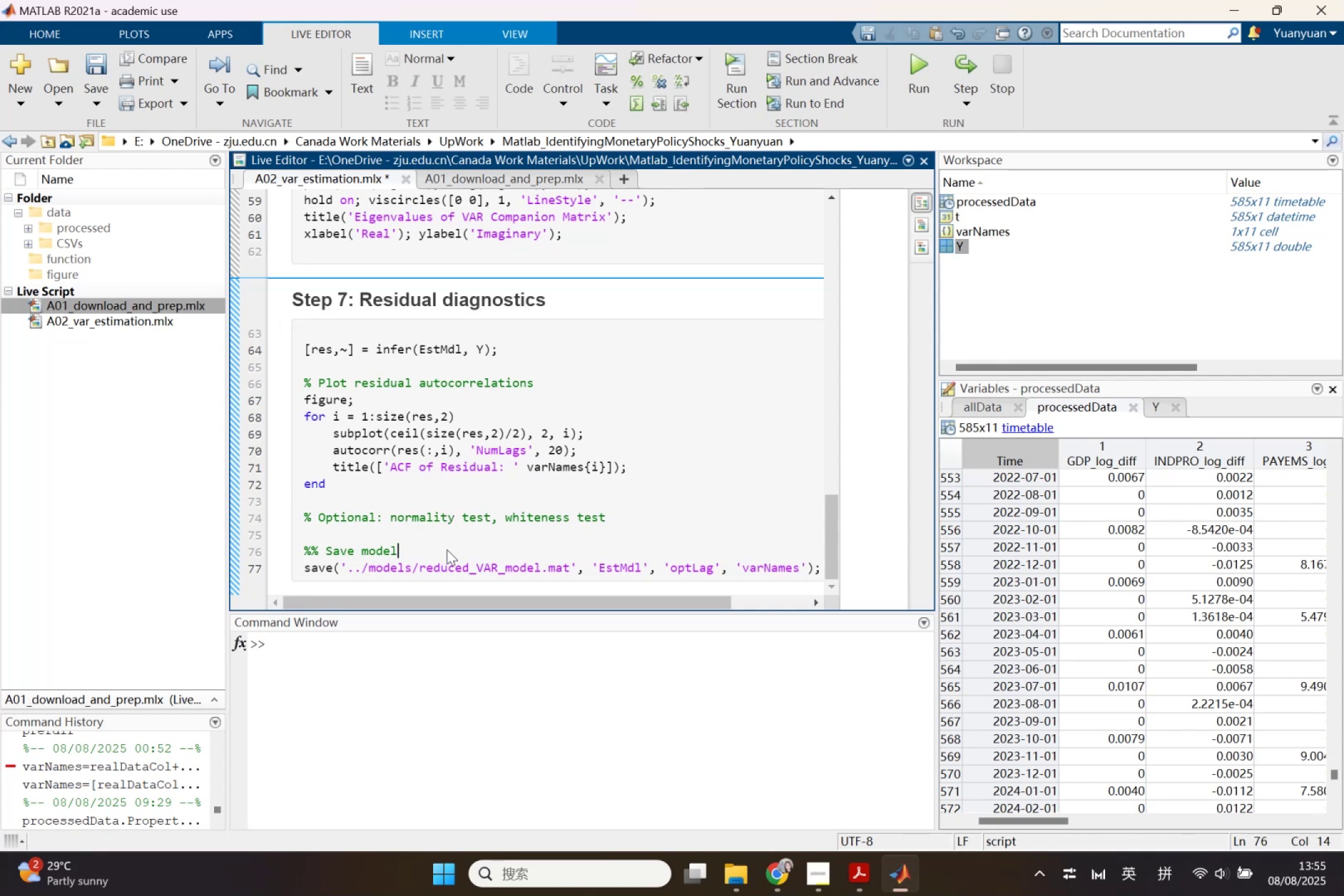 
key(Enter)
 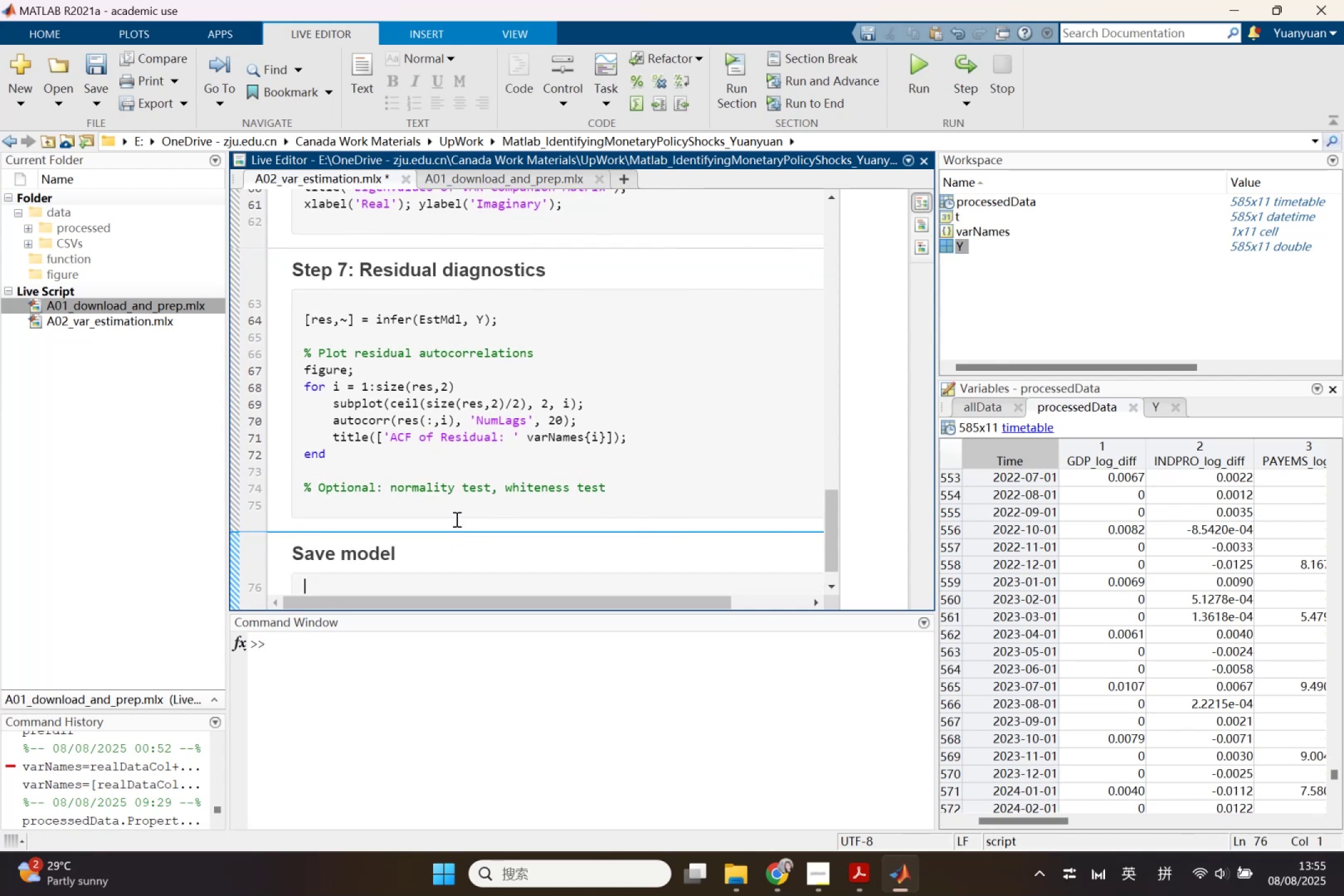 
scroll: coordinate [472, 478], scroll_direction: up, amount: 15.0
 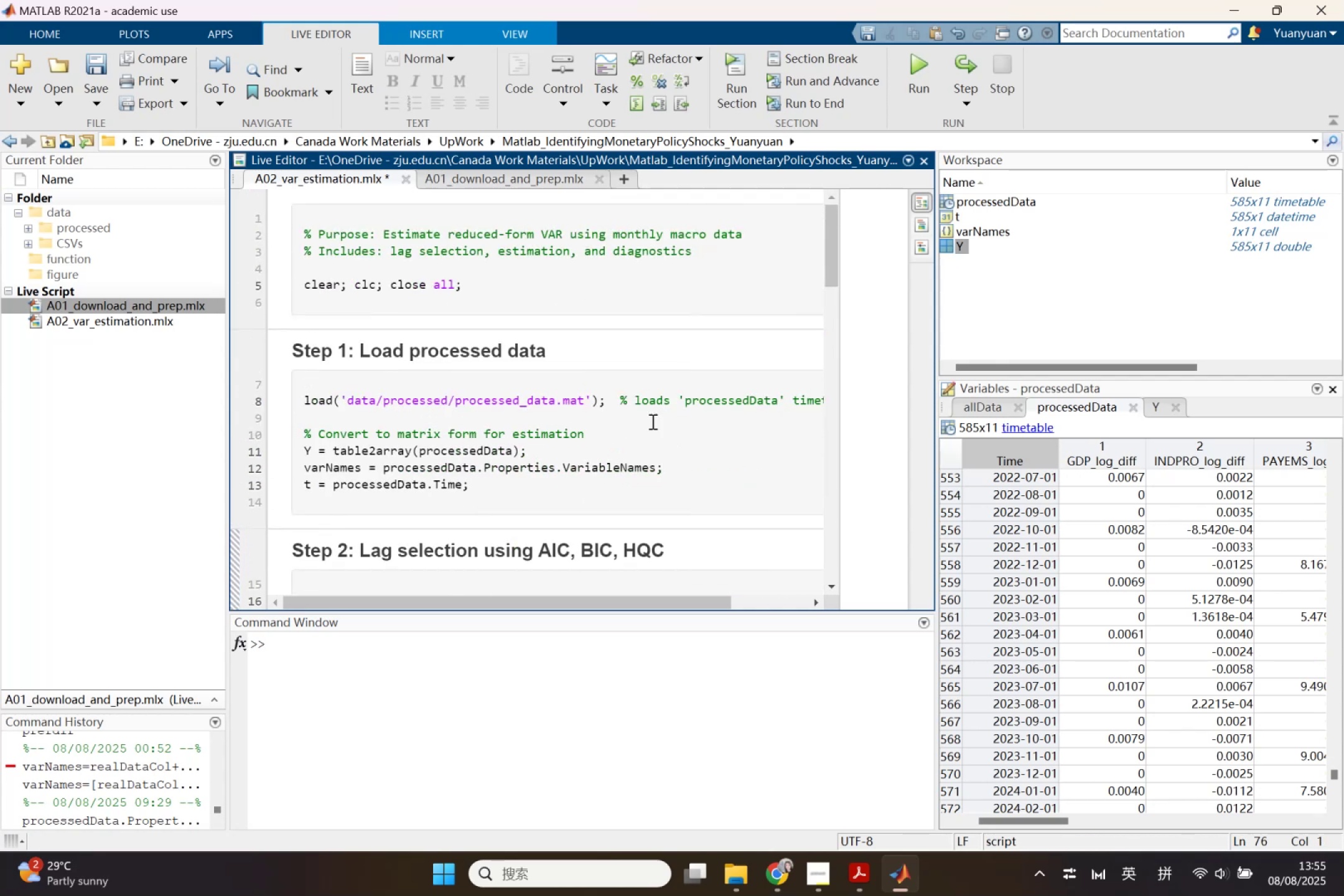 
scroll: coordinate [534, 463], scroll_direction: down, amount: 2.0
 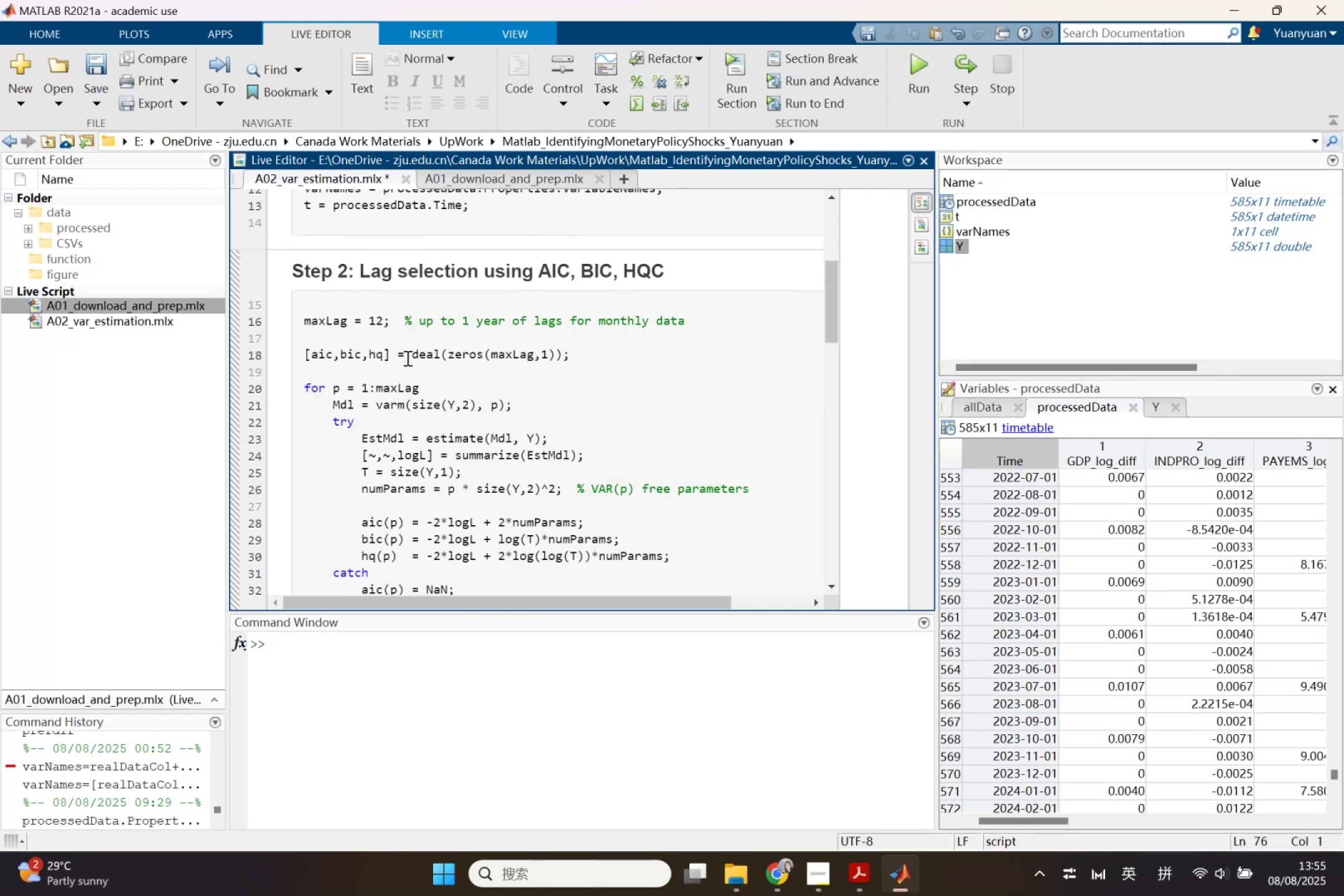 
left_click_drag(start_coordinate=[414, 352], to_coordinate=[564, 360])
 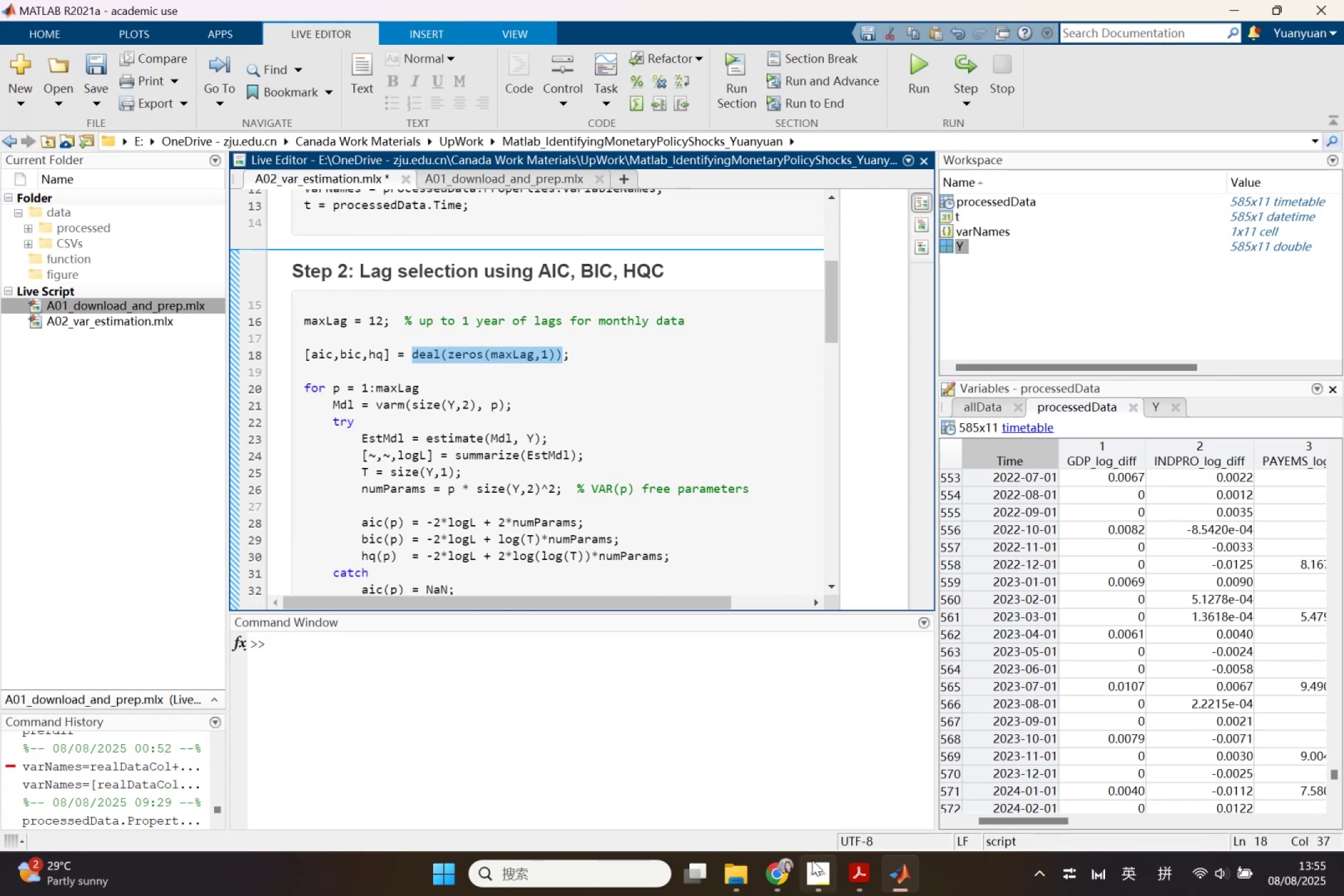 
left_click([772, 862])
 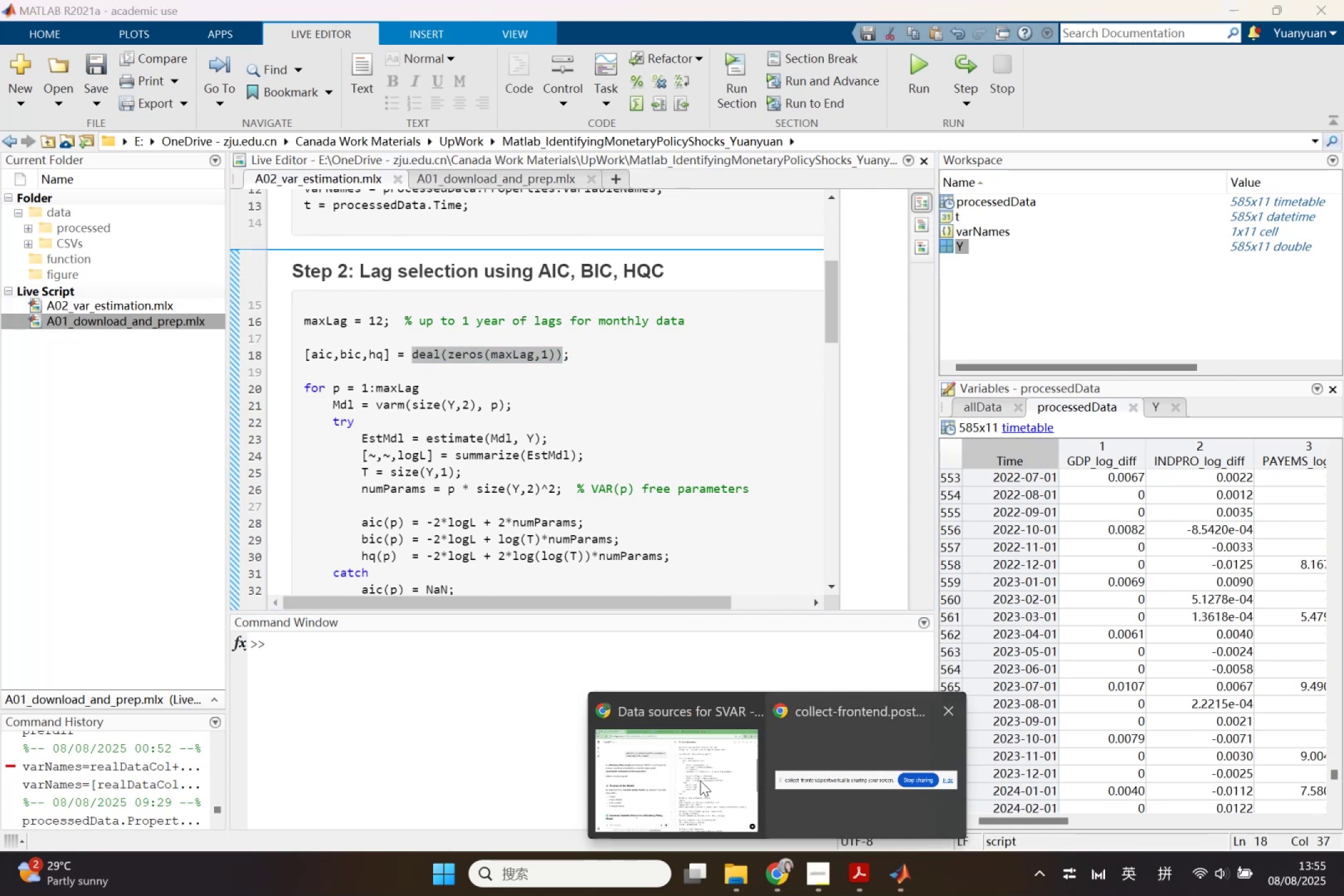 
left_click([644, 775])
 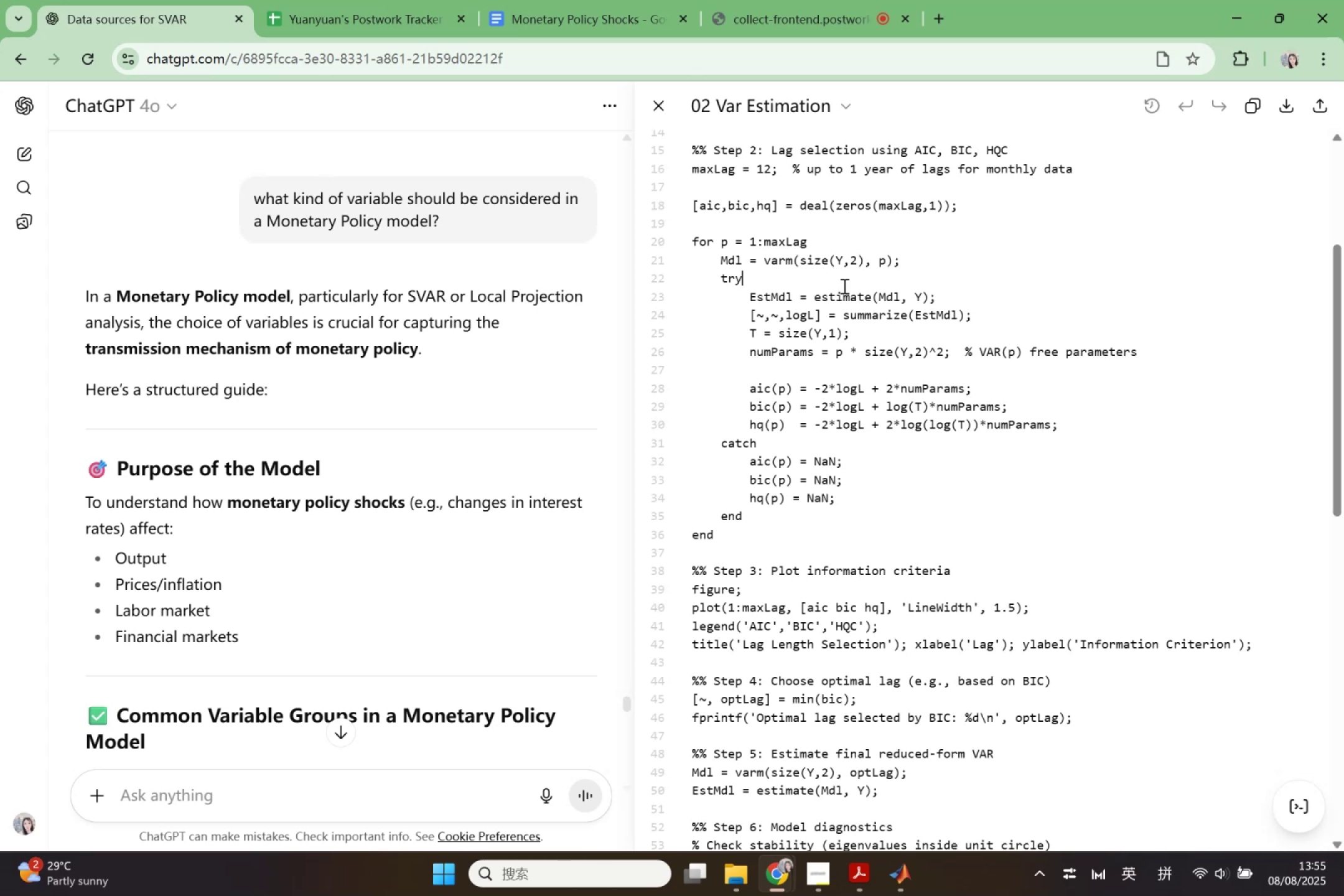 
scroll: coordinate [859, 407], scroll_direction: up, amount: 6.0
 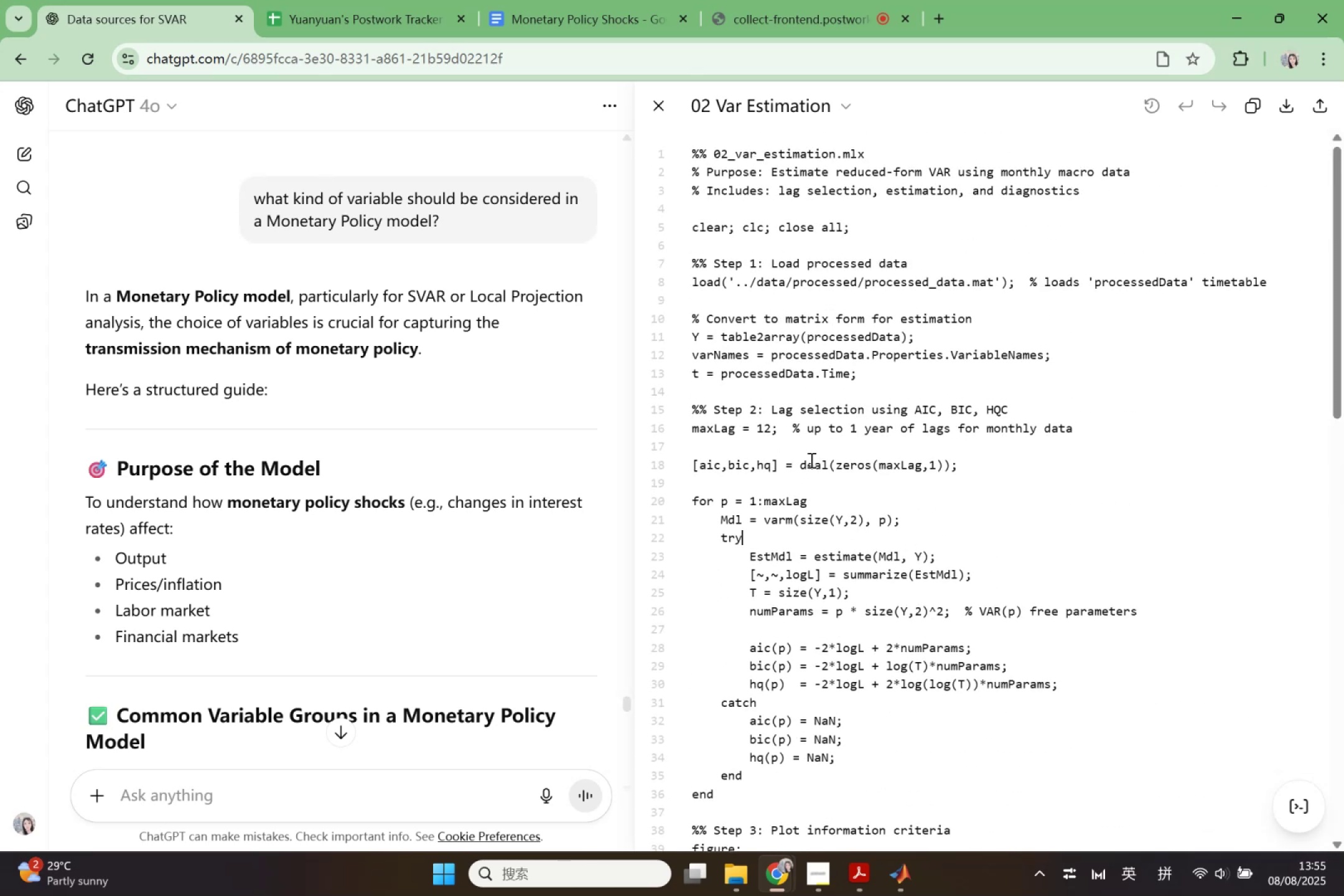 
left_click_drag(start_coordinate=[798, 462], to_coordinate=[950, 460])
 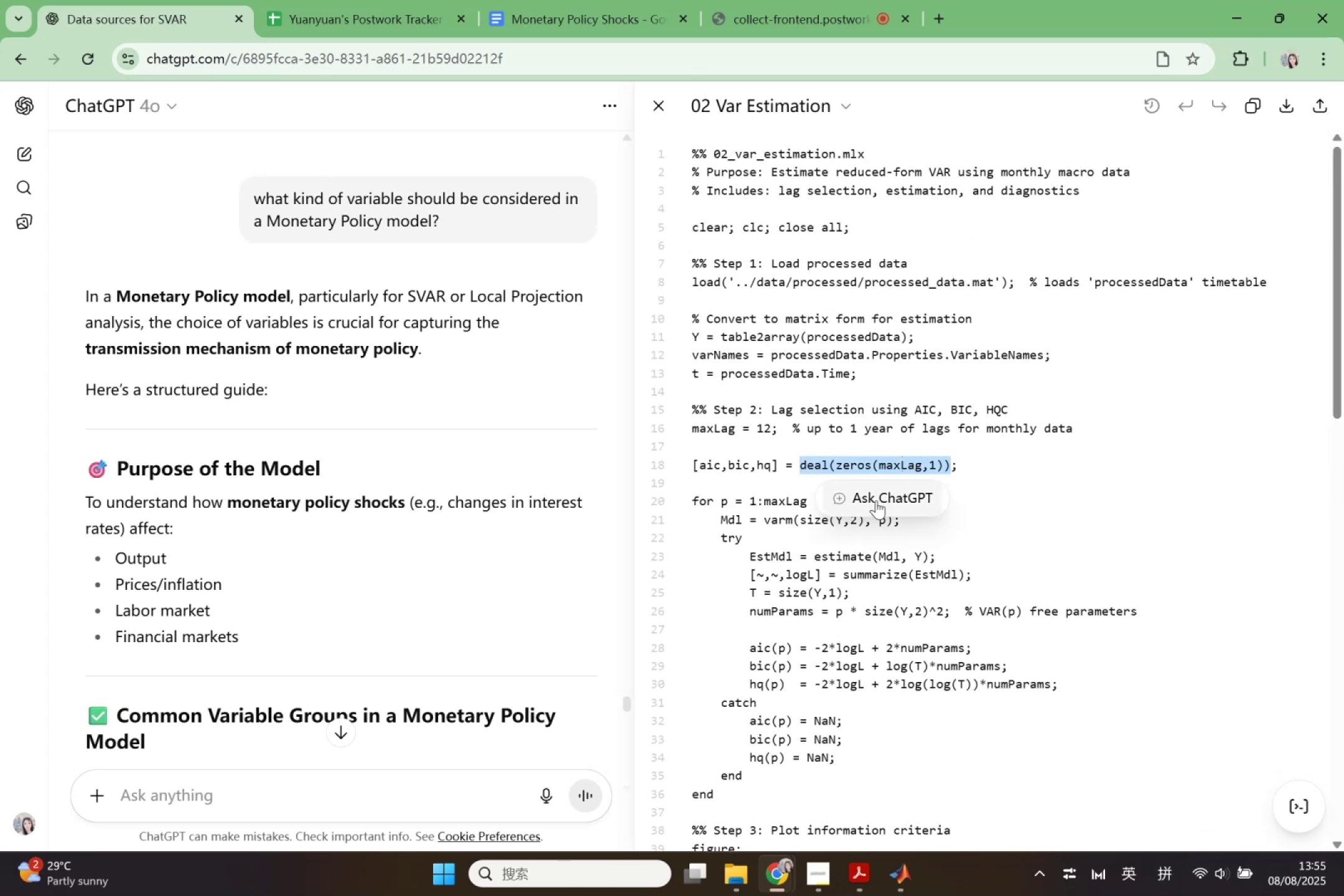 
left_click([876, 500])
 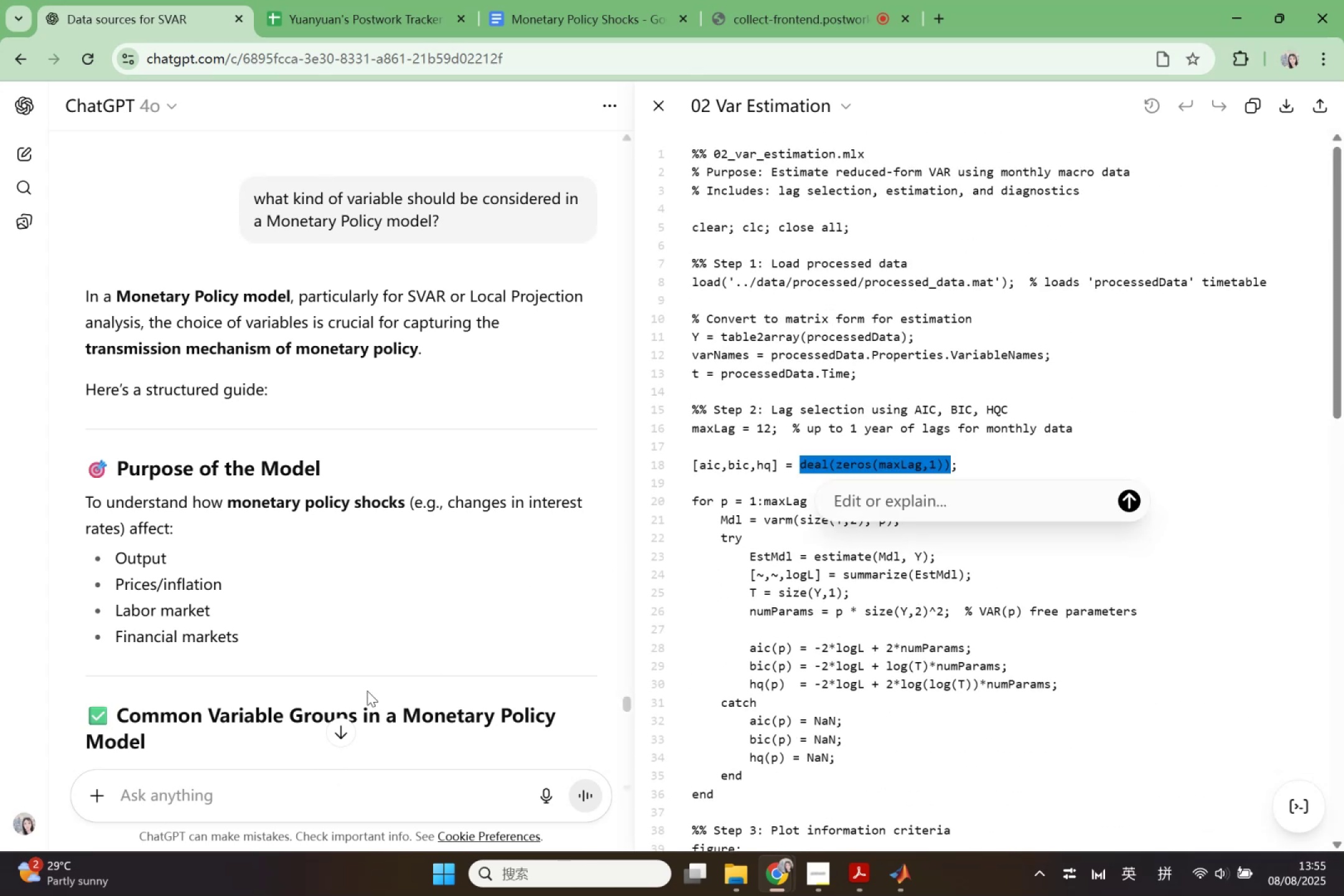 
left_click([1012, 228])
 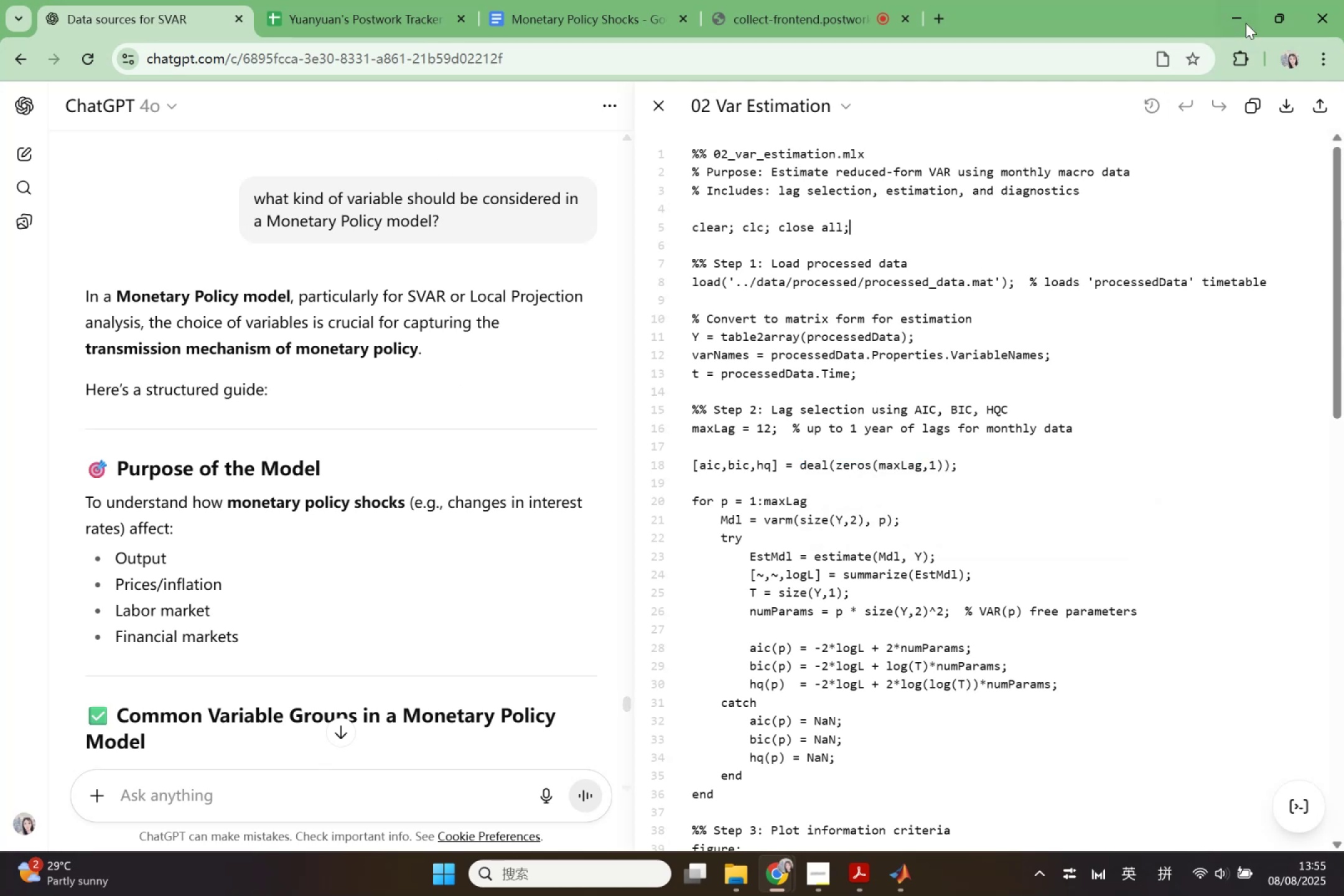 
left_click([1246, 5])
 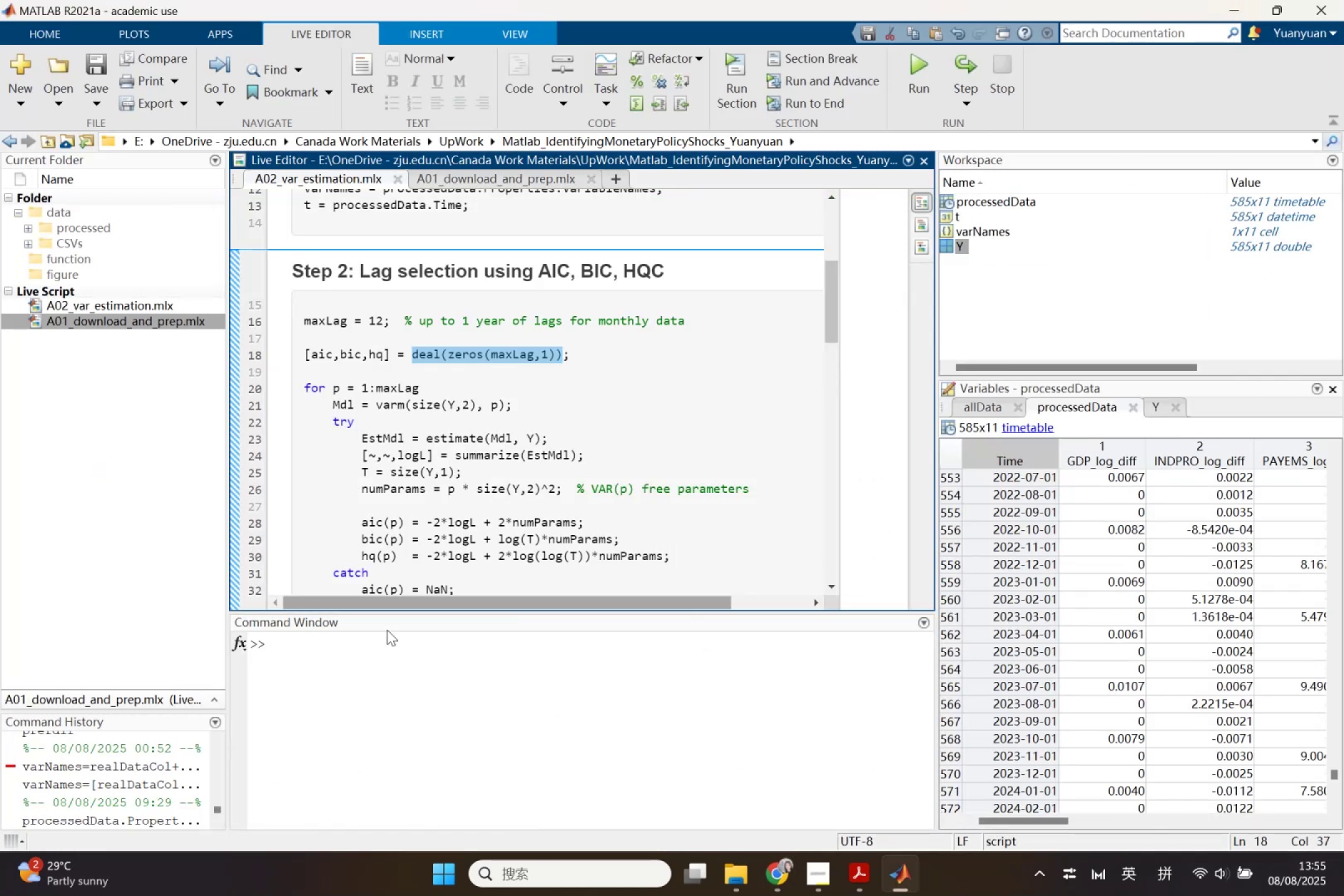 
left_click([387, 640])
 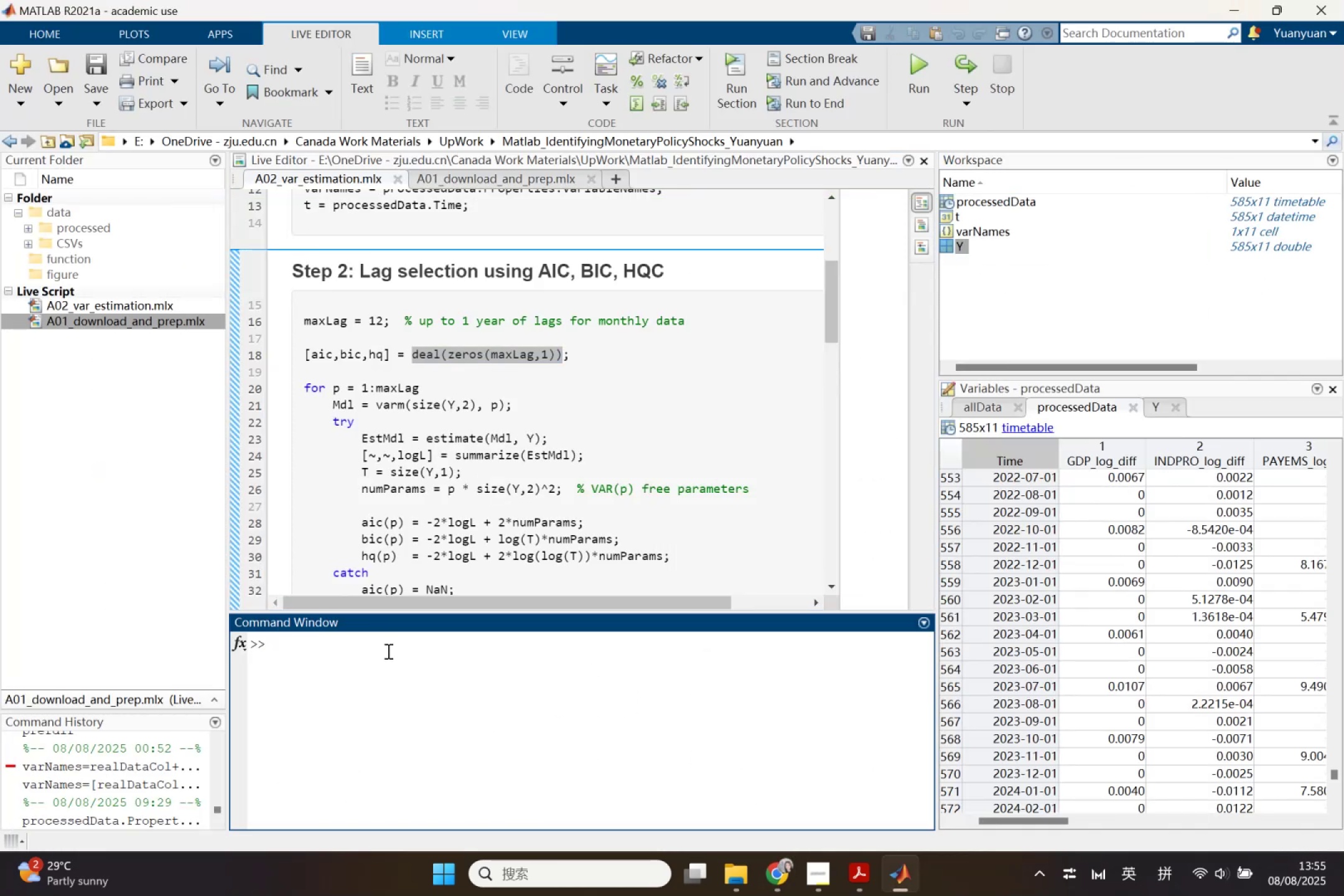 
type(help deal)
 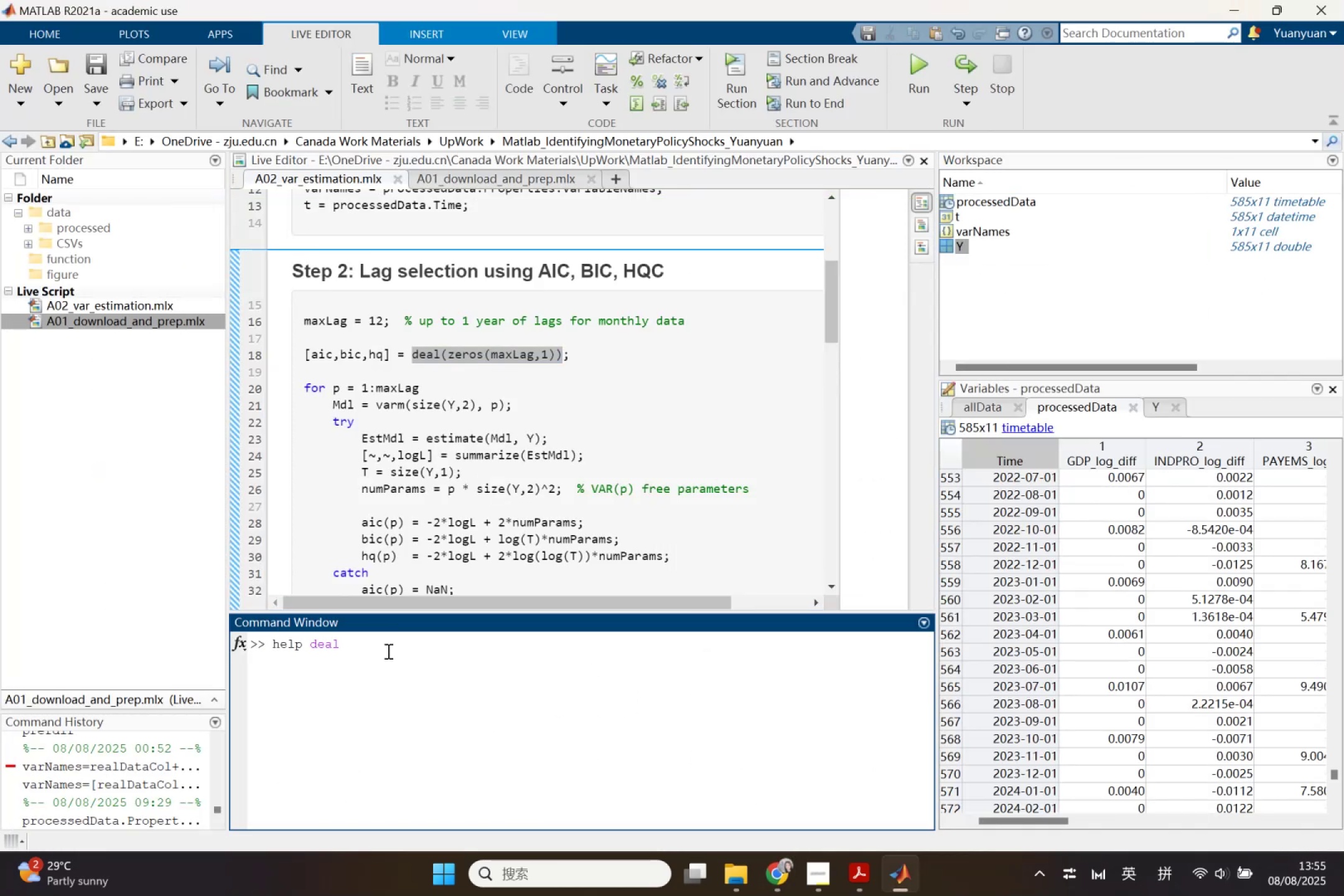 
key(Enter)
 